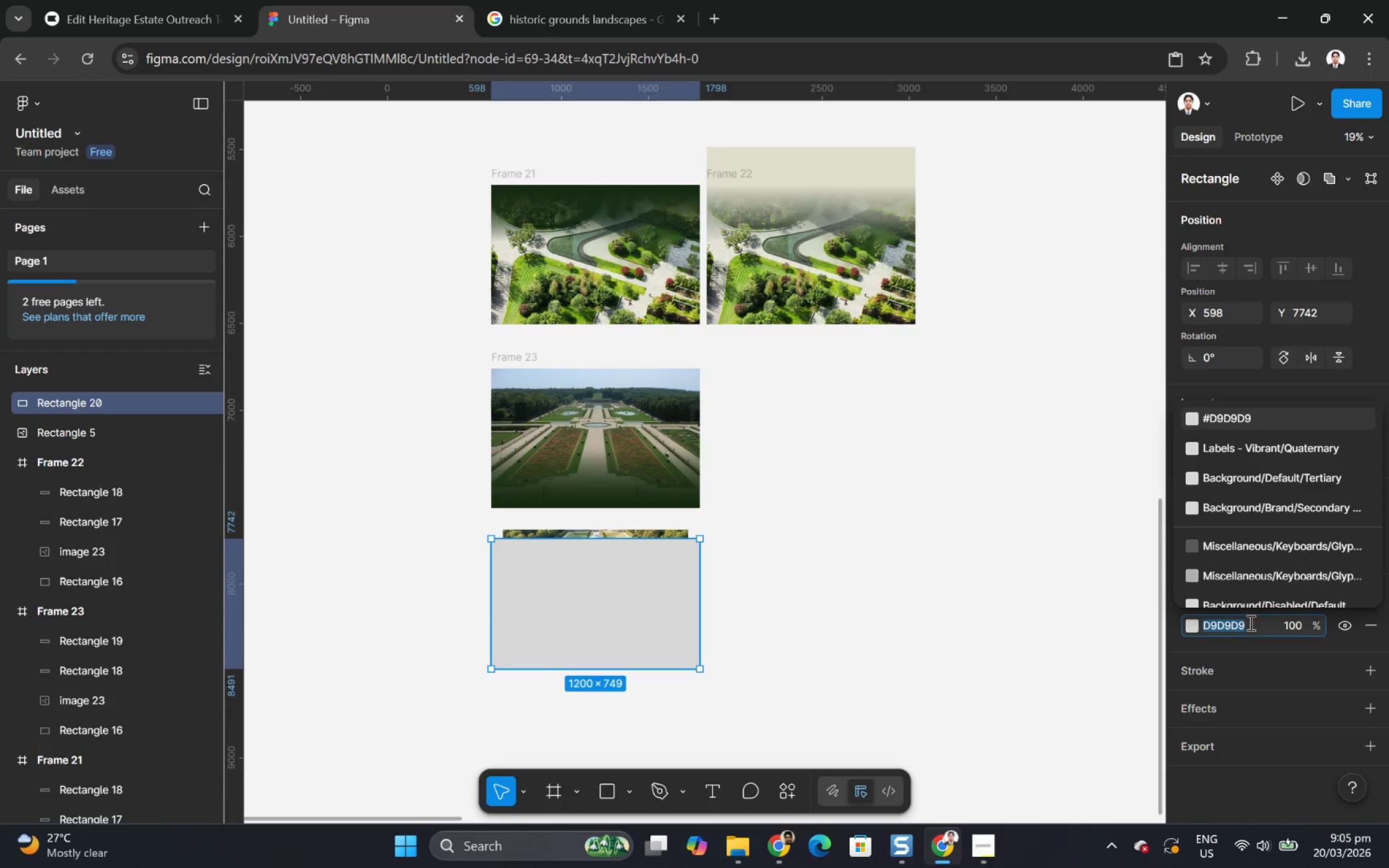 
key(Control+V)
 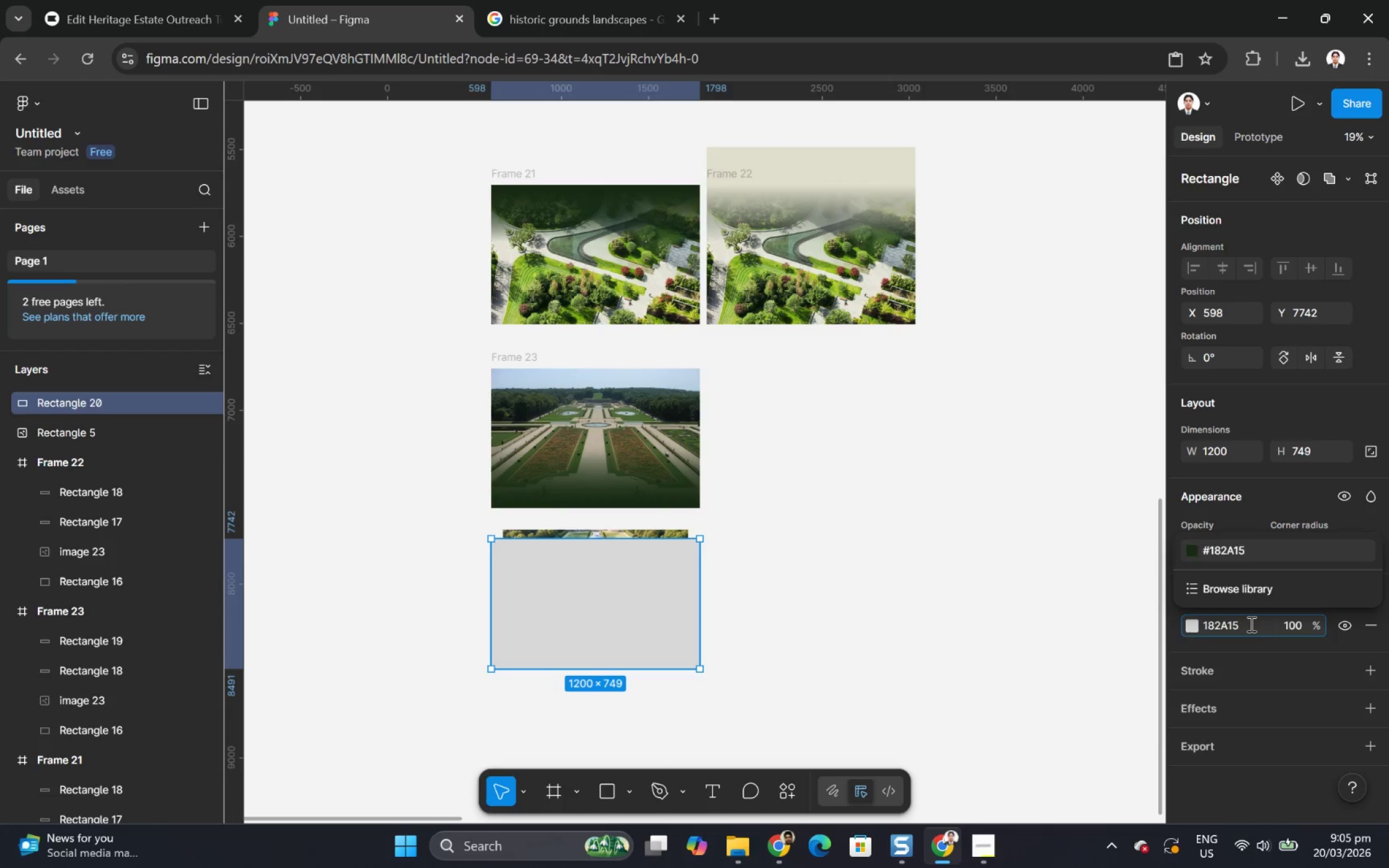 
key(NumpadEnter)
 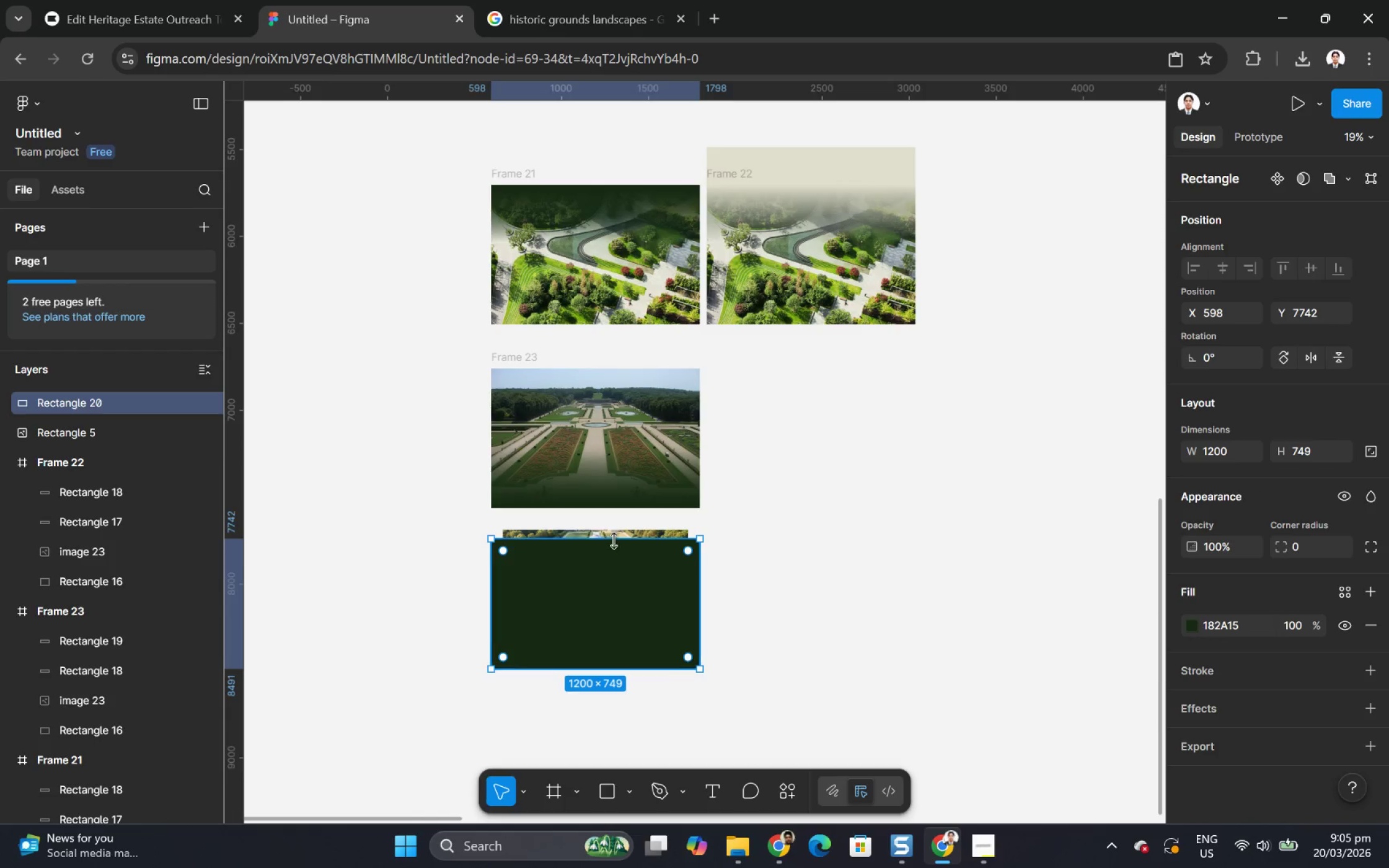 
left_click([614, 536])
 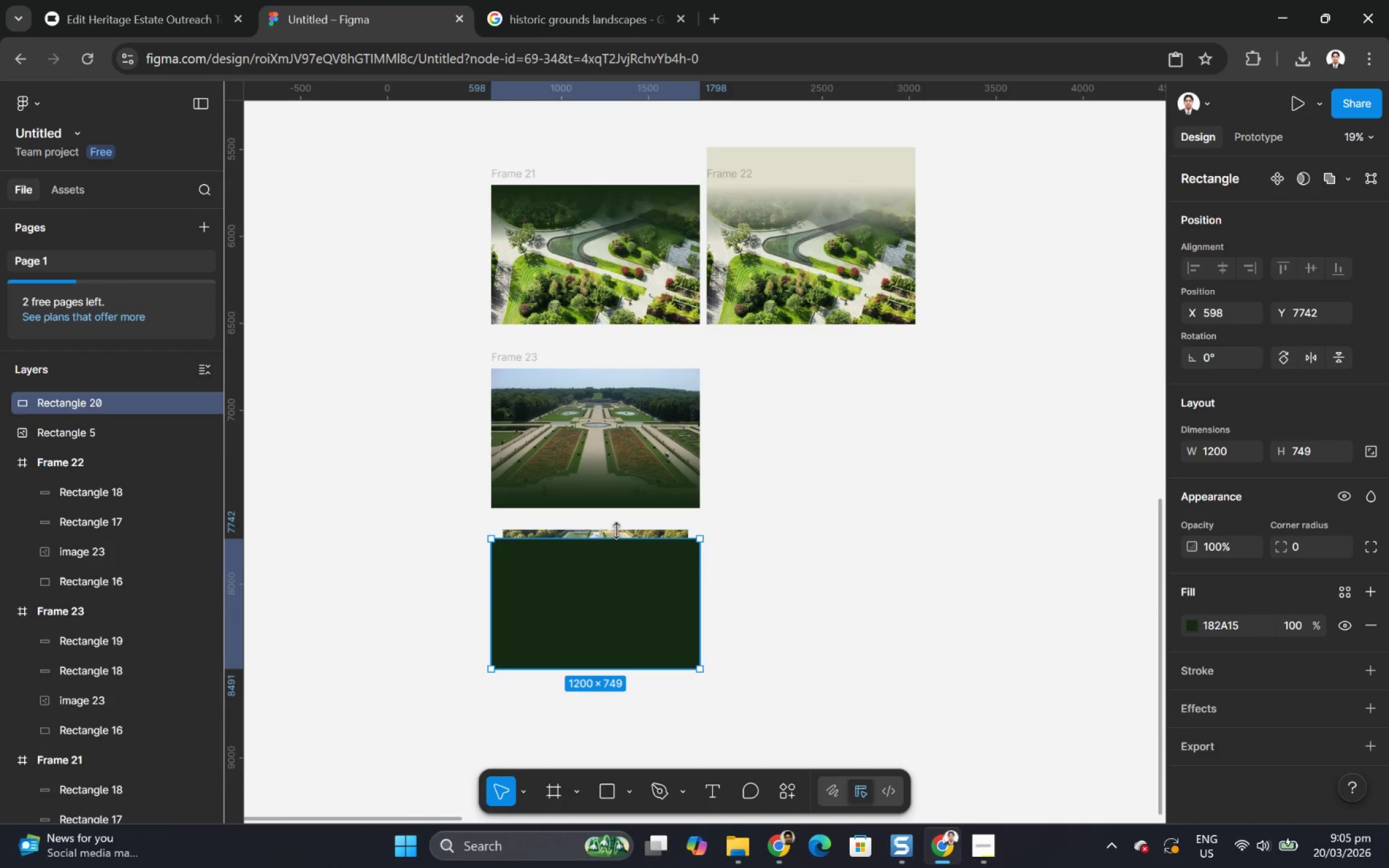 
left_click([619, 526])
 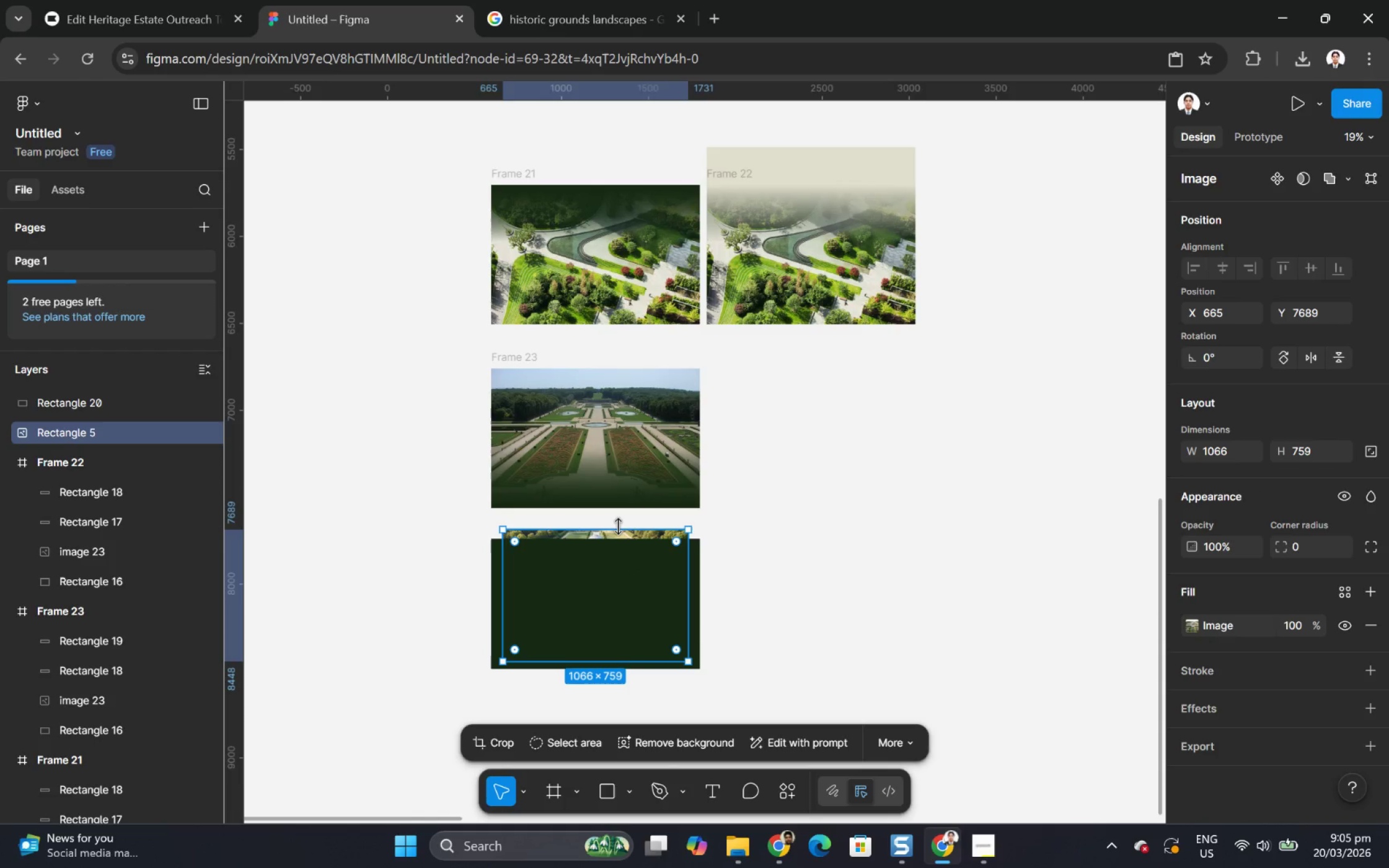 
hold_key(key=ControlLeft, duration=1.5)
 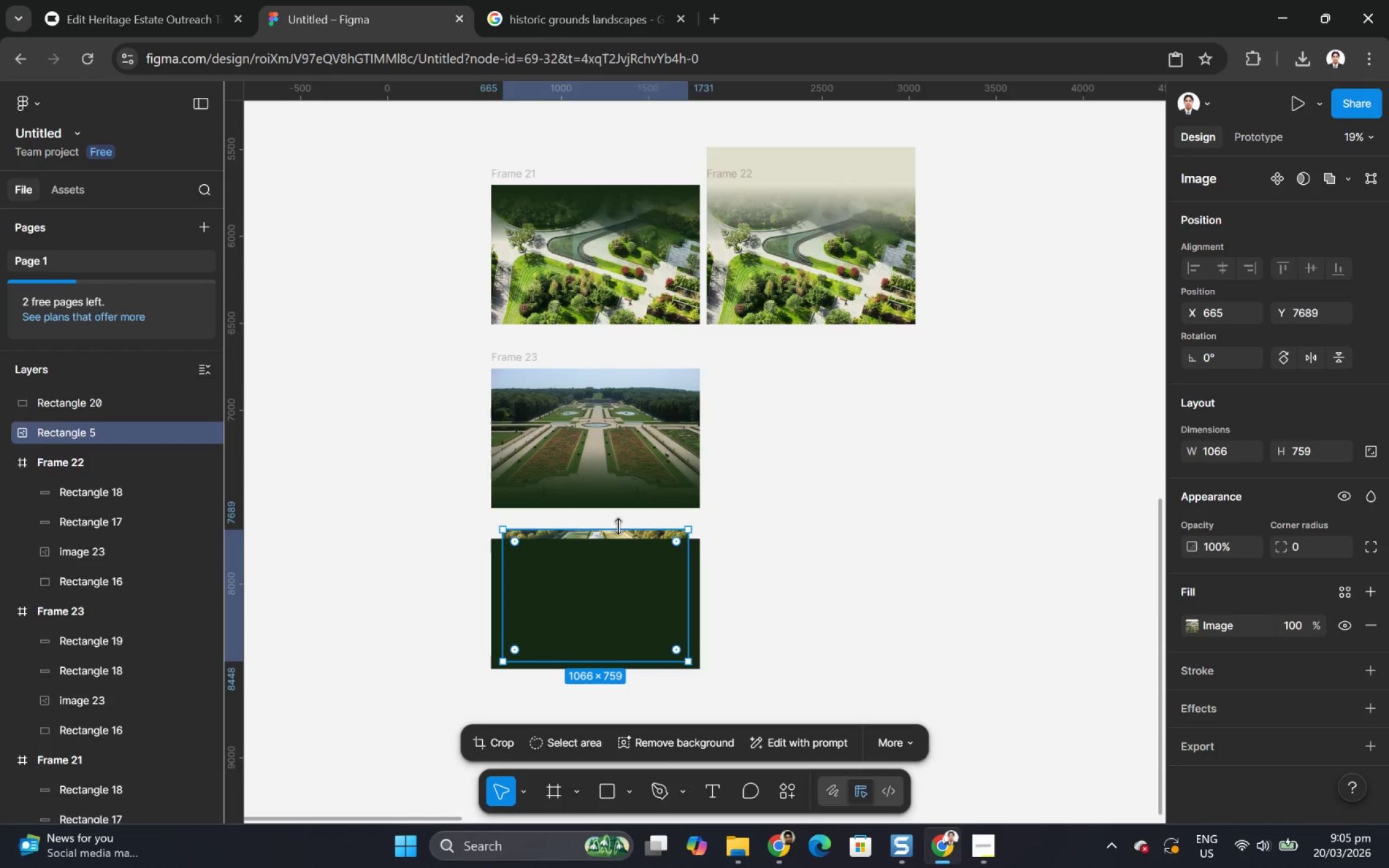 
key(Control+BracketLeft)
 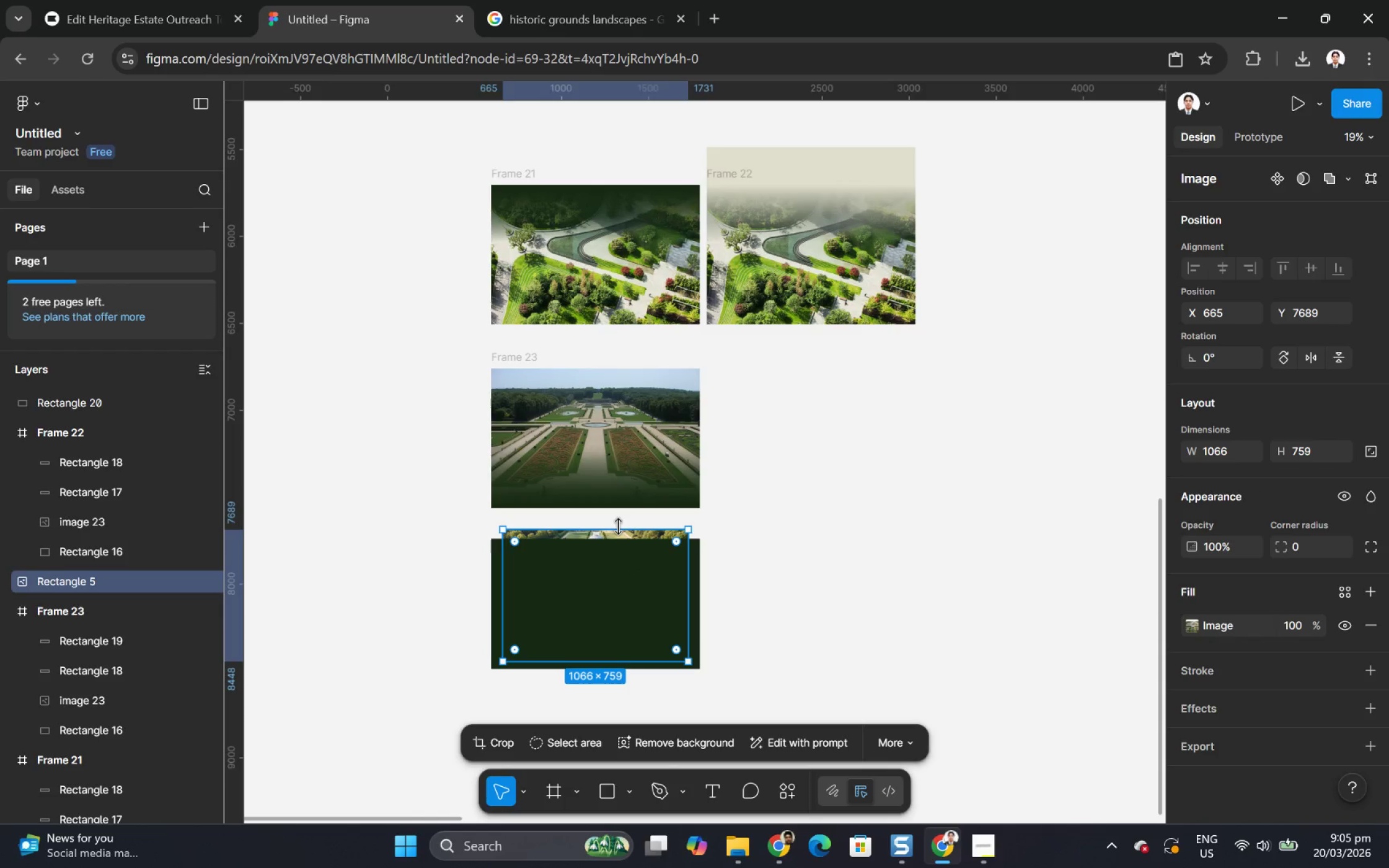 
key(Control+BracketLeft)
 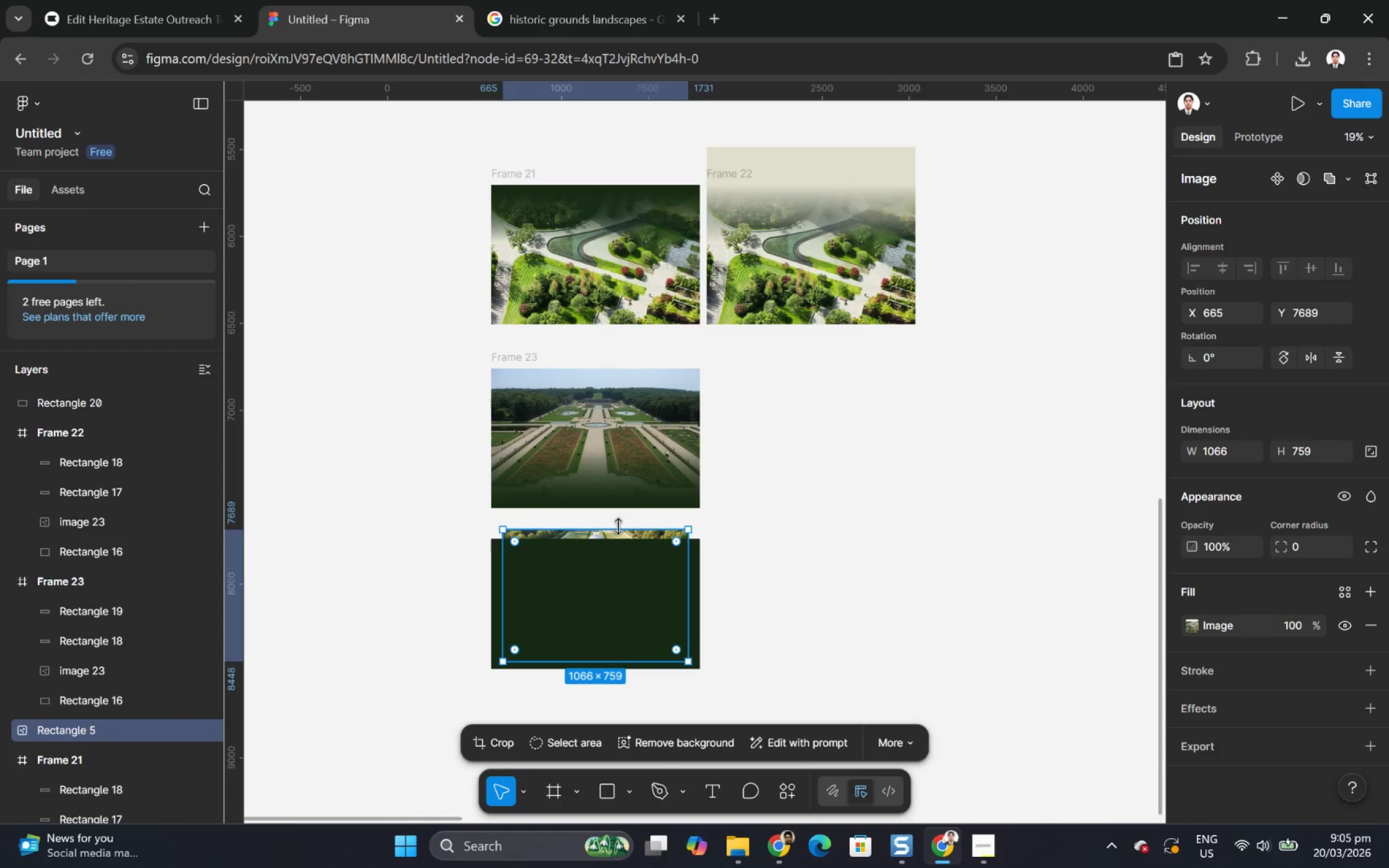 
key(Control+BracketRight)
 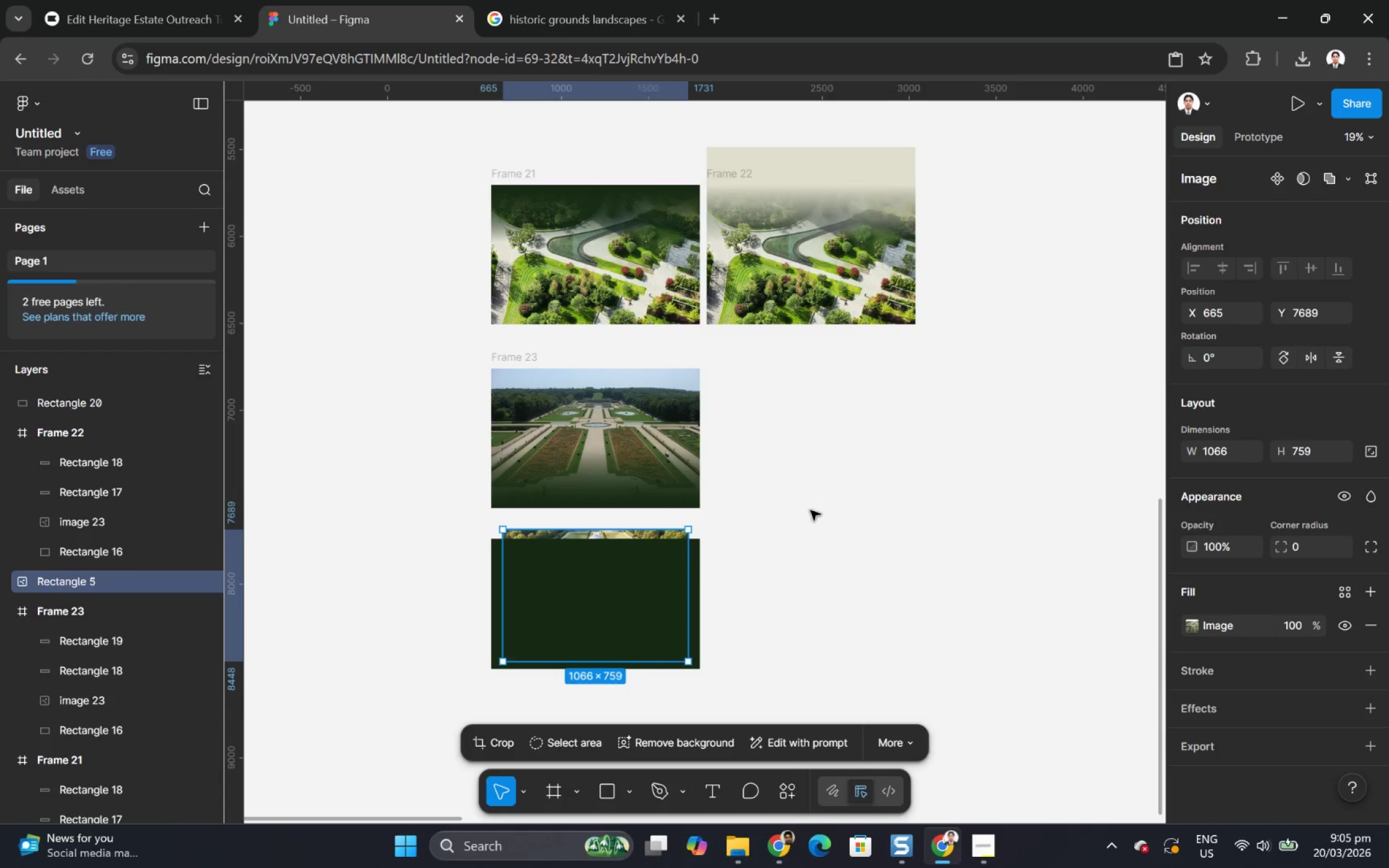 
left_click([662, 574])
 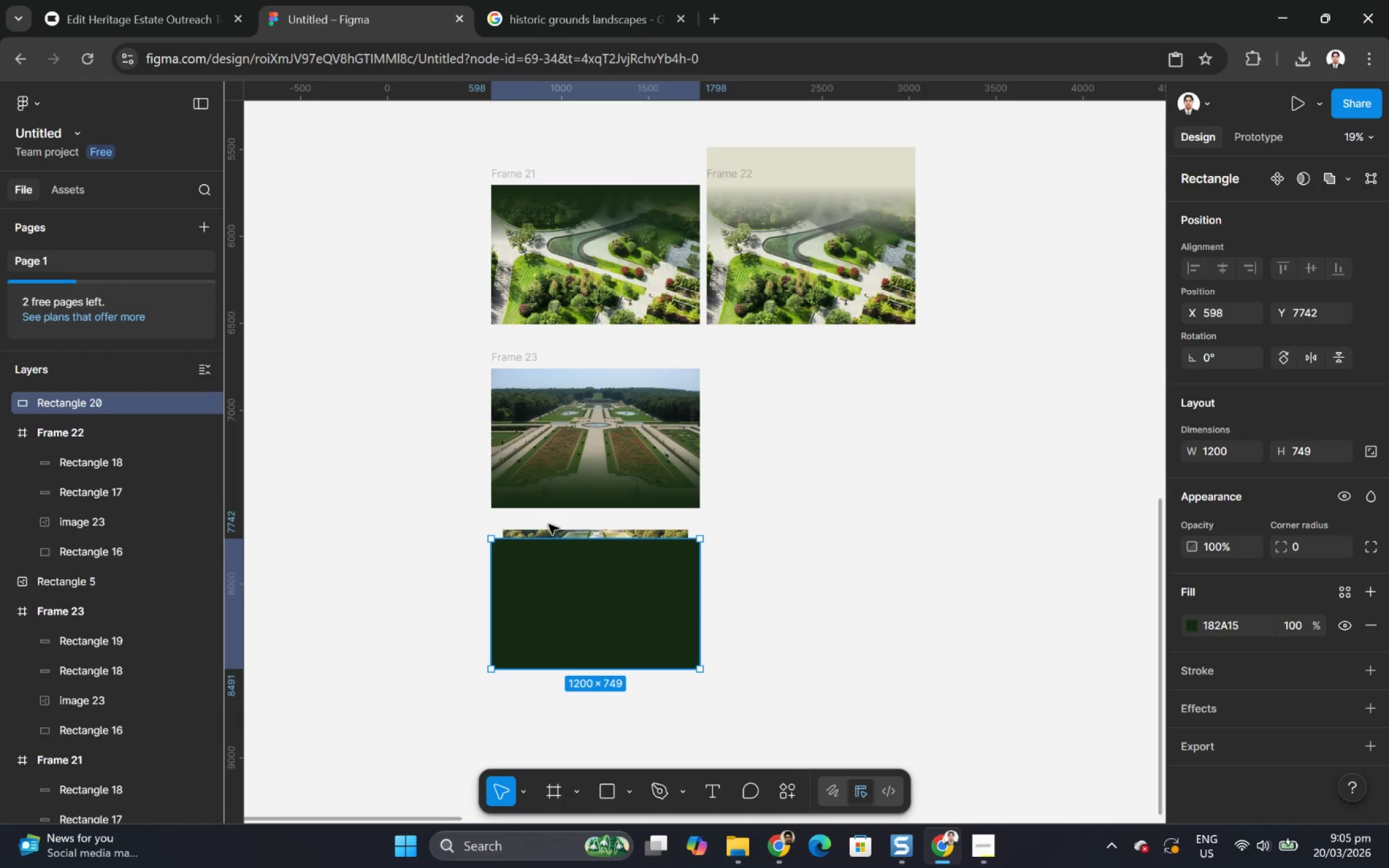 
left_click([551, 531])
 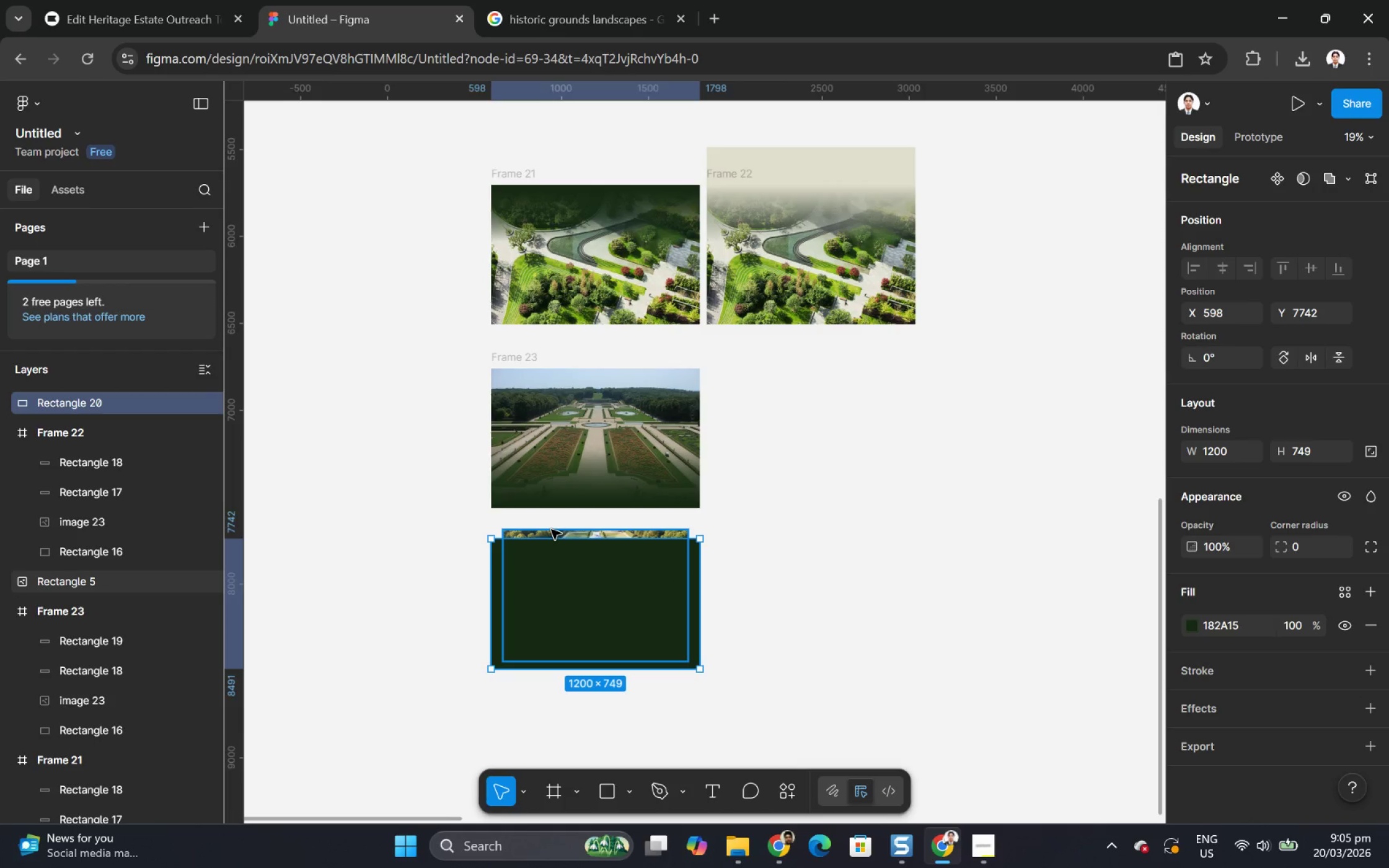 
left_click([551, 529])
 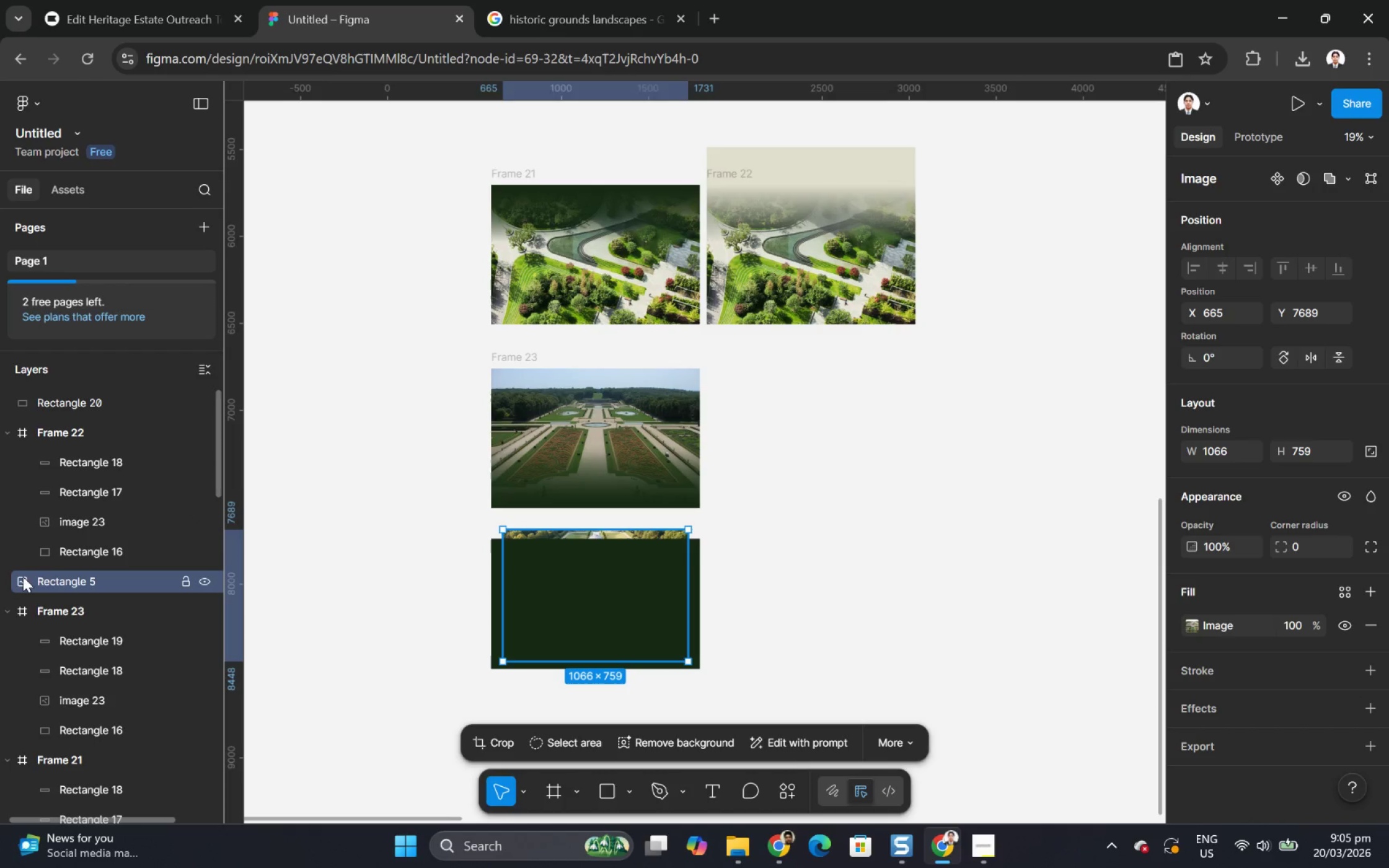 
left_click_drag(start_coordinate=[67, 576], to_coordinate=[79, 394])
 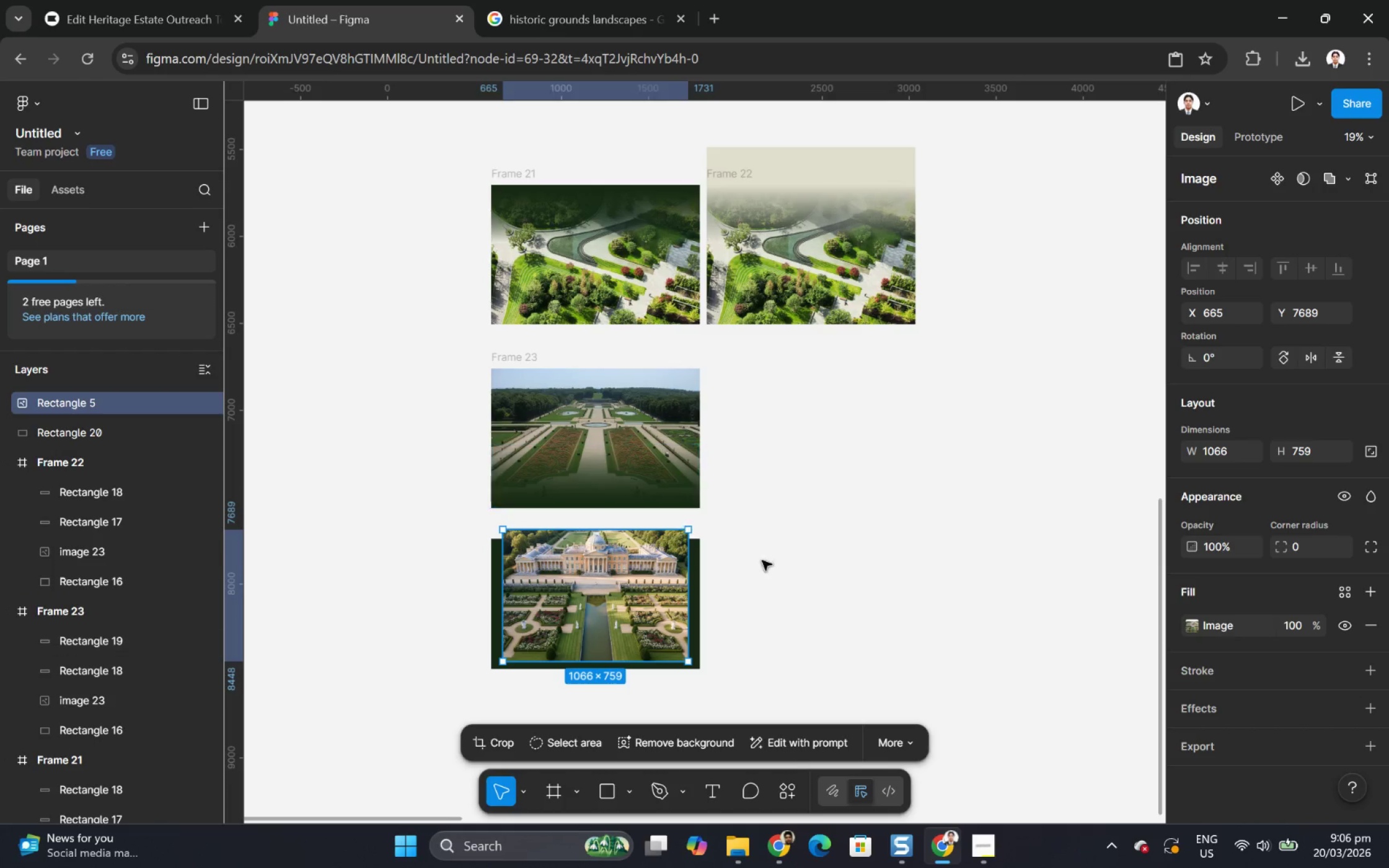 
left_click([788, 570])
 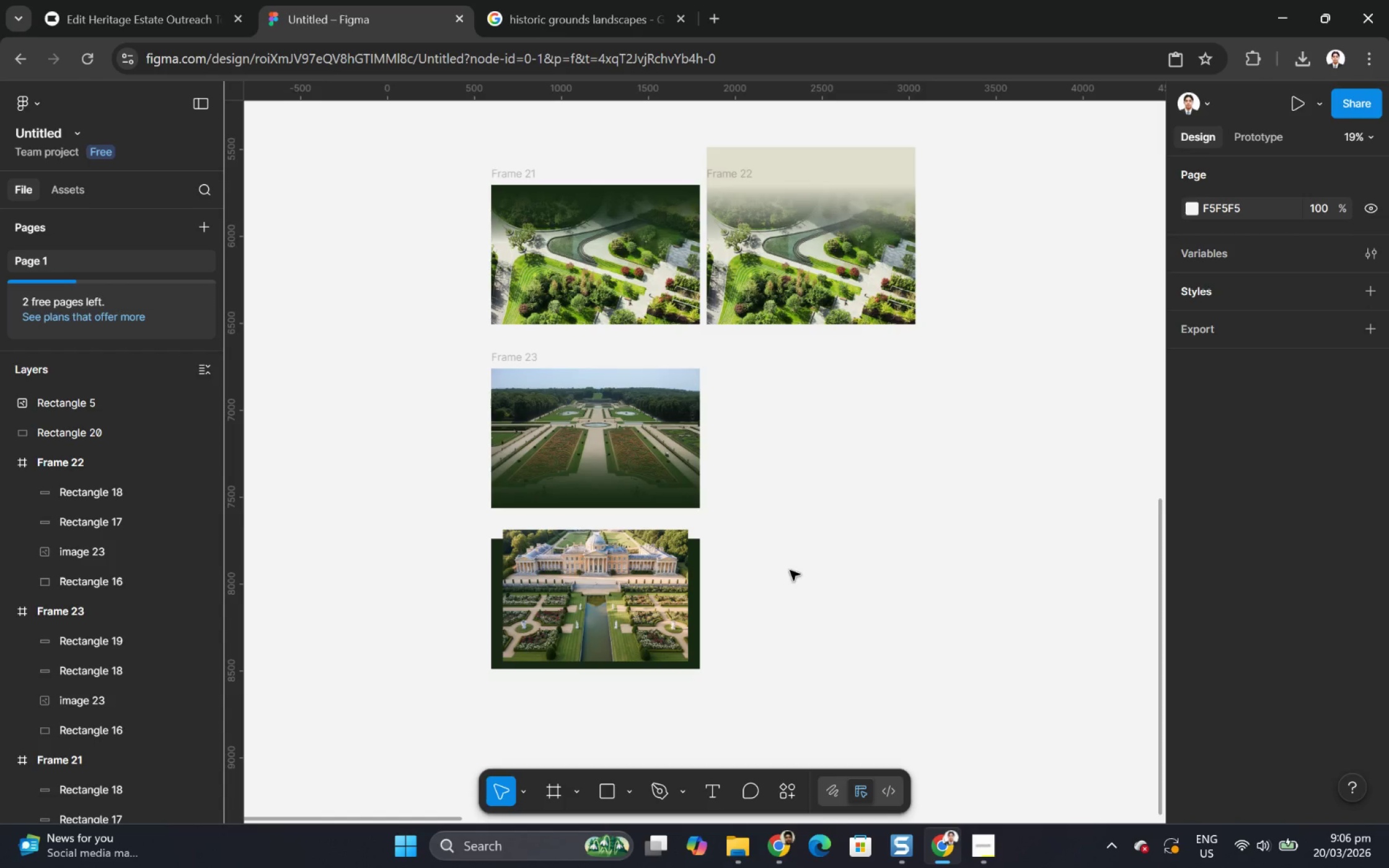 
hold_key(key=ControlLeft, duration=0.72)
scroll: coordinate [682, 656], scroll_direction: up, amount: 6.0
 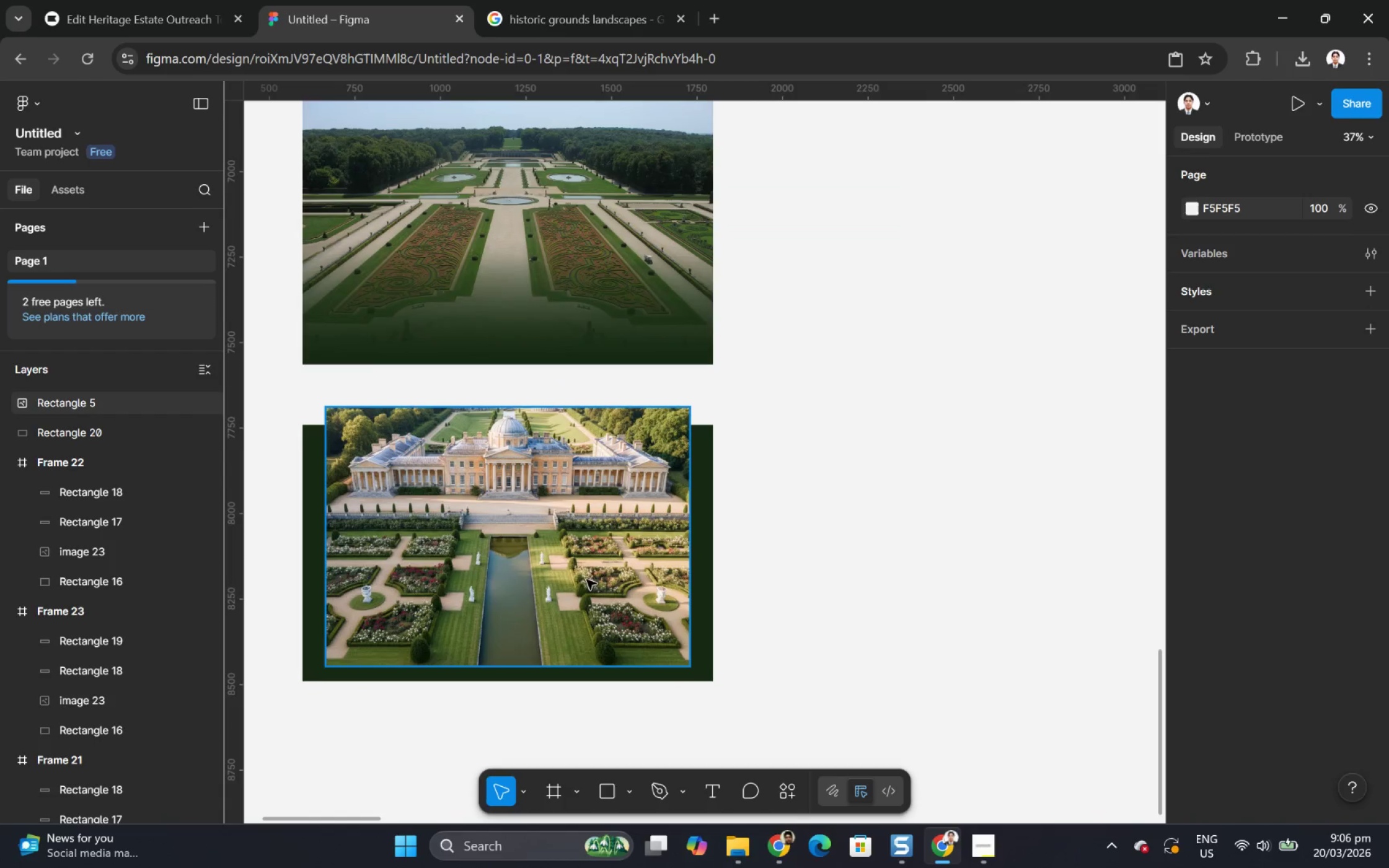 
left_click([587, 570])
 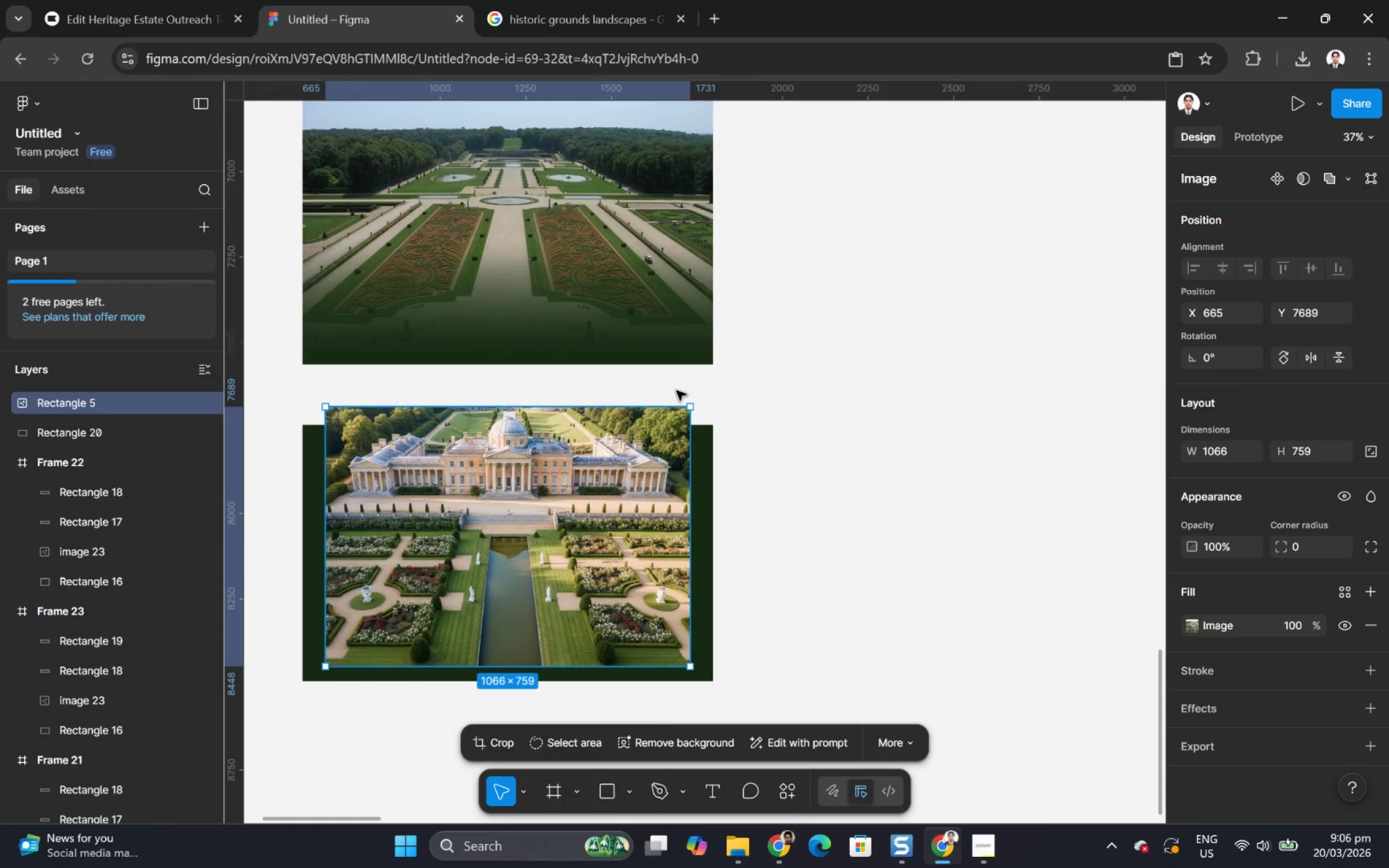 
hold_key(key=ControlLeft, duration=1.03)
left_click_drag(start_coordinate=[688, 404], to_coordinate=[669, 436])
 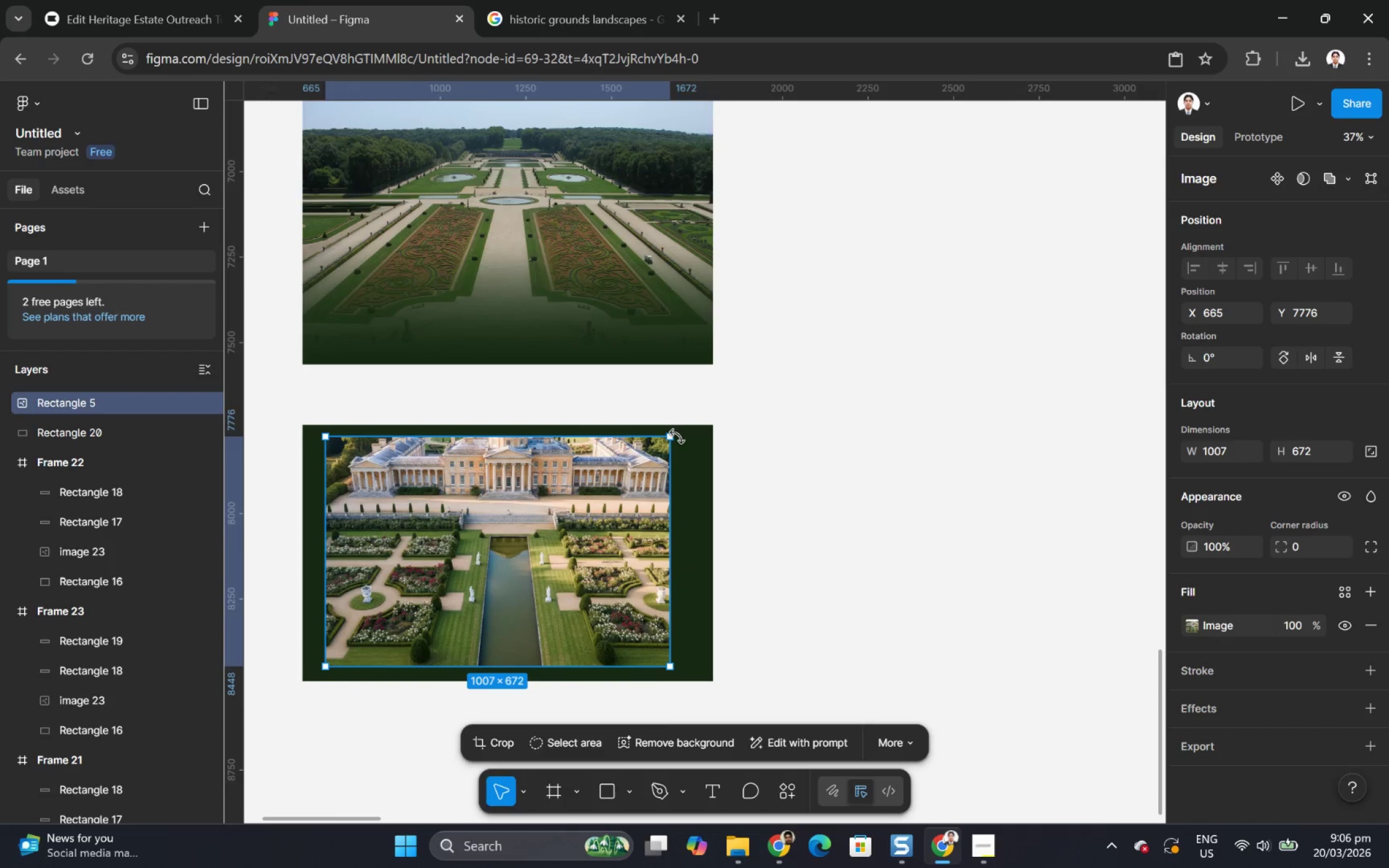 
key(Control+ControlLeft)
 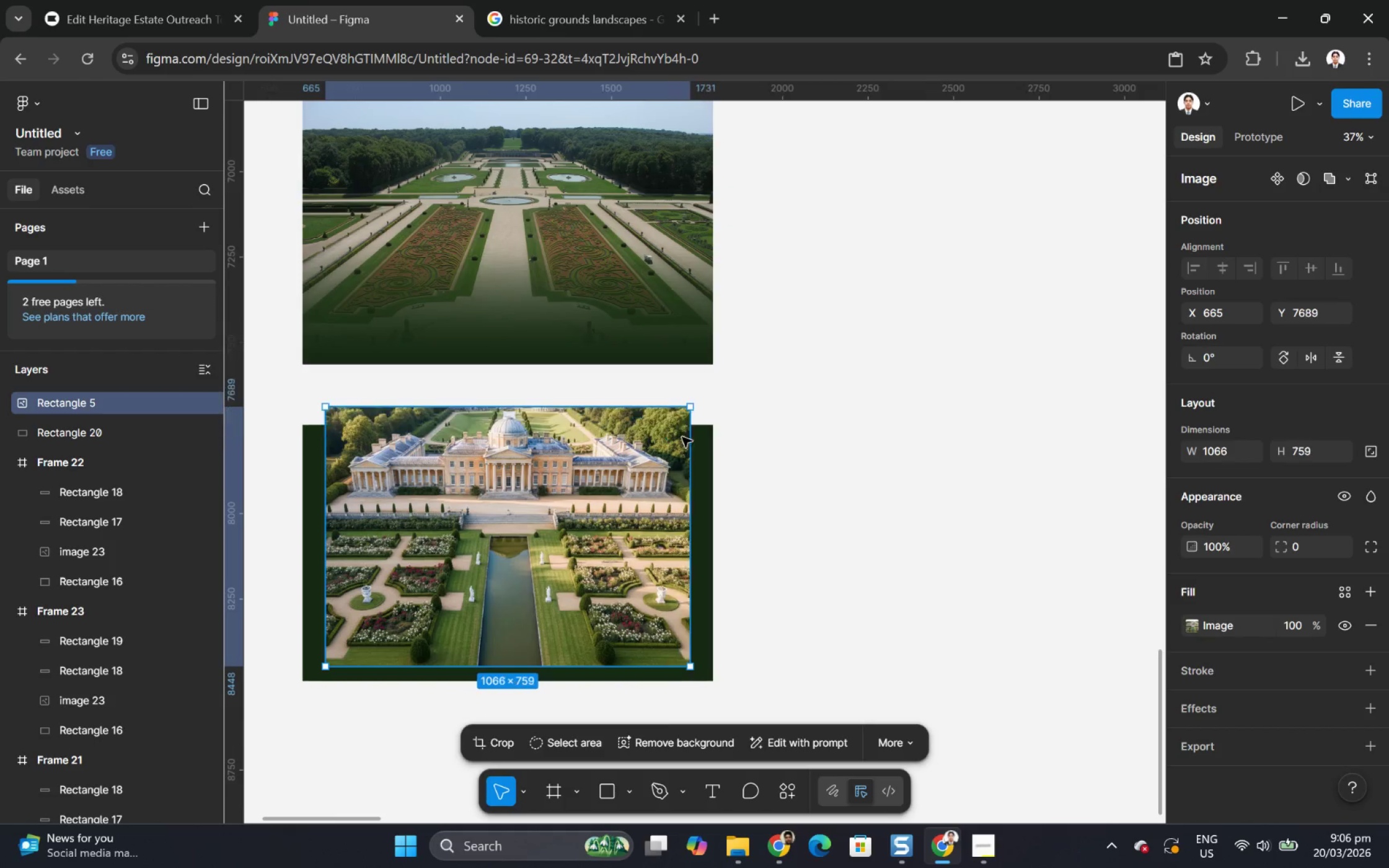 
key(Control+Z)
 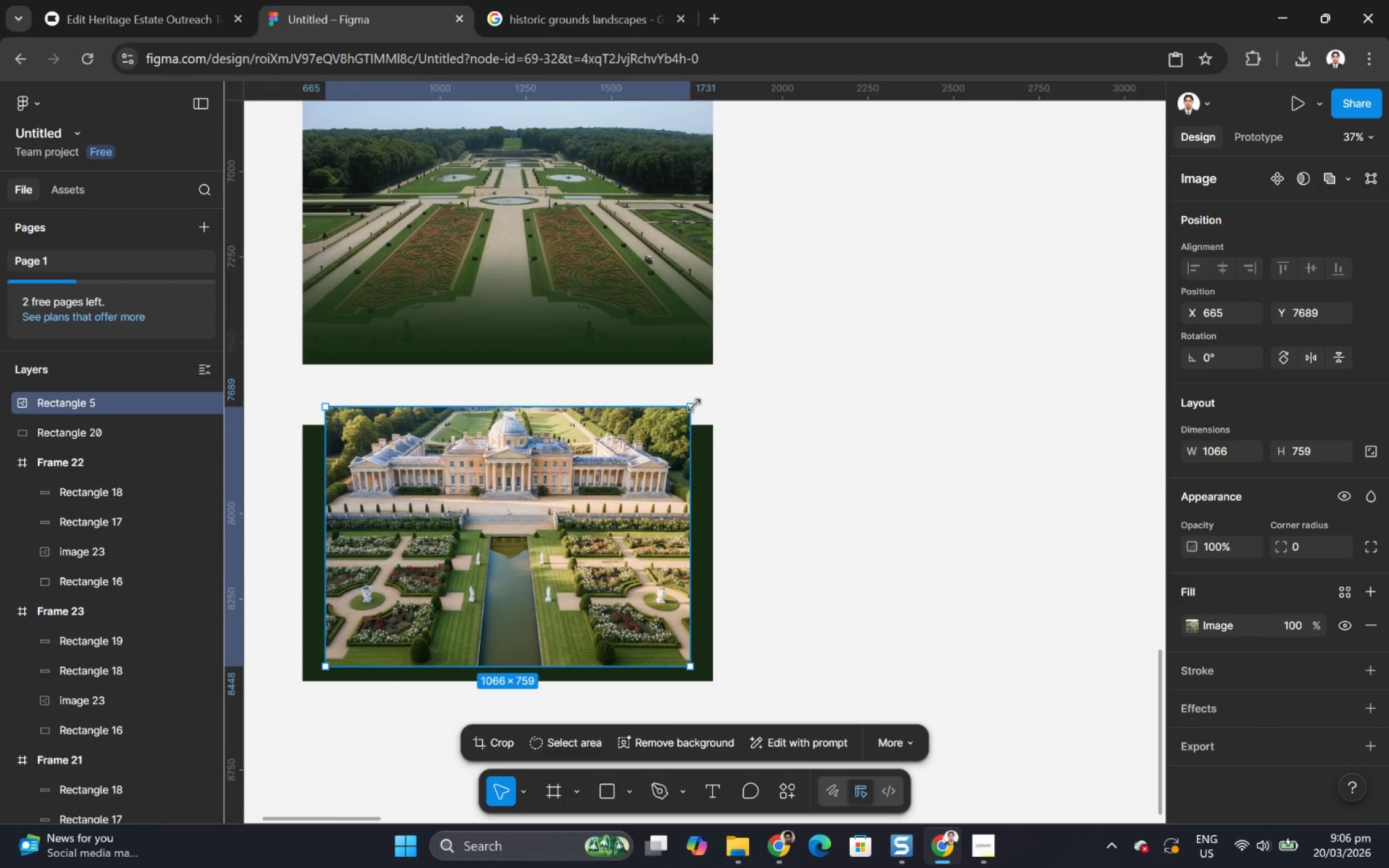 
left_click_drag(start_coordinate=[694, 405], to_coordinate=[670, 435])
 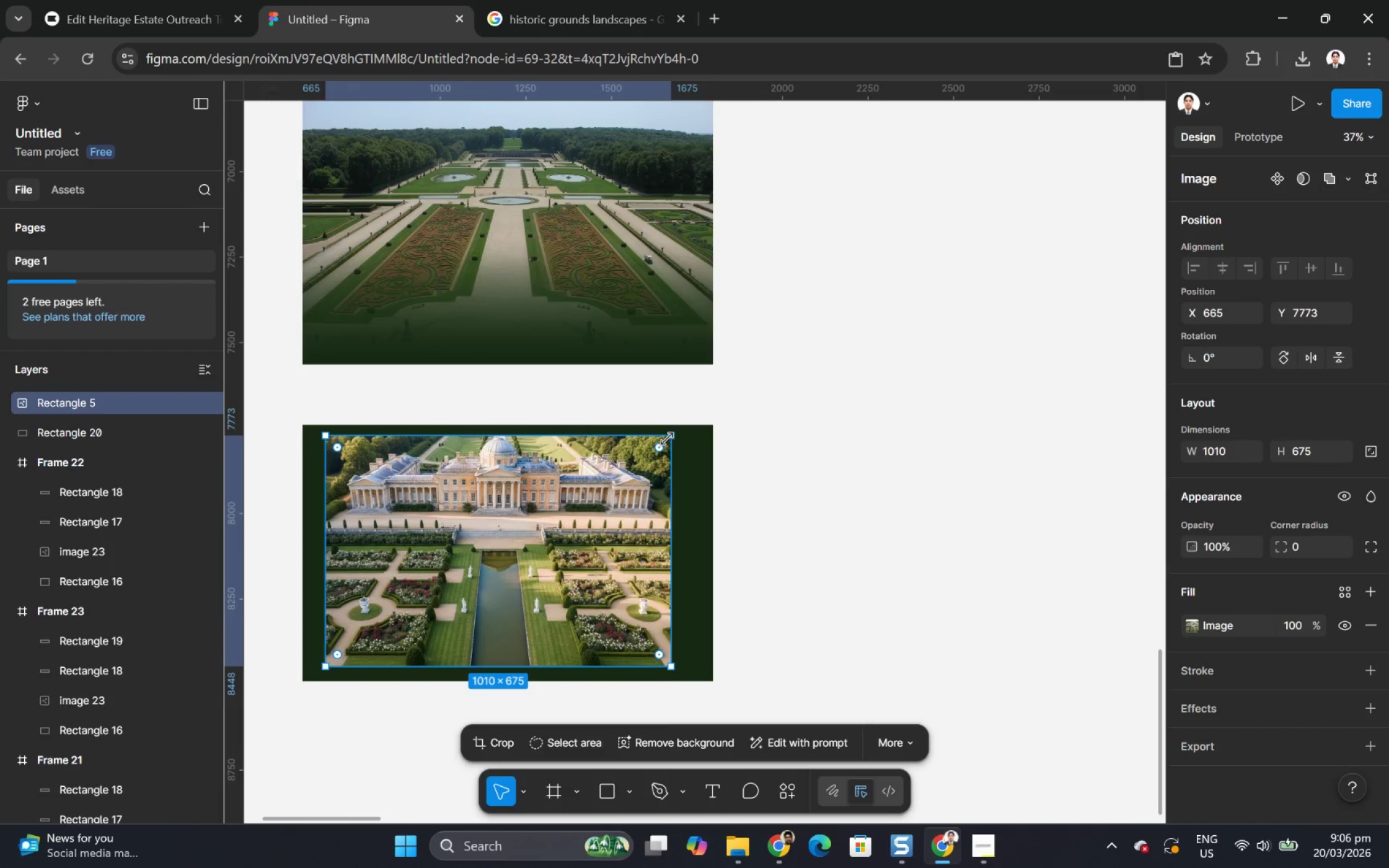 
key(Control+Z)
 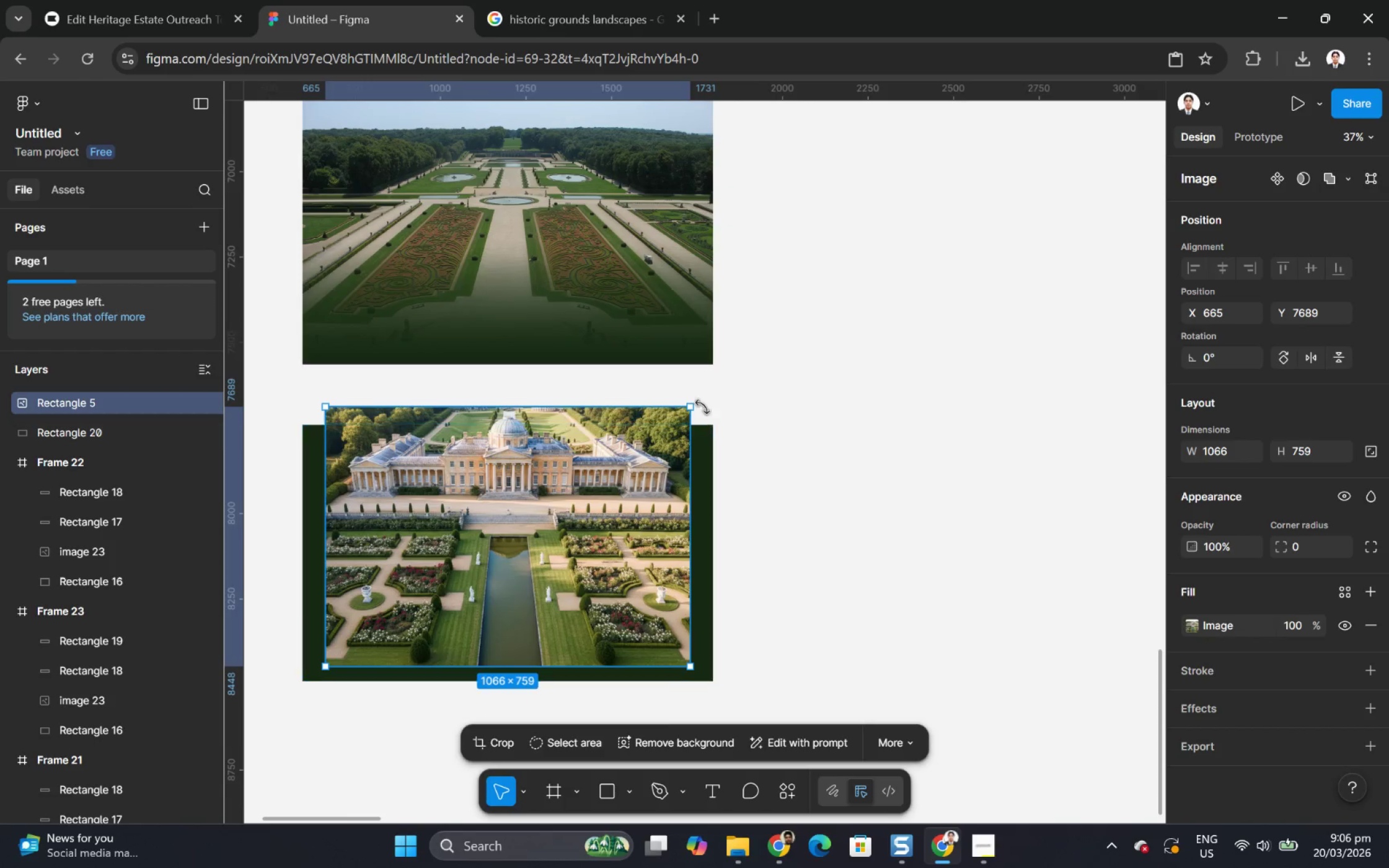 
hold_key(key=ShiftLeft, duration=1.52)
left_click_drag(start_coordinate=[696, 405], to_coordinate=[667, 436])
 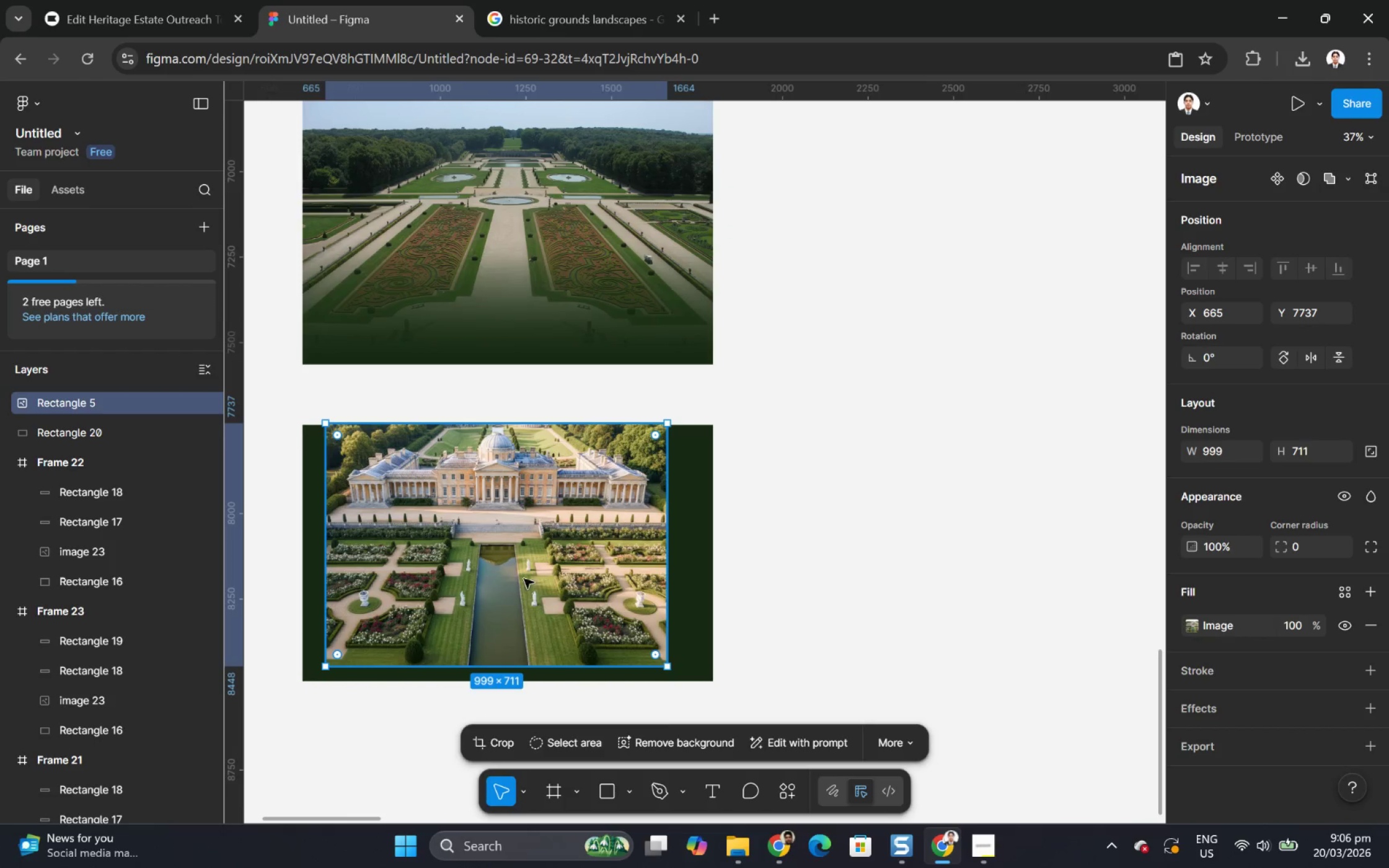 
left_click_drag(start_coordinate=[523, 579], to_coordinate=[531, 556])
 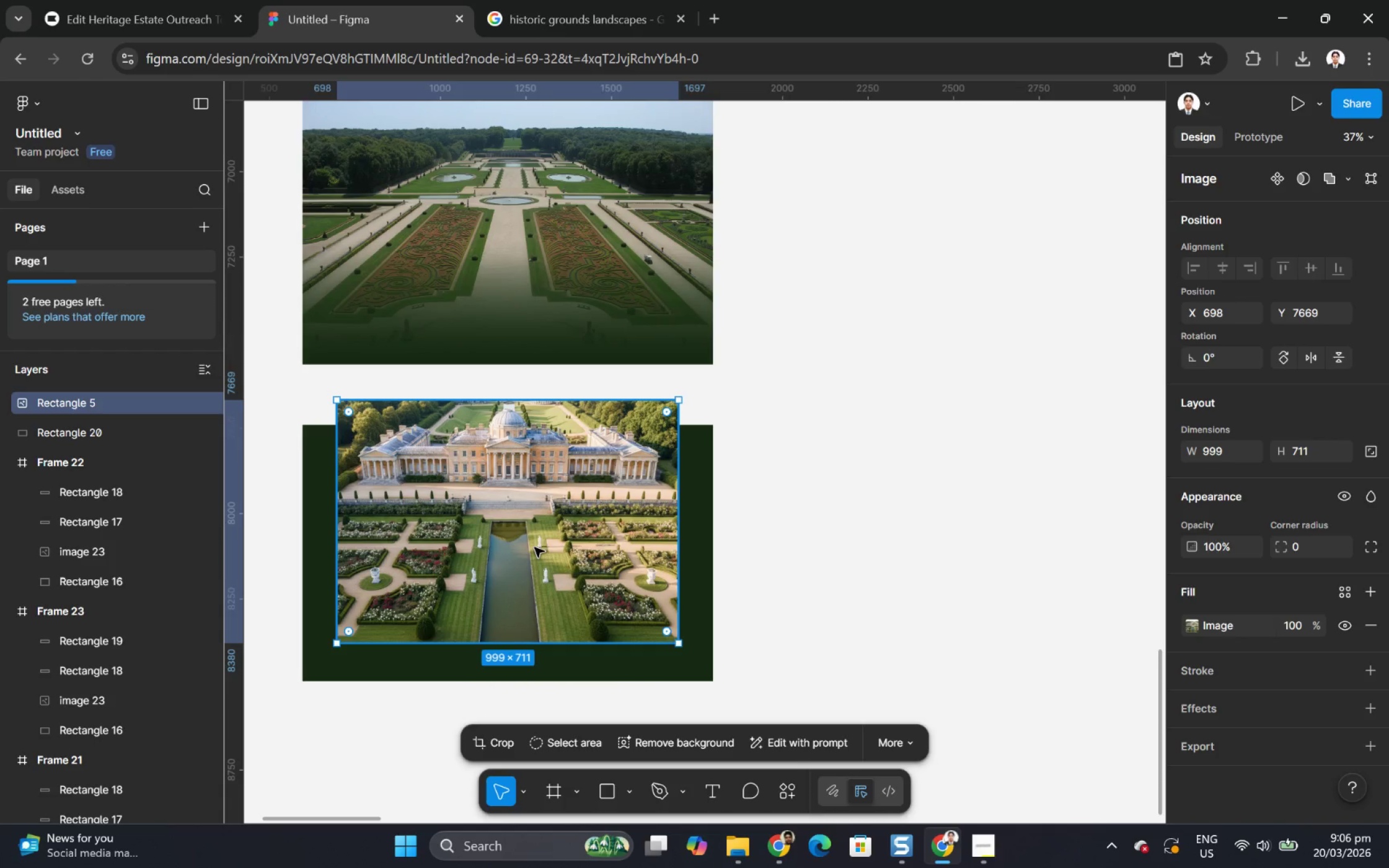 
left_click_drag(start_coordinate=[534, 547], to_coordinate=[534, 554])
 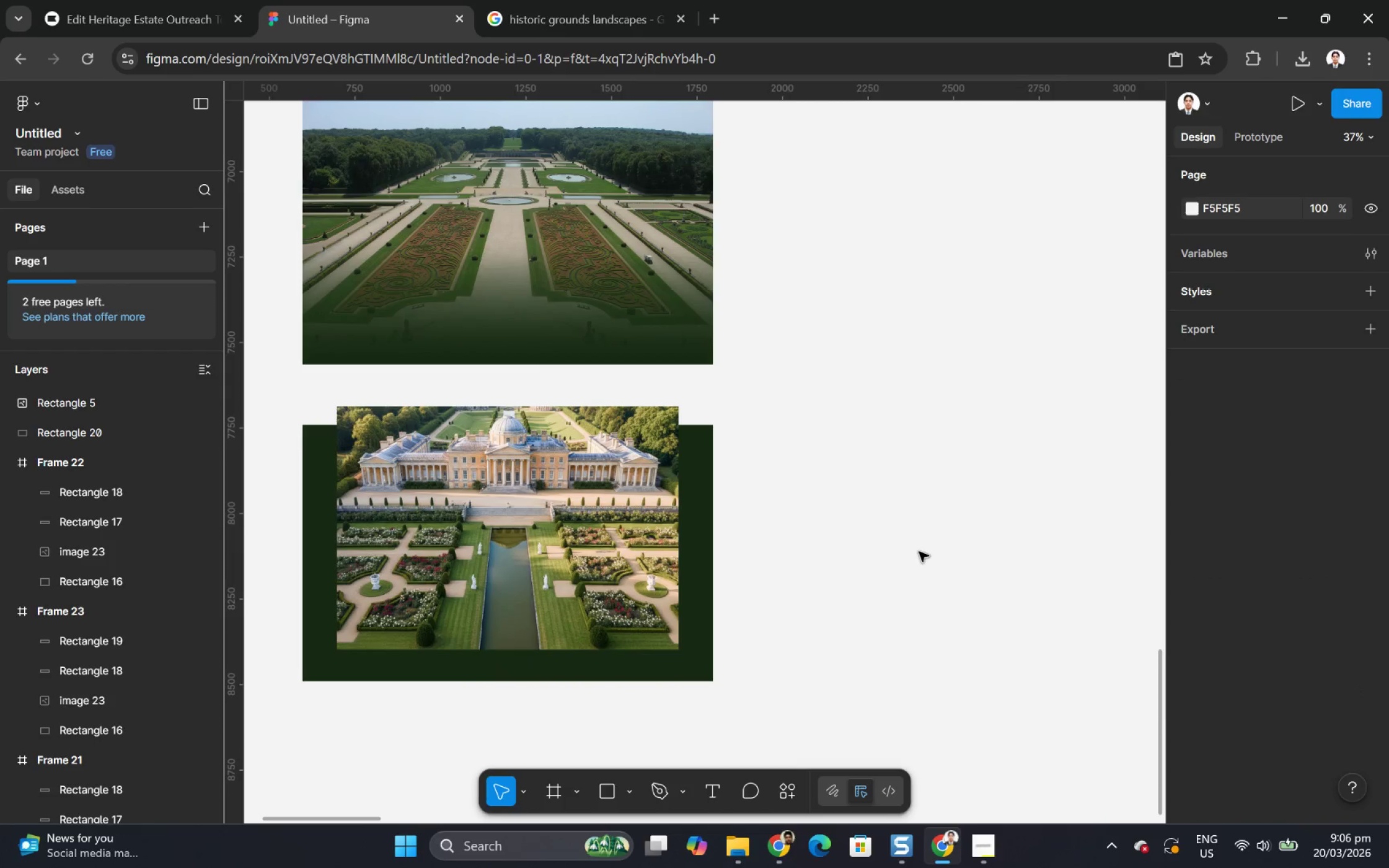 
hold_key(key=ControlLeft, duration=0.95)
scroll: coordinate [935, 615], scroll_direction: down, amount: 2.0
 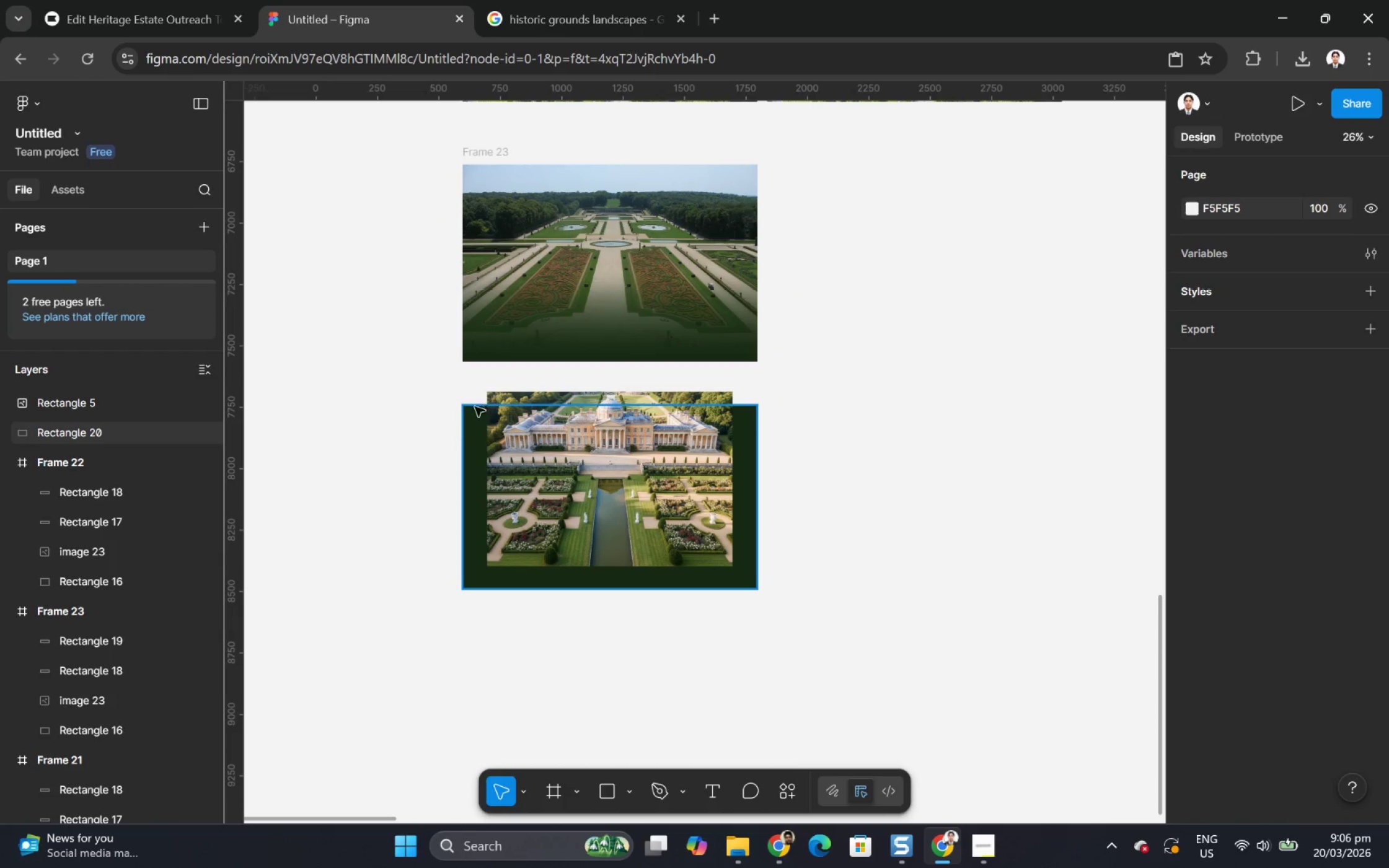 
left_click([462, 432])
 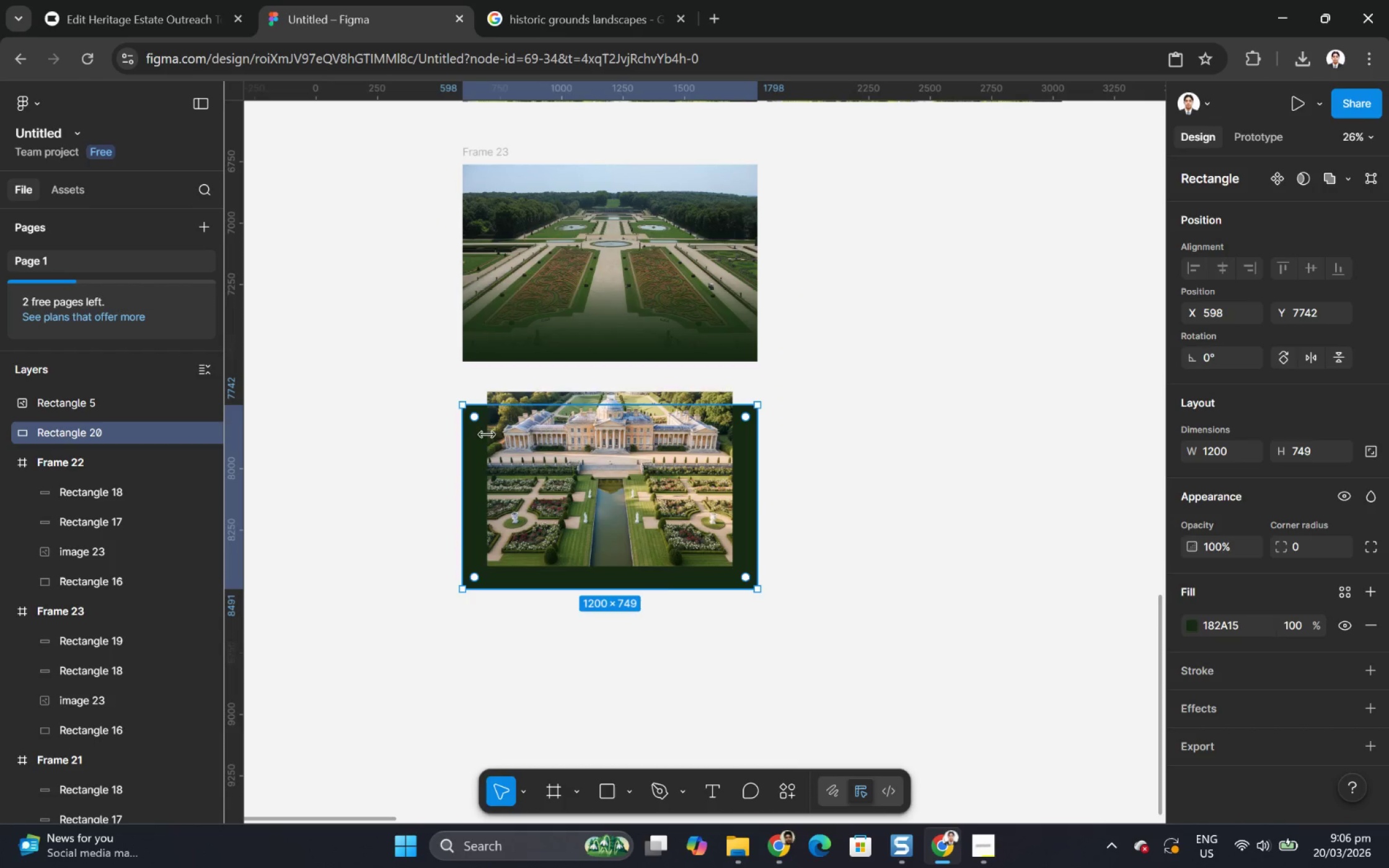 
hold_key(key=ShiftLeft, duration=0.38)
left_click([562, 438])
 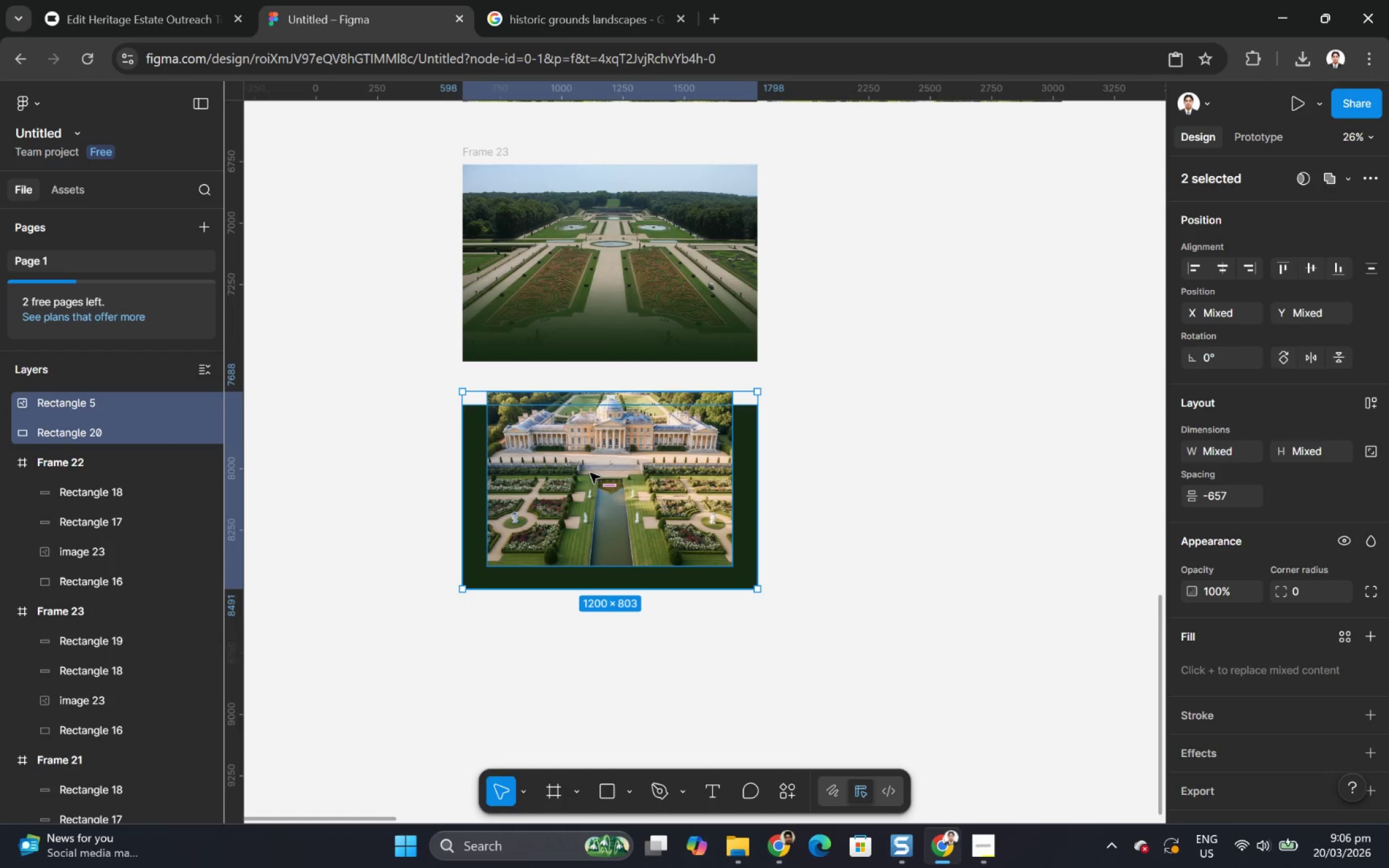 
left_click_drag(start_coordinate=[590, 473], to_coordinate=[587, 506])
 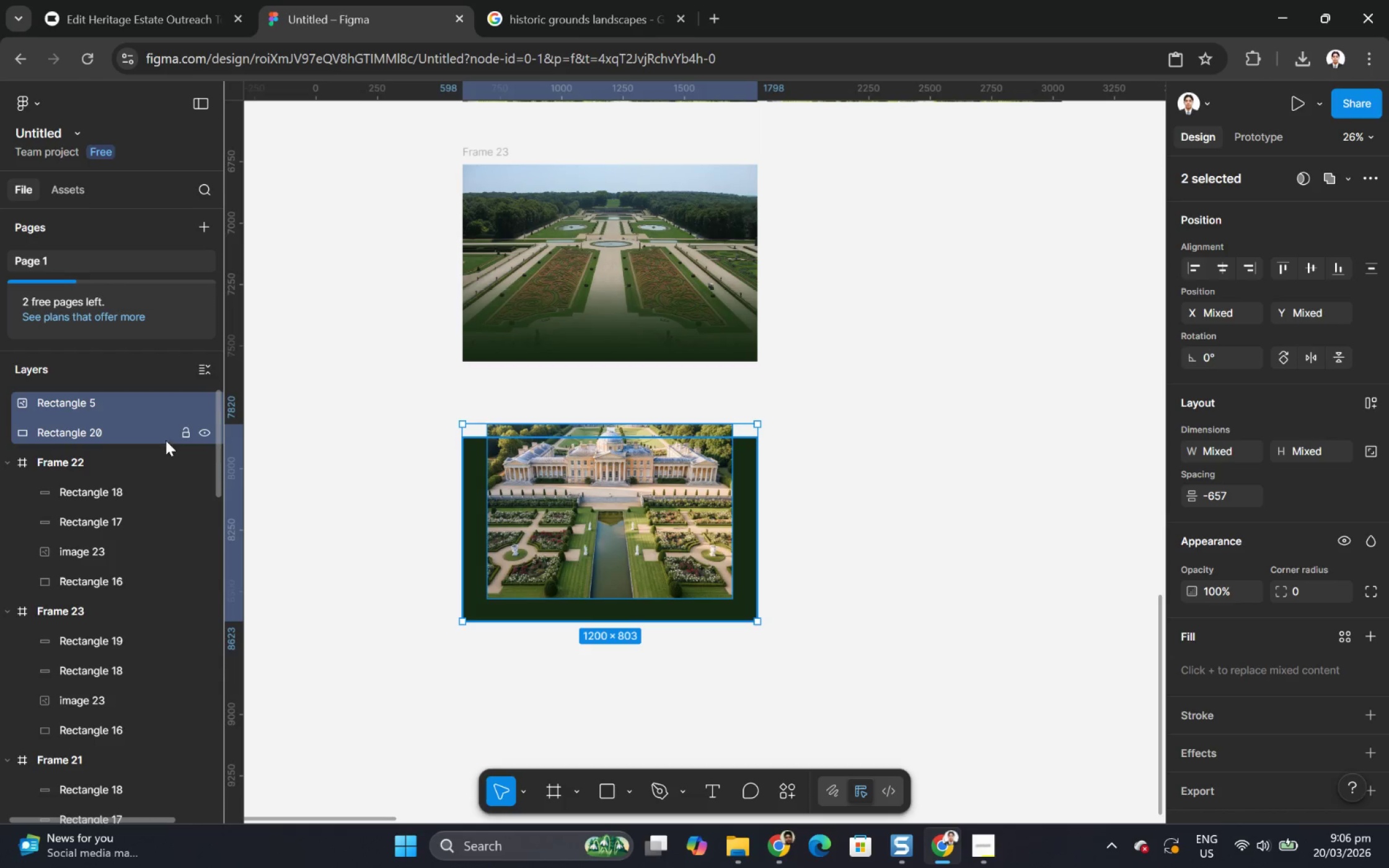 
right_click([139, 426])
 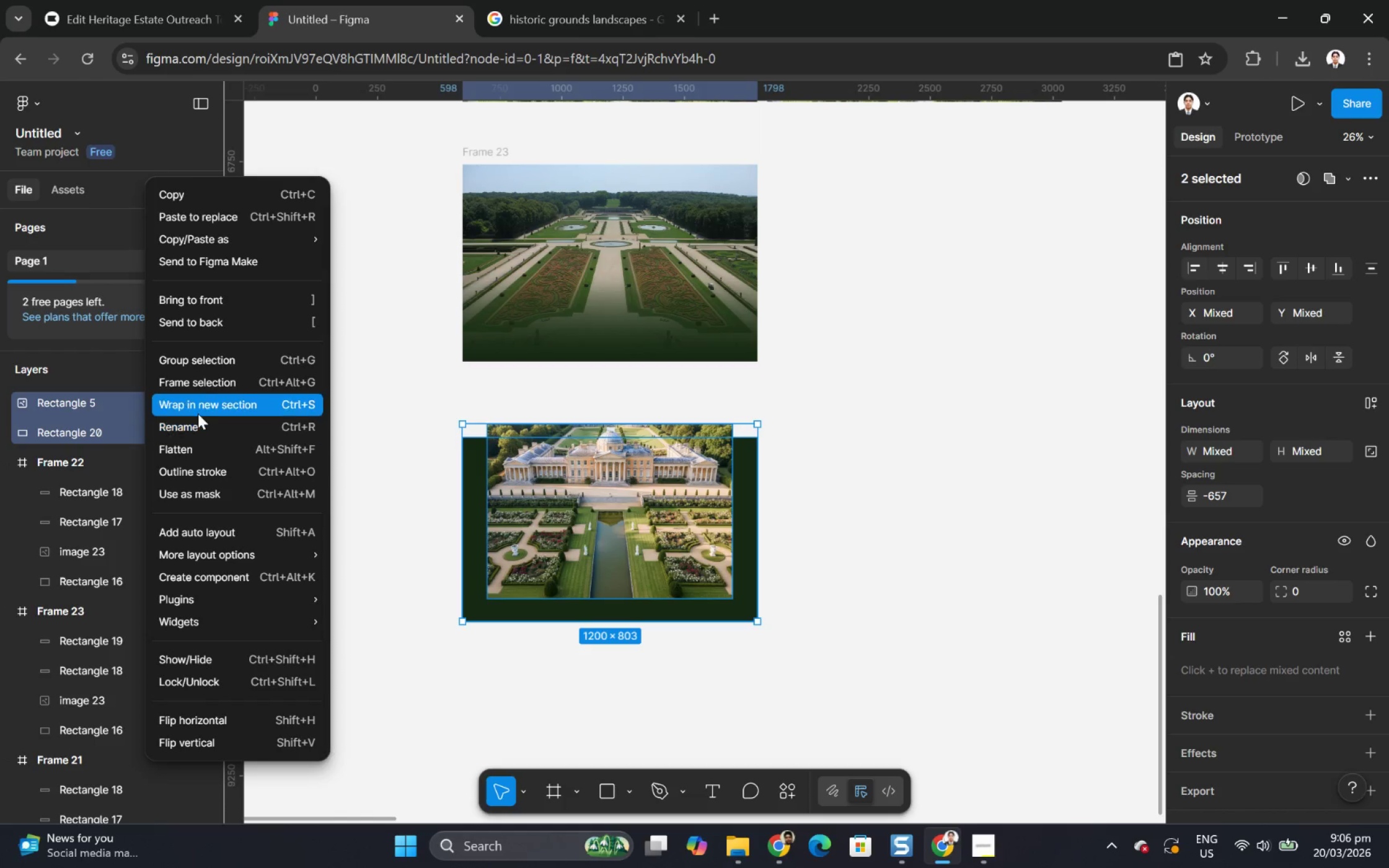 
left_click([197, 388])
 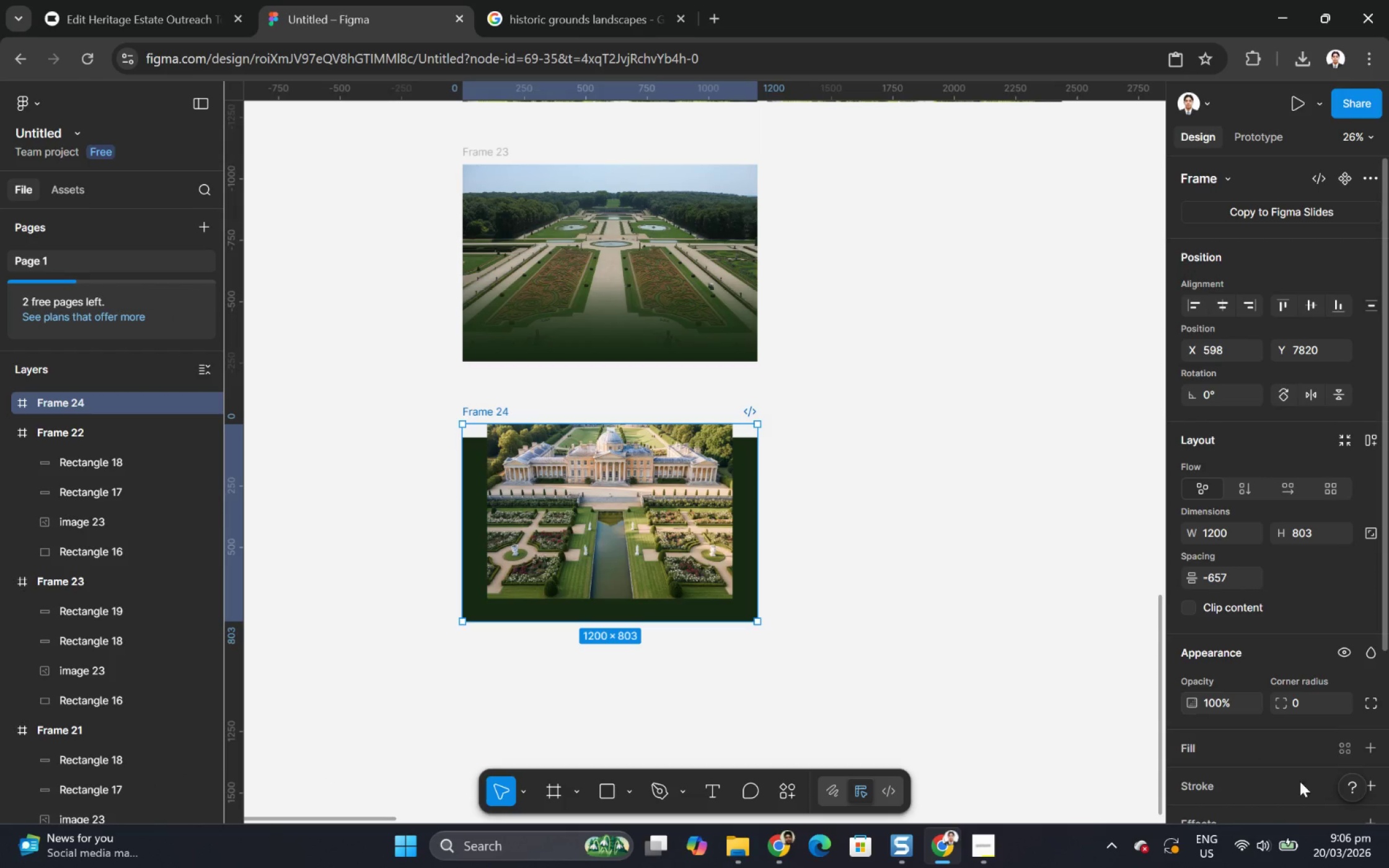 
scroll: coordinate [1238, 743], scroll_direction: down, amount: 7.0
 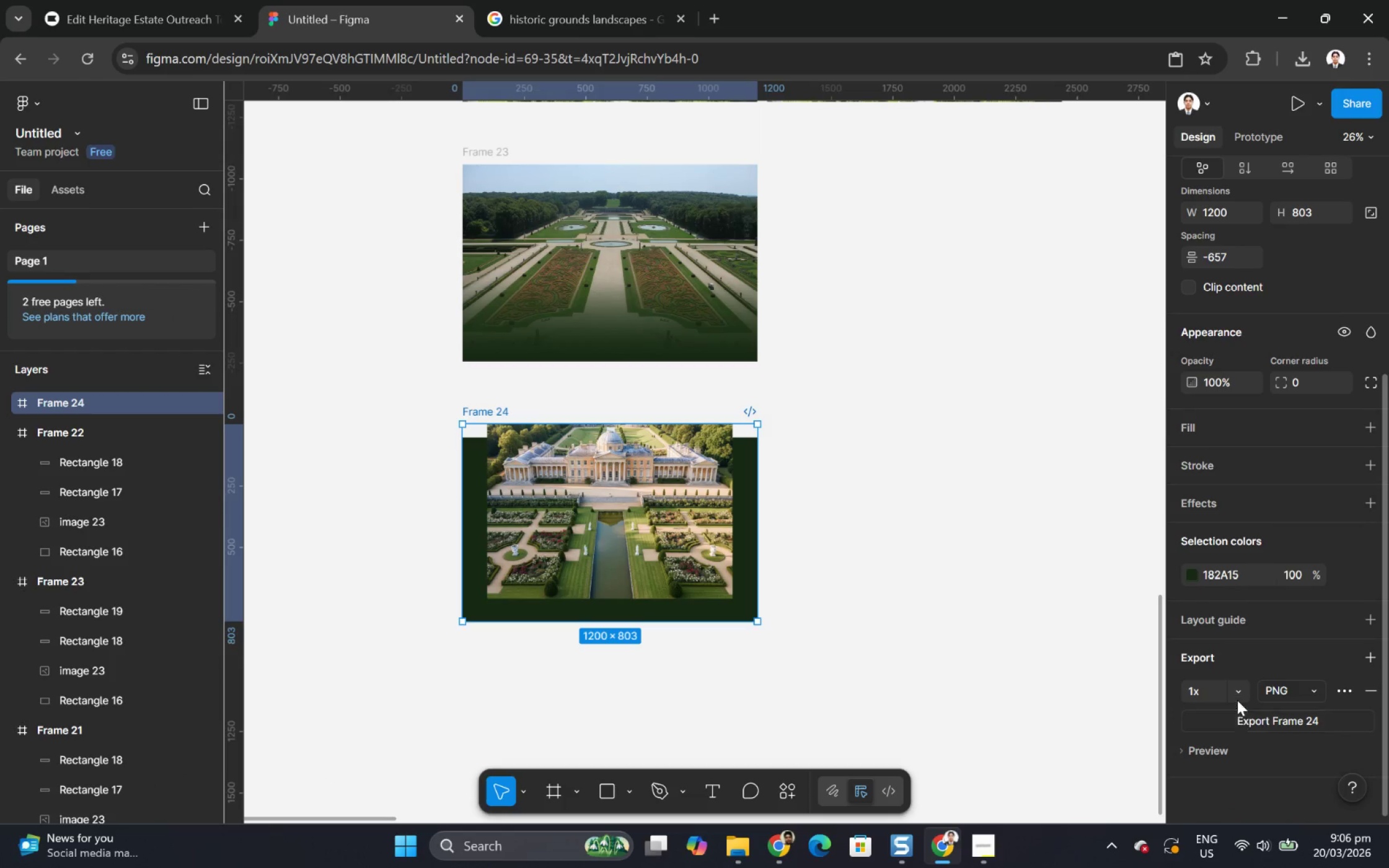 
left_click([1234, 691])
 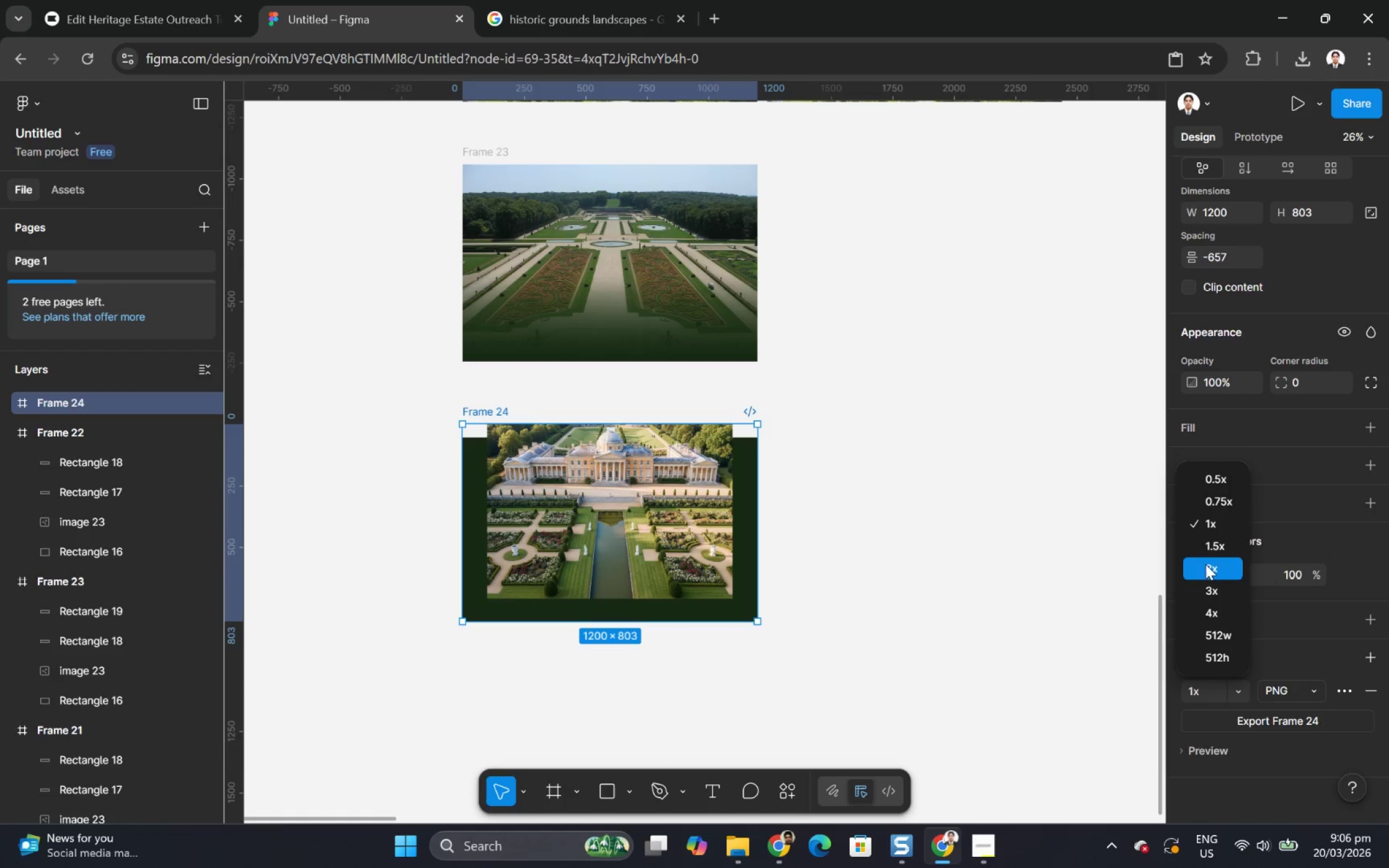 
left_click([1205, 564])
 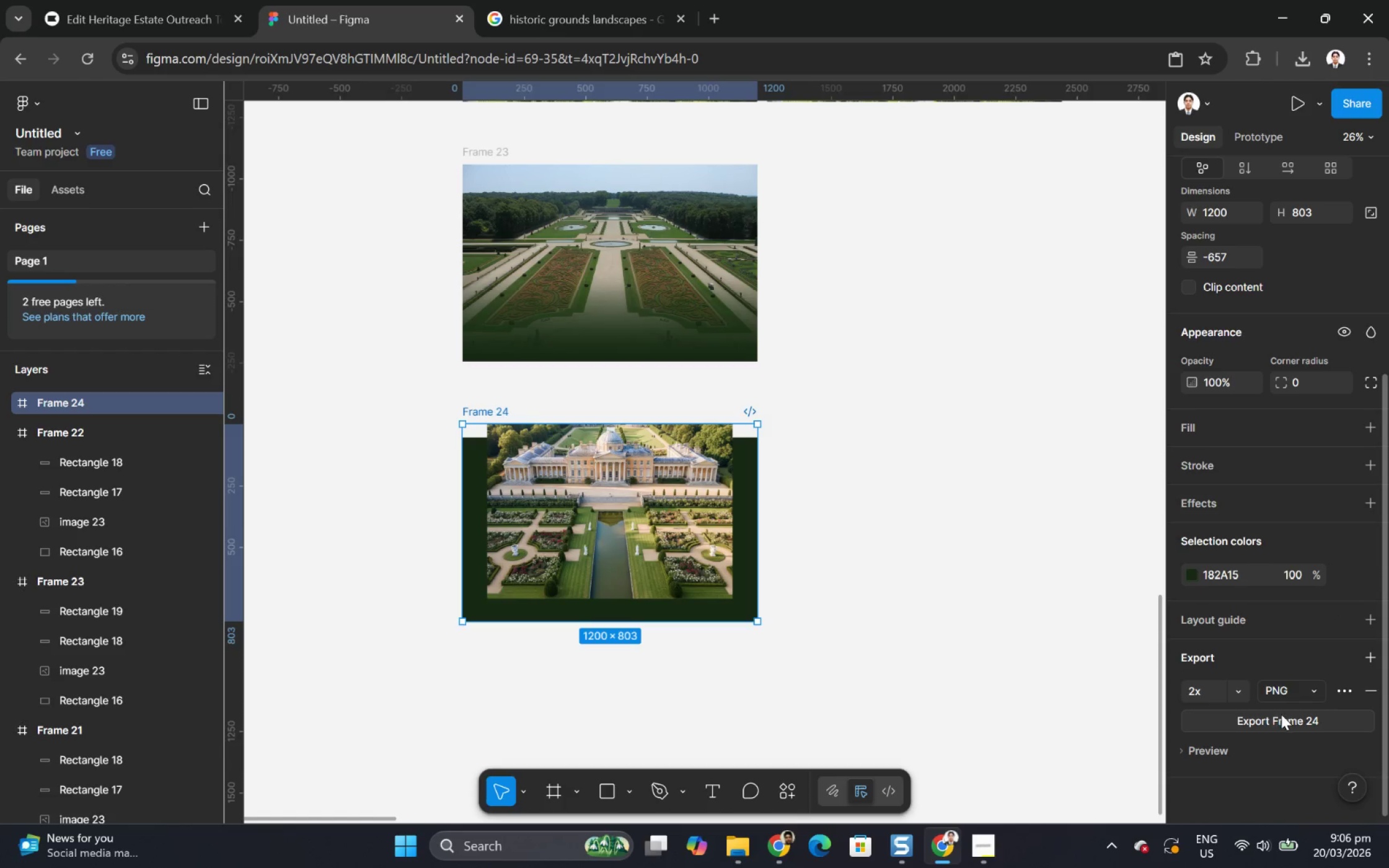 
left_click([1281, 714])
 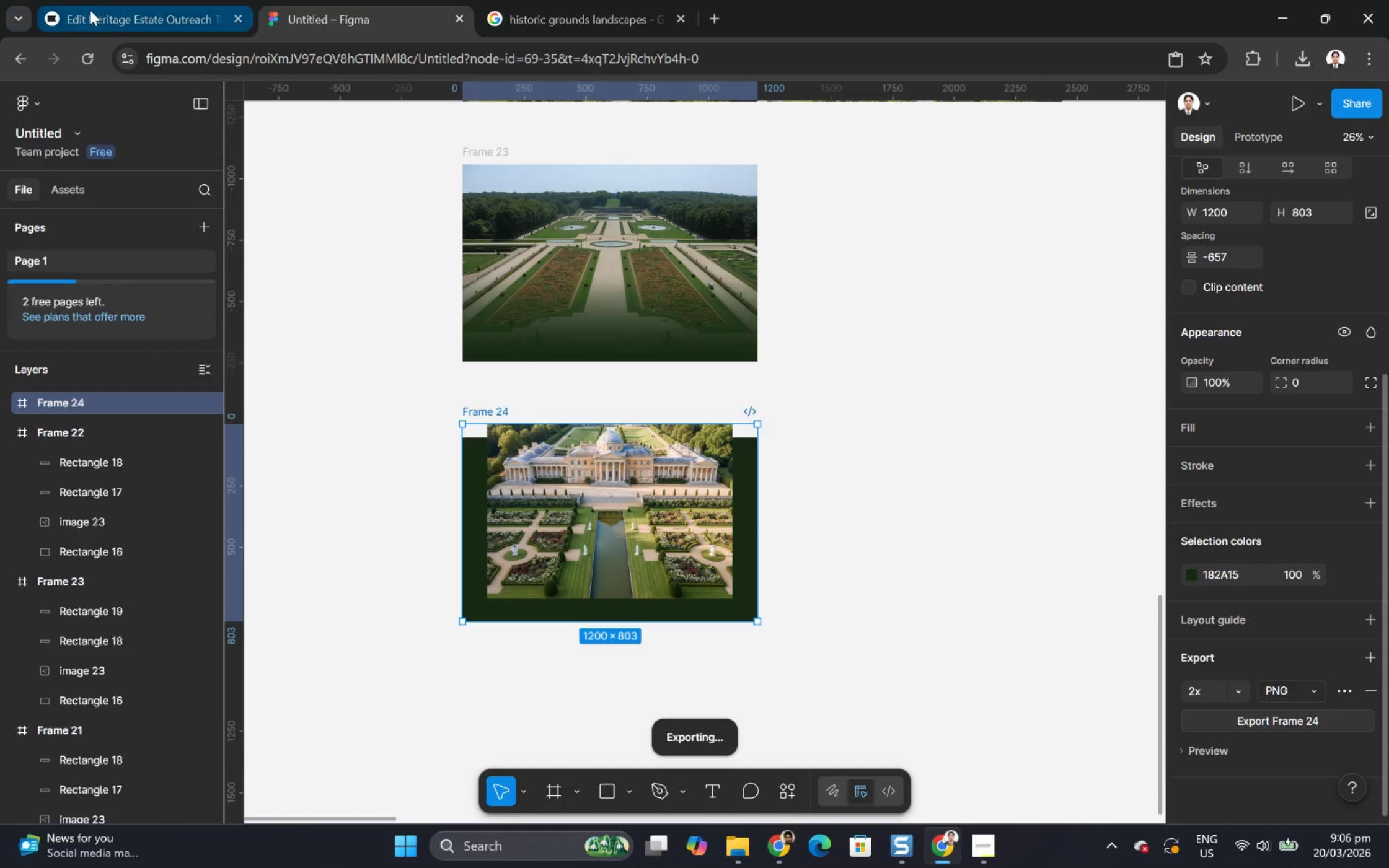 
left_click([100, 7])
 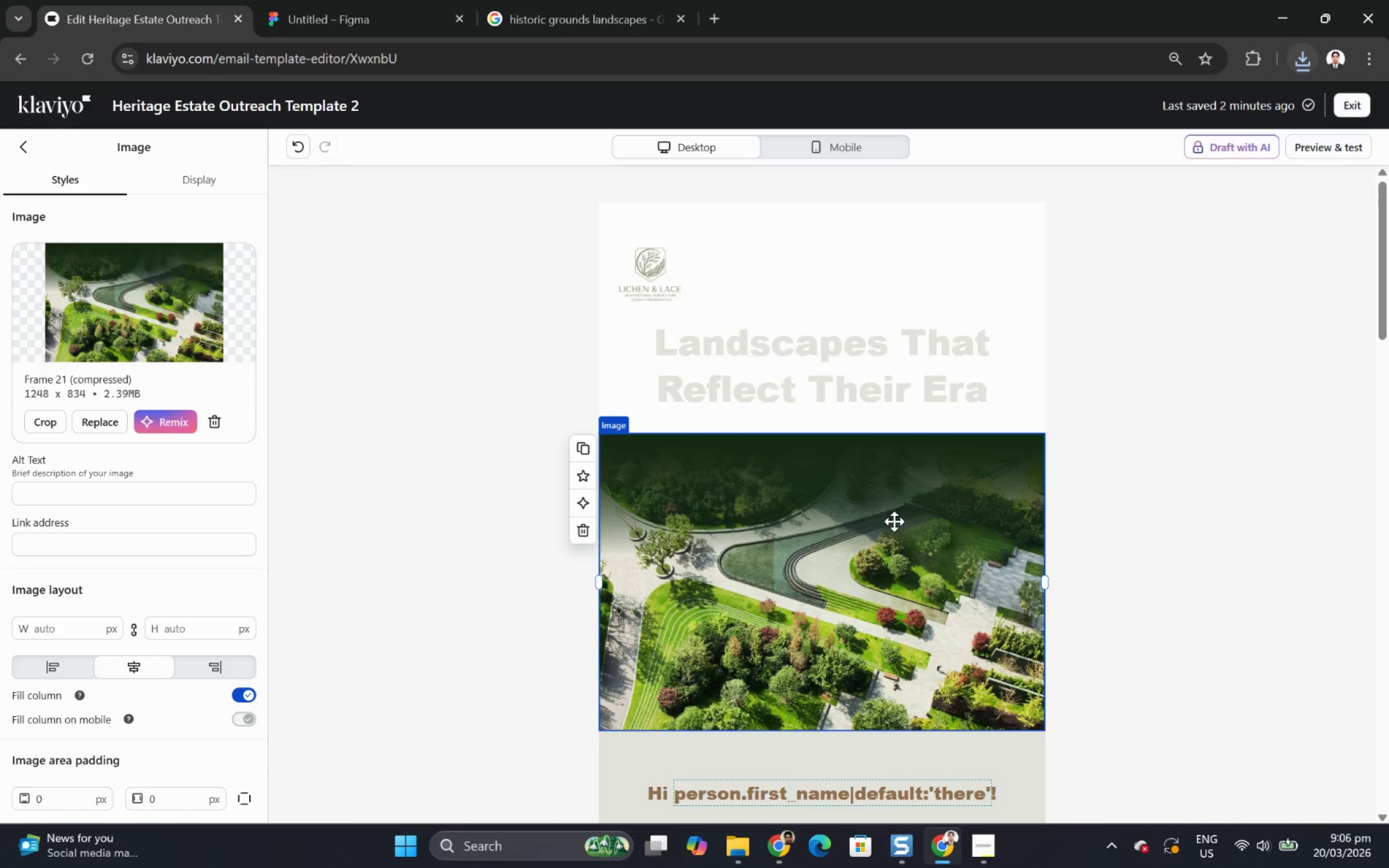 
left_click([891, 533])
 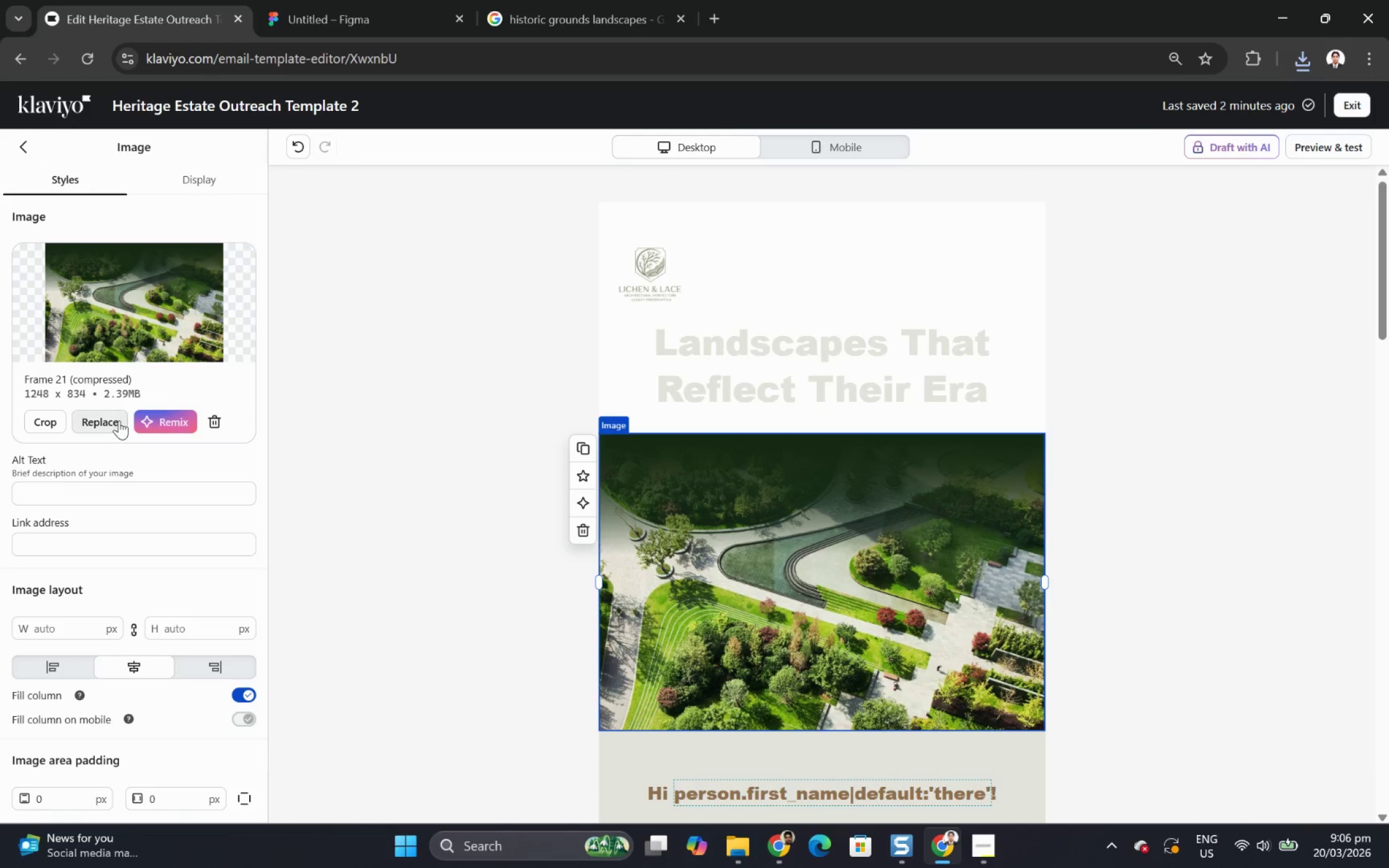 
left_click([112, 419])
 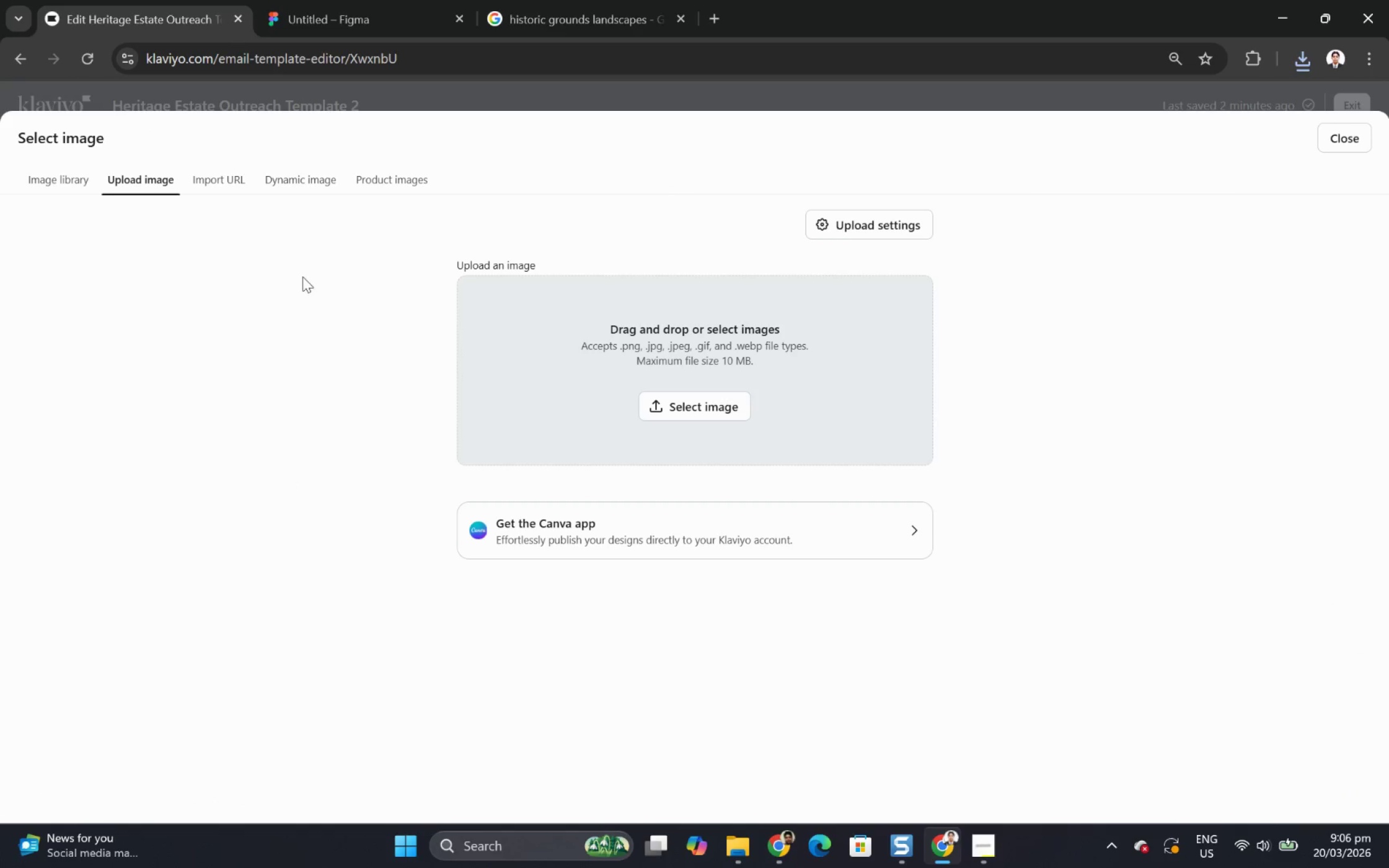 
left_click([682, 408])
 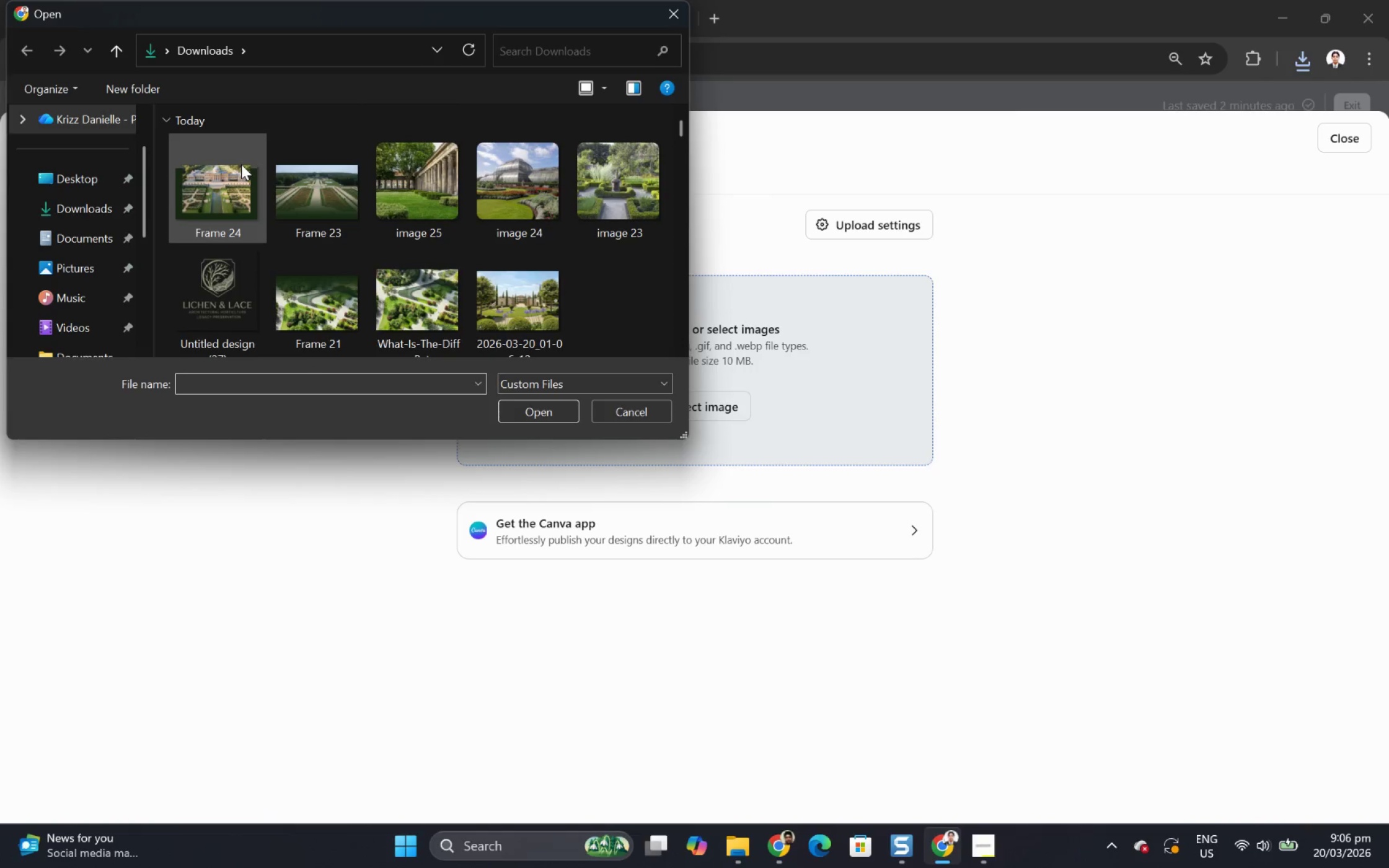 
double_click([242, 167])
 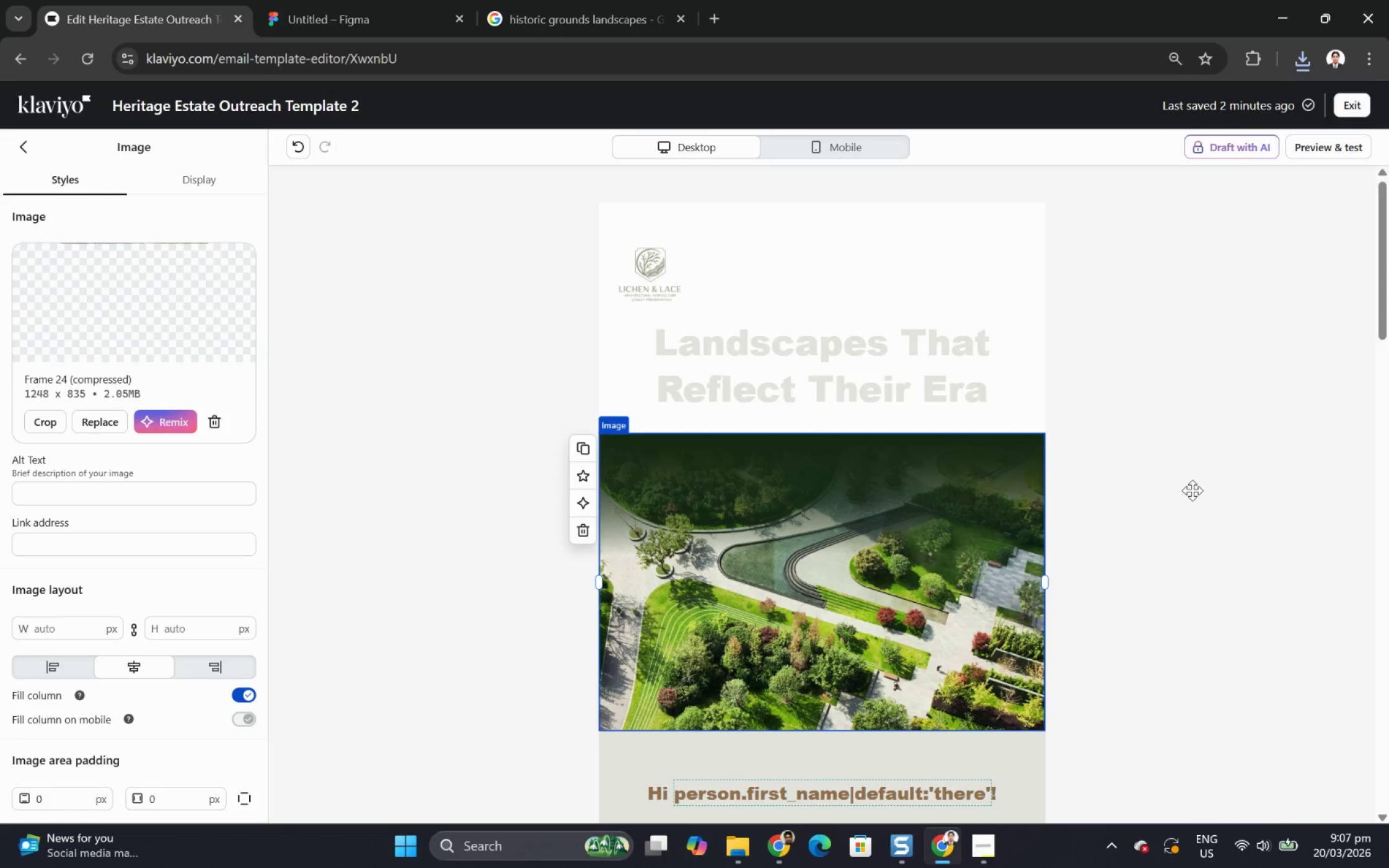 
wait(51.0)
 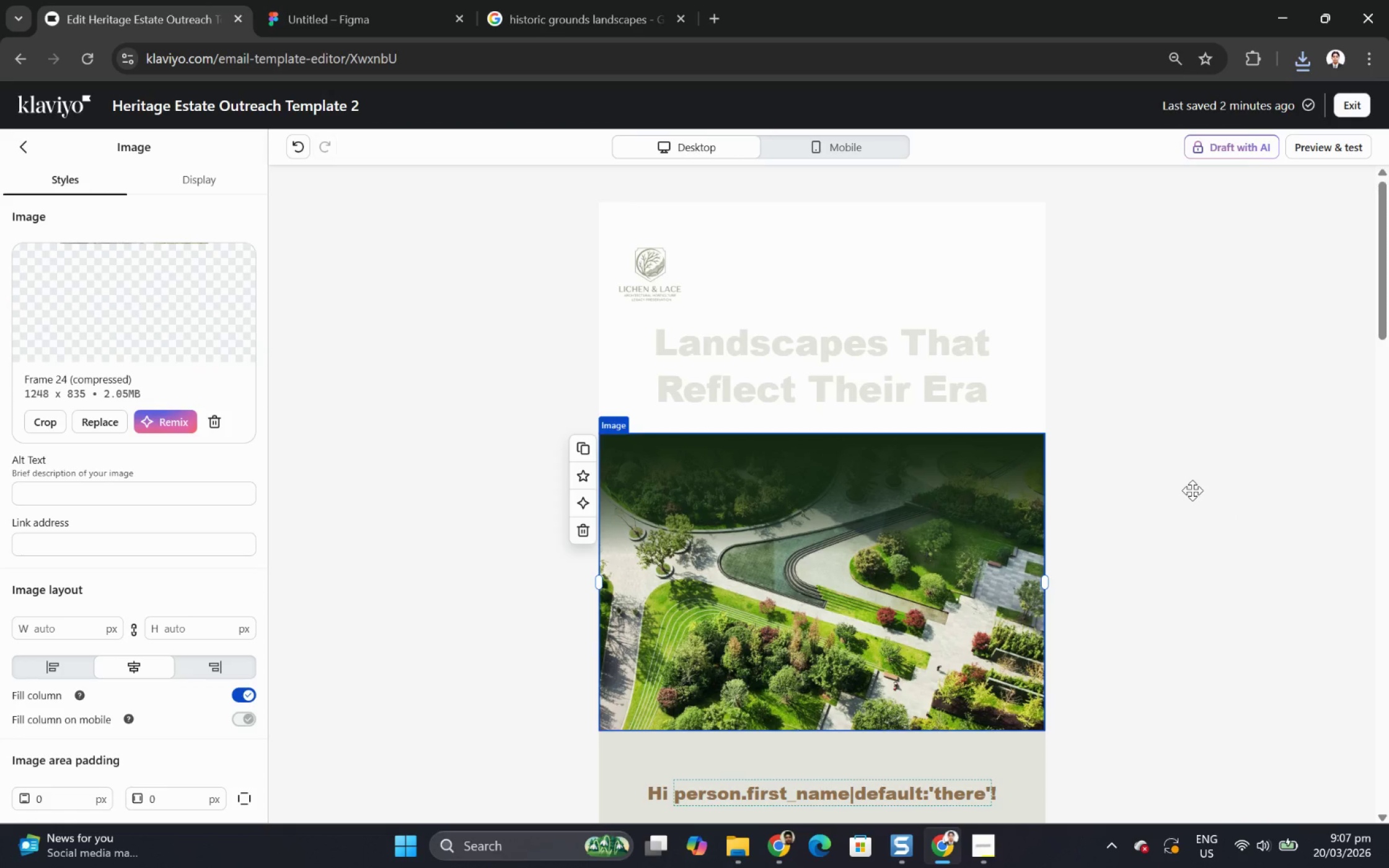 
double_click([180, 481])
 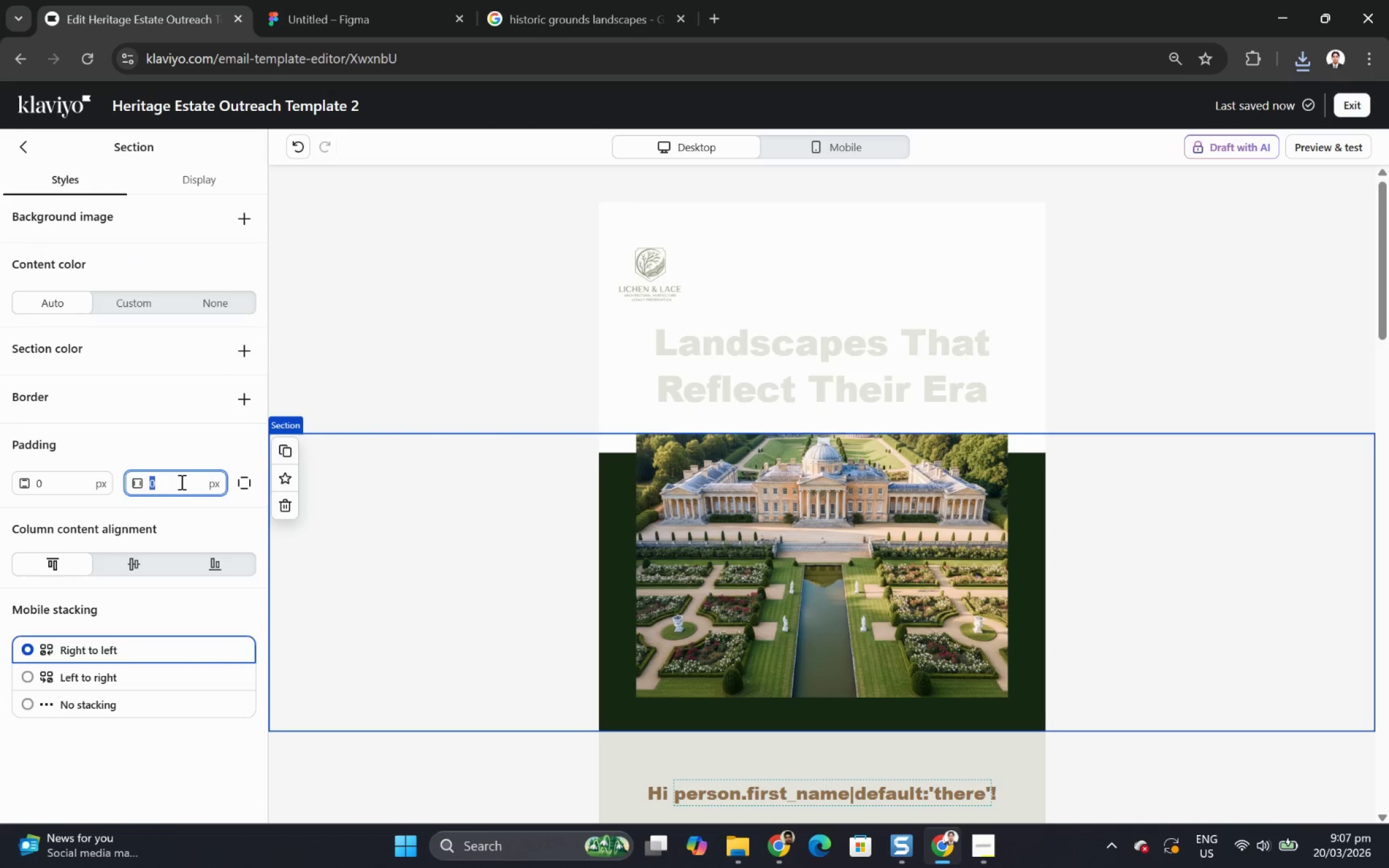 
key(Numpad1)
 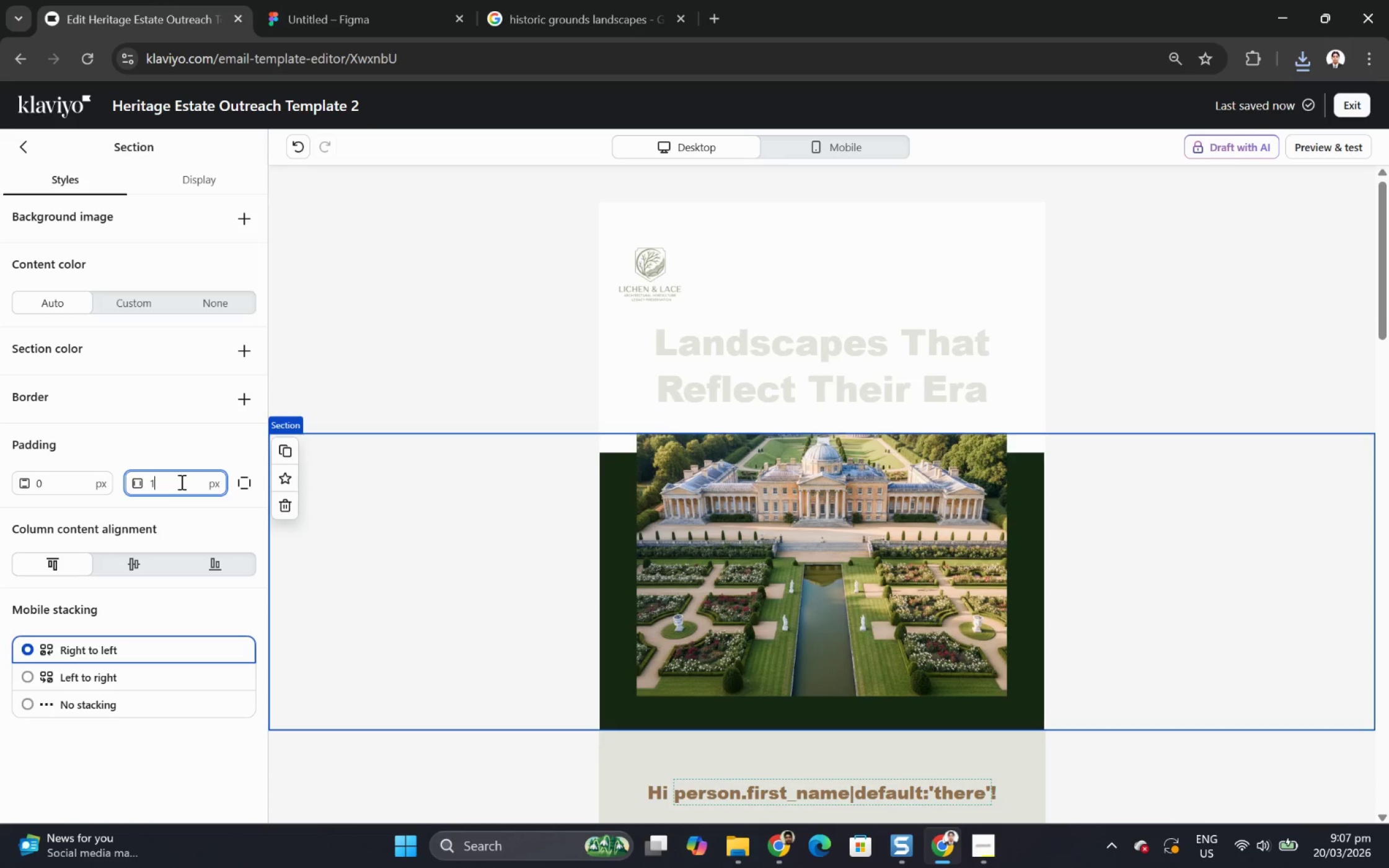 
key(Numpad8)
 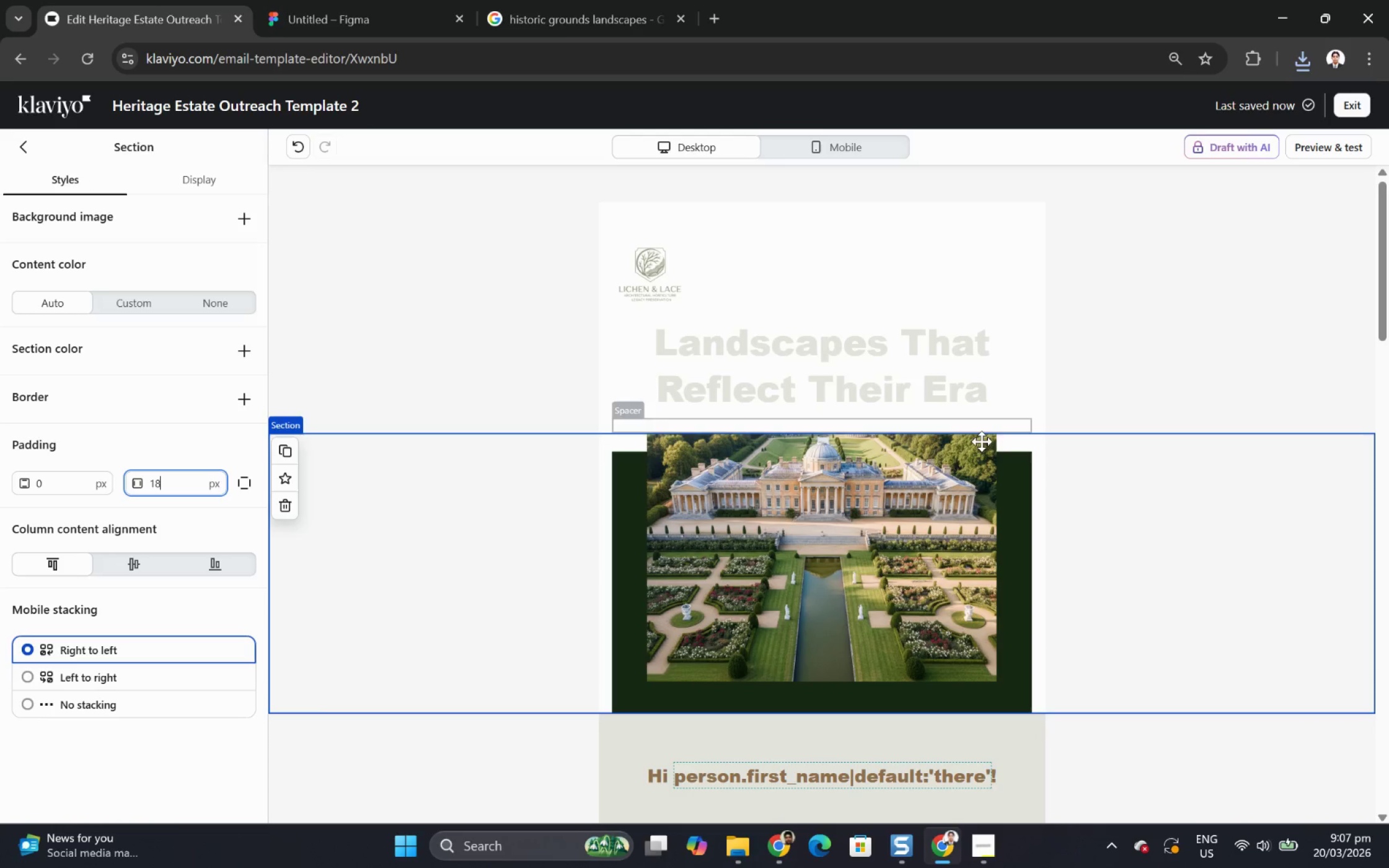 
left_click([1255, 580])
 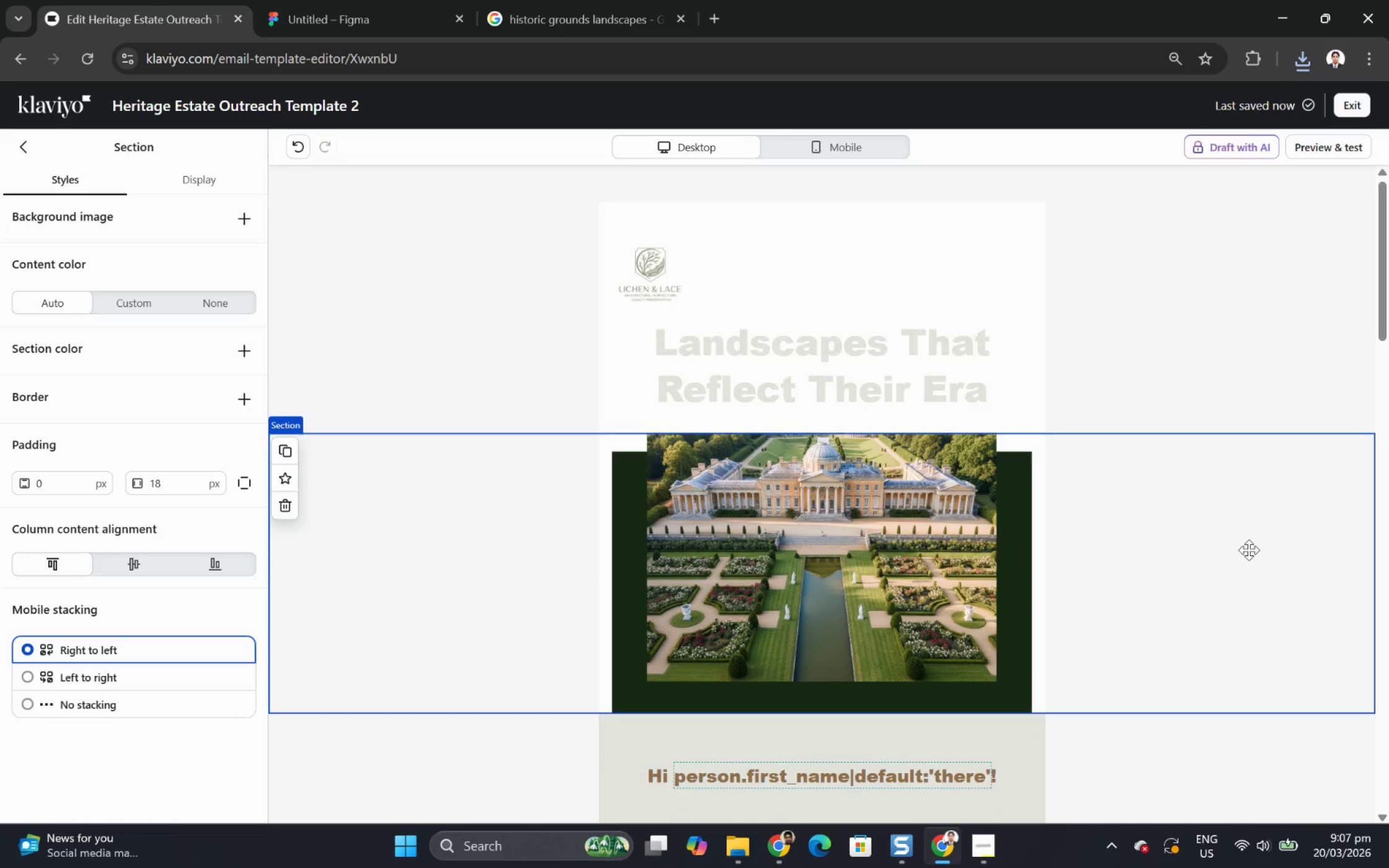 
scroll: coordinate [1249, 544], scroll_direction: down, amount: 2.0
 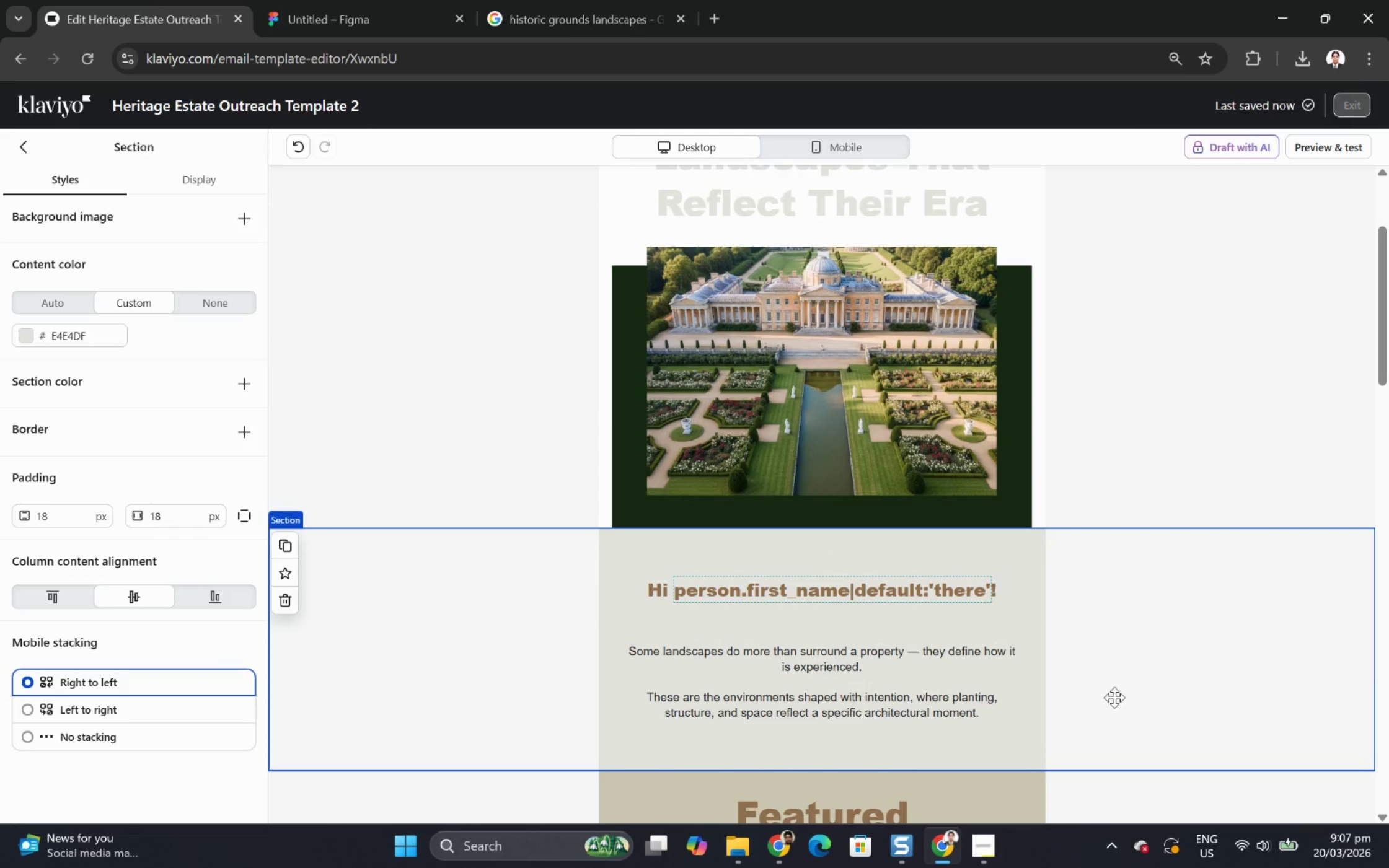 
left_click([891, 747])
 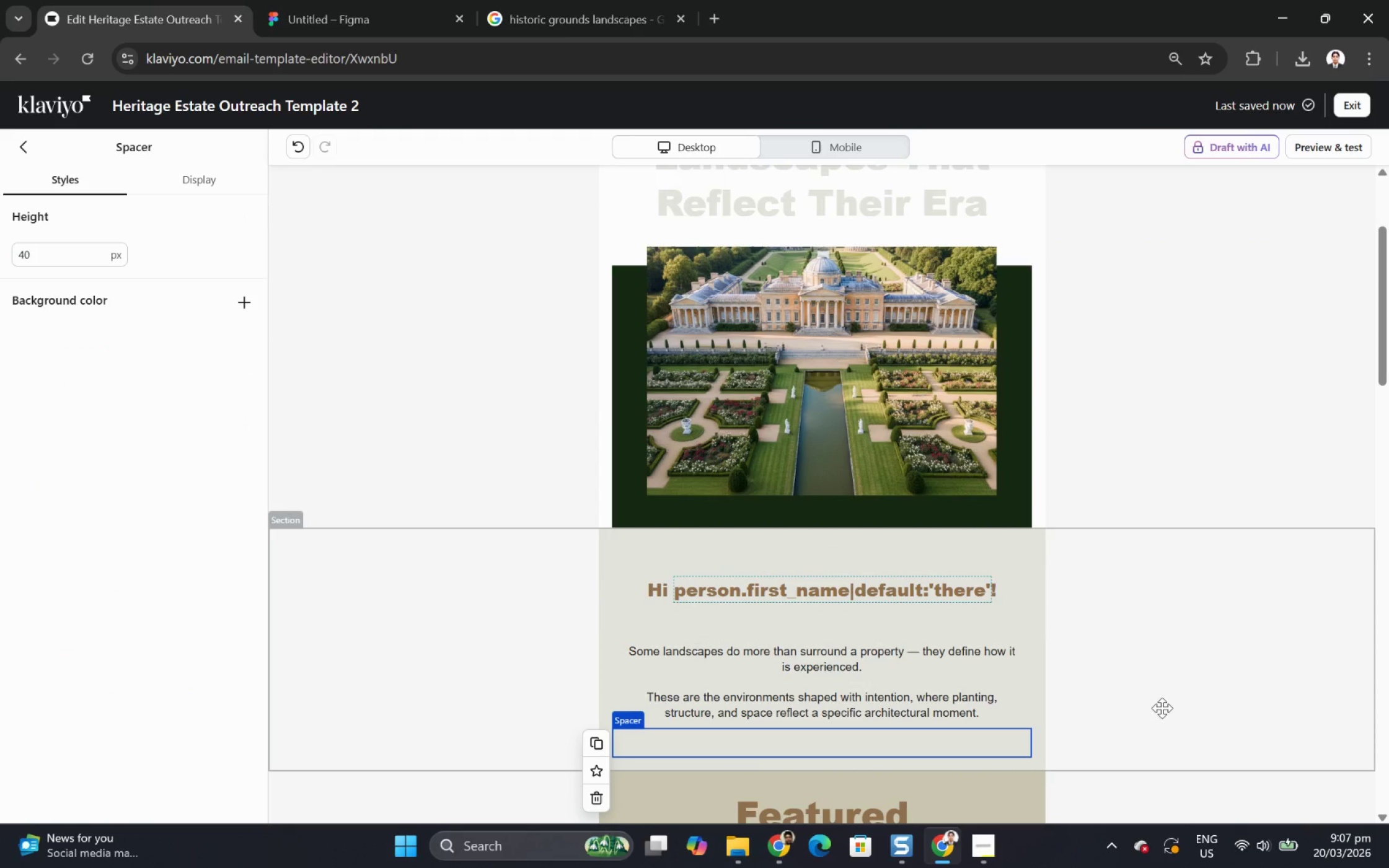 
scroll: coordinate [1141, 597], scroll_direction: up, amount: 2.0
 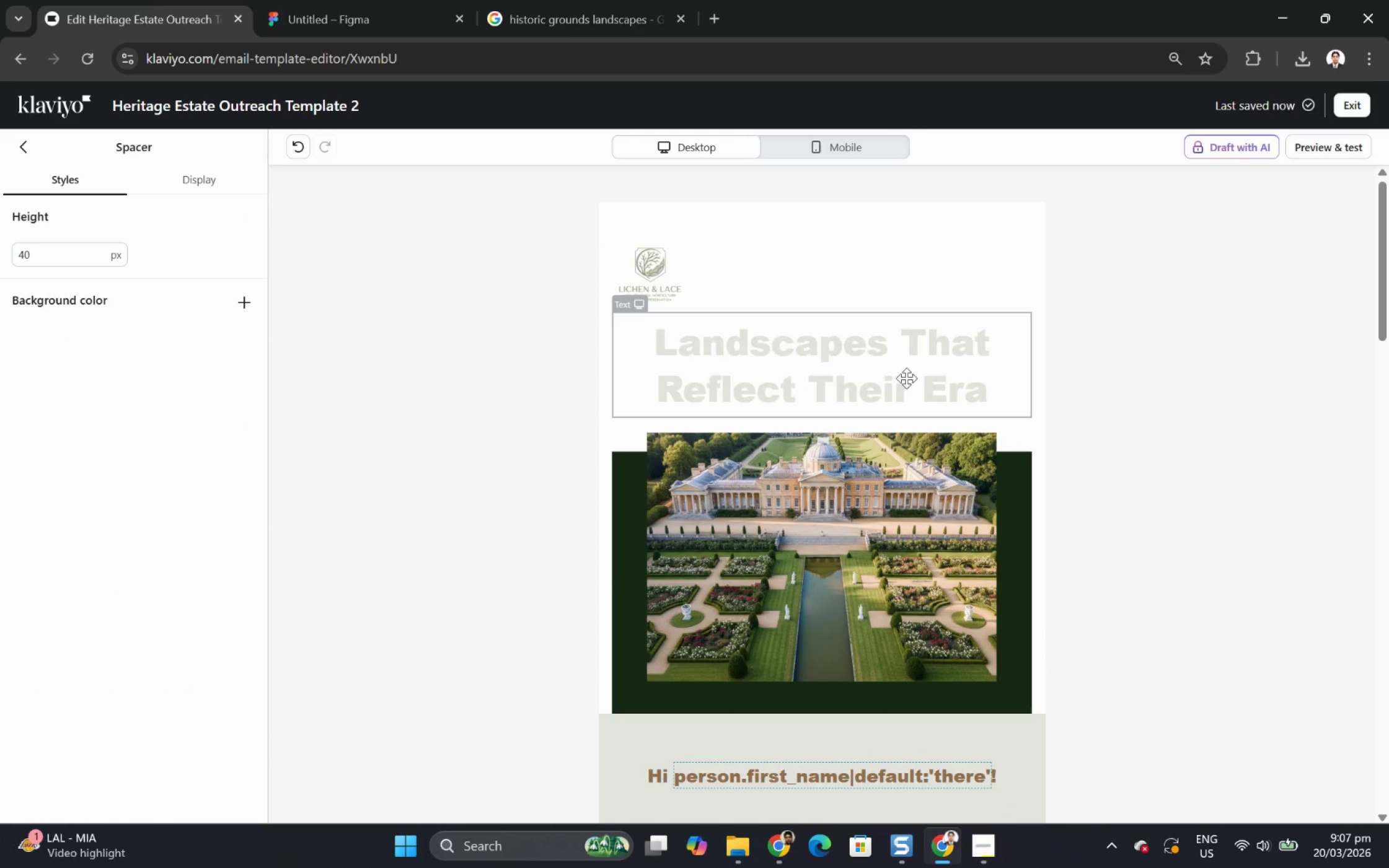 
left_click([881, 356])
 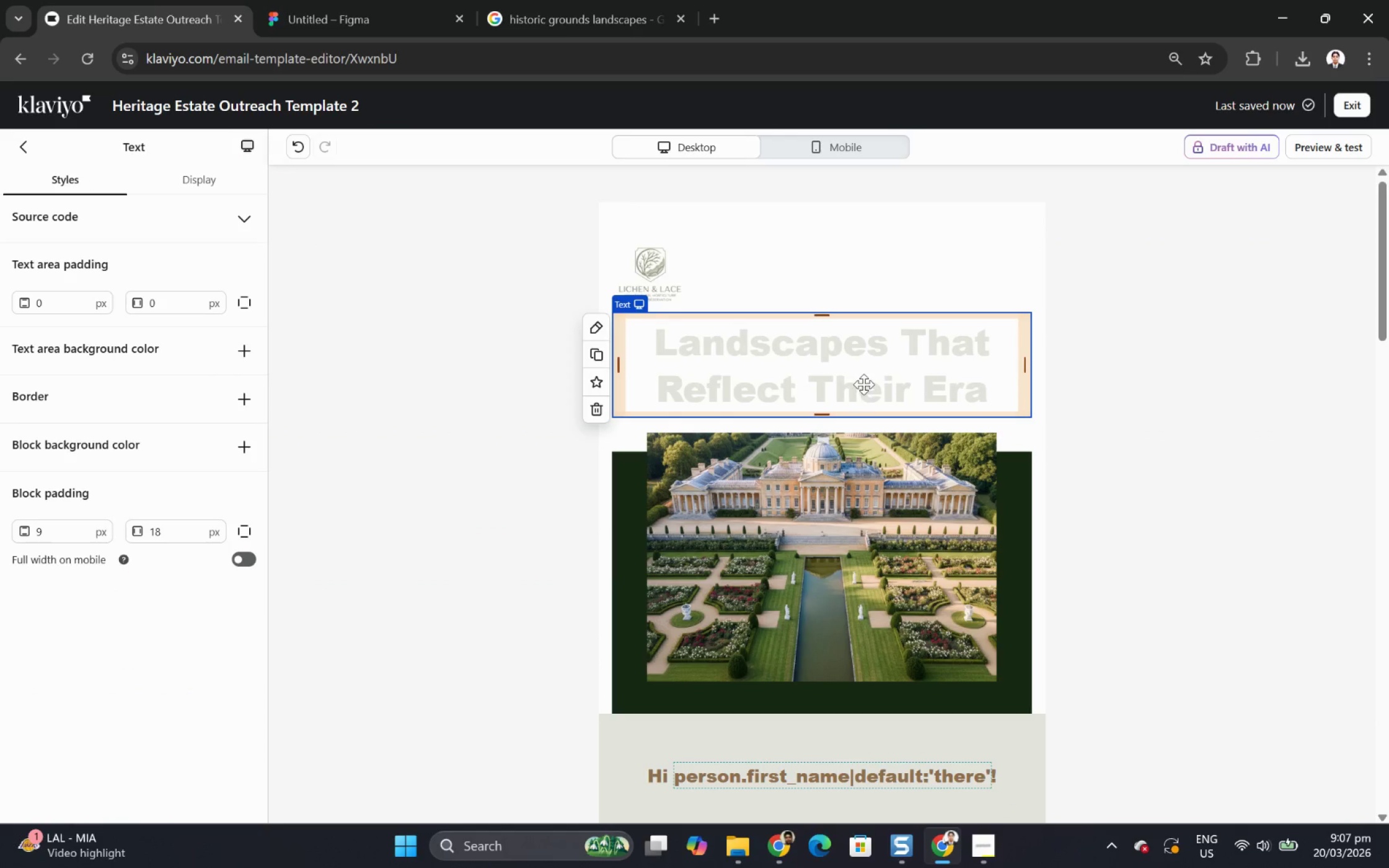 
double_click([863, 375])
 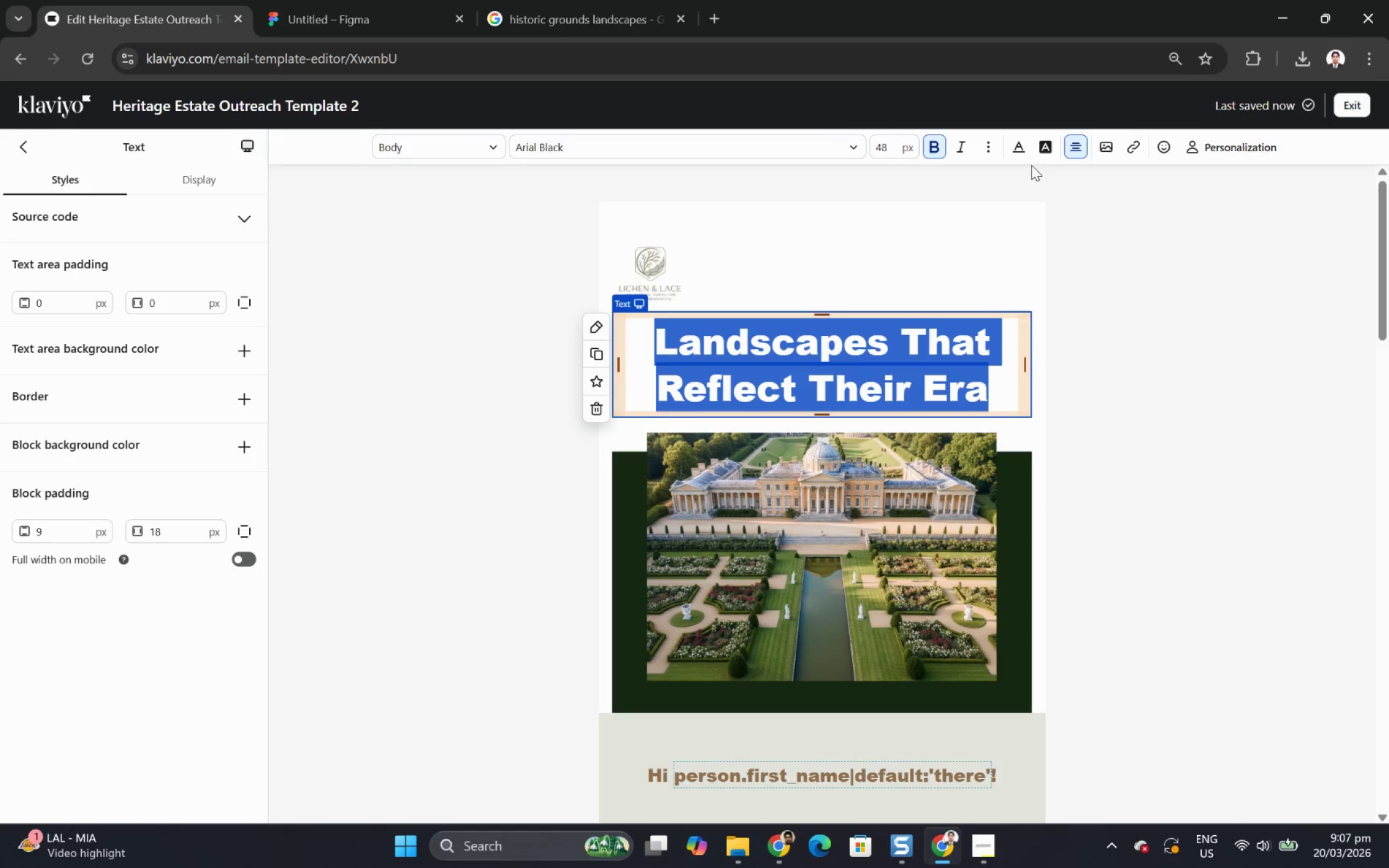 
left_click([1015, 145])
 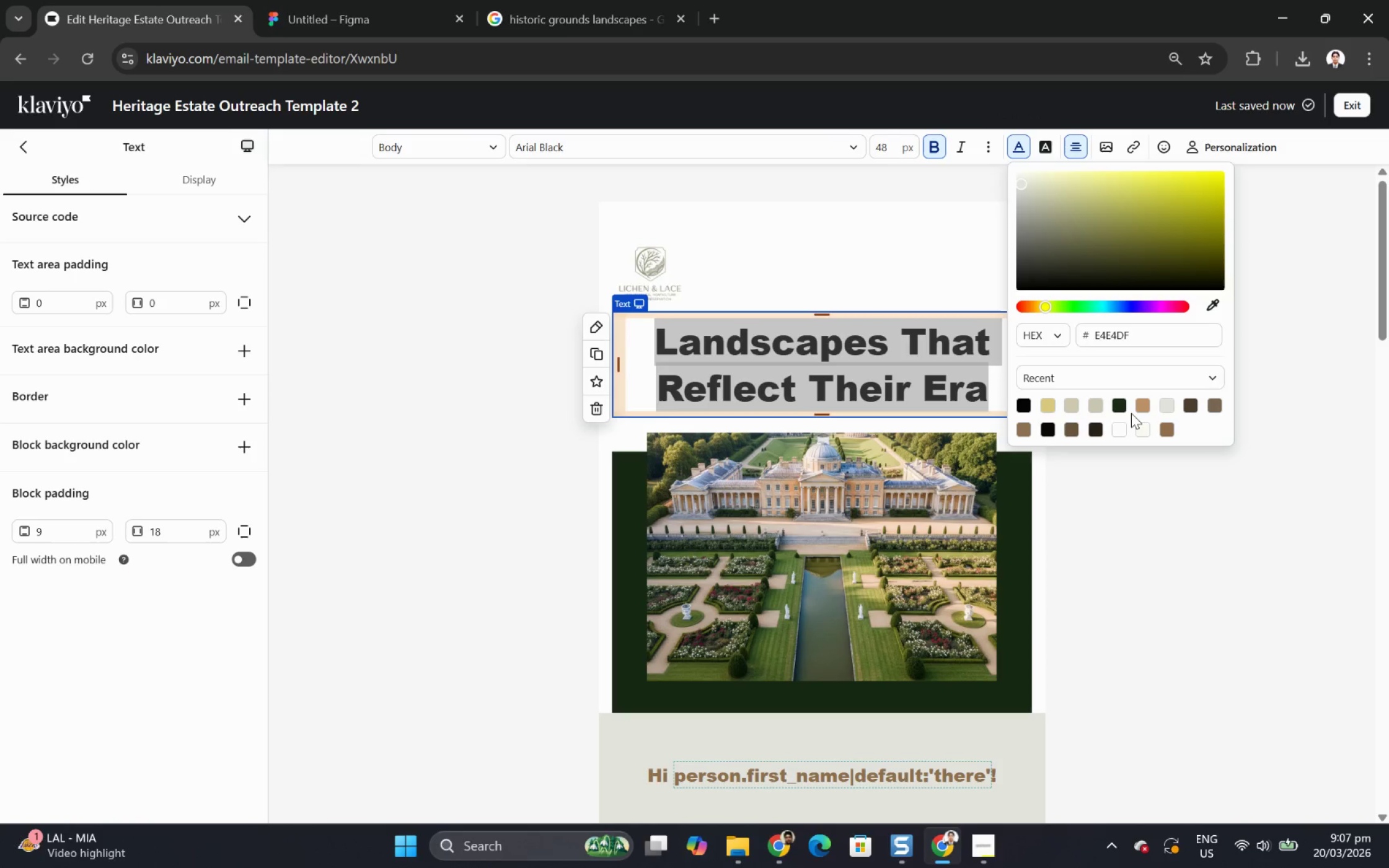 
double_click([919, 483])
 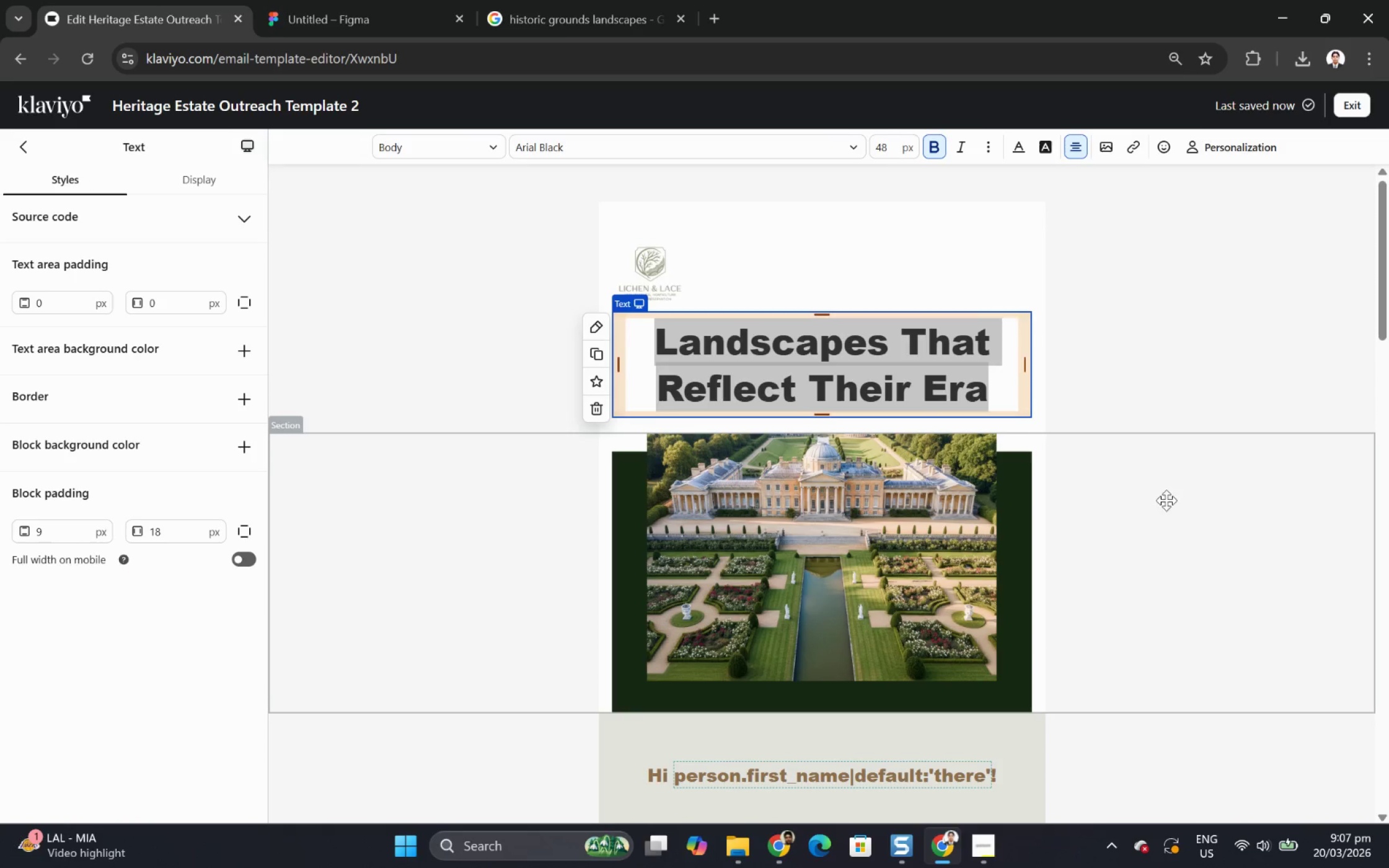 
triple_click([1167, 500])
 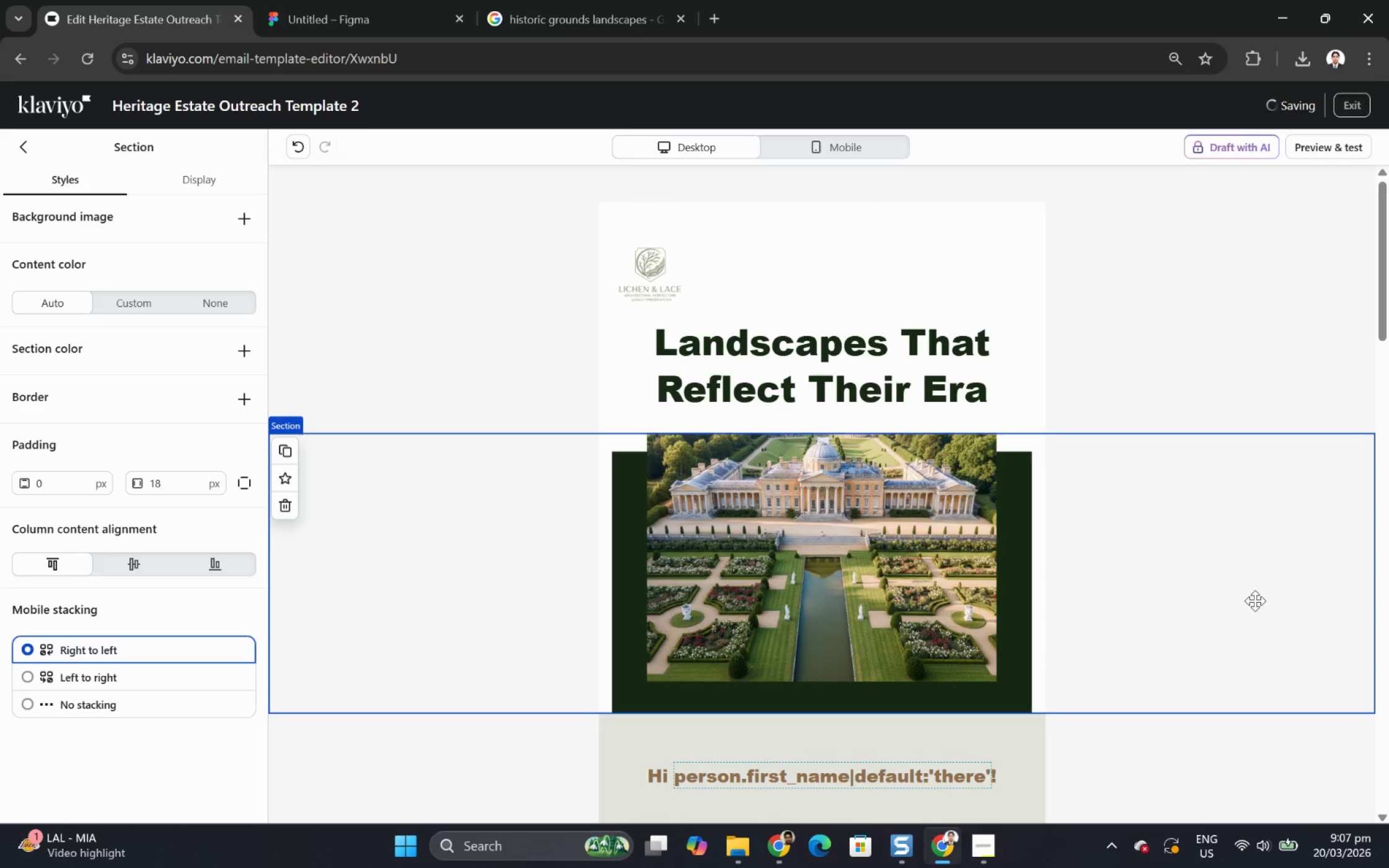 
left_click([1256, 603])
 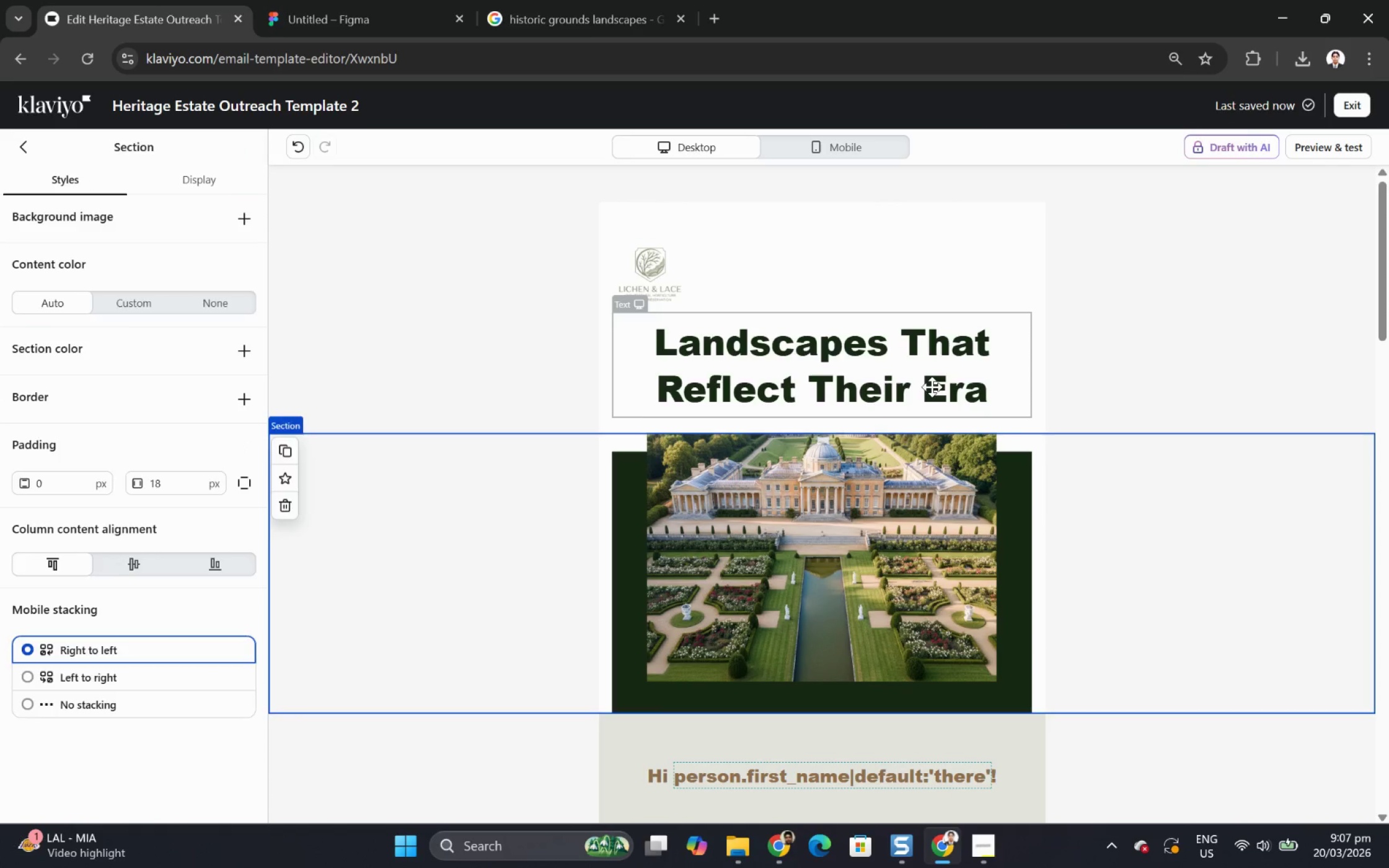 
double_click([931, 386])
 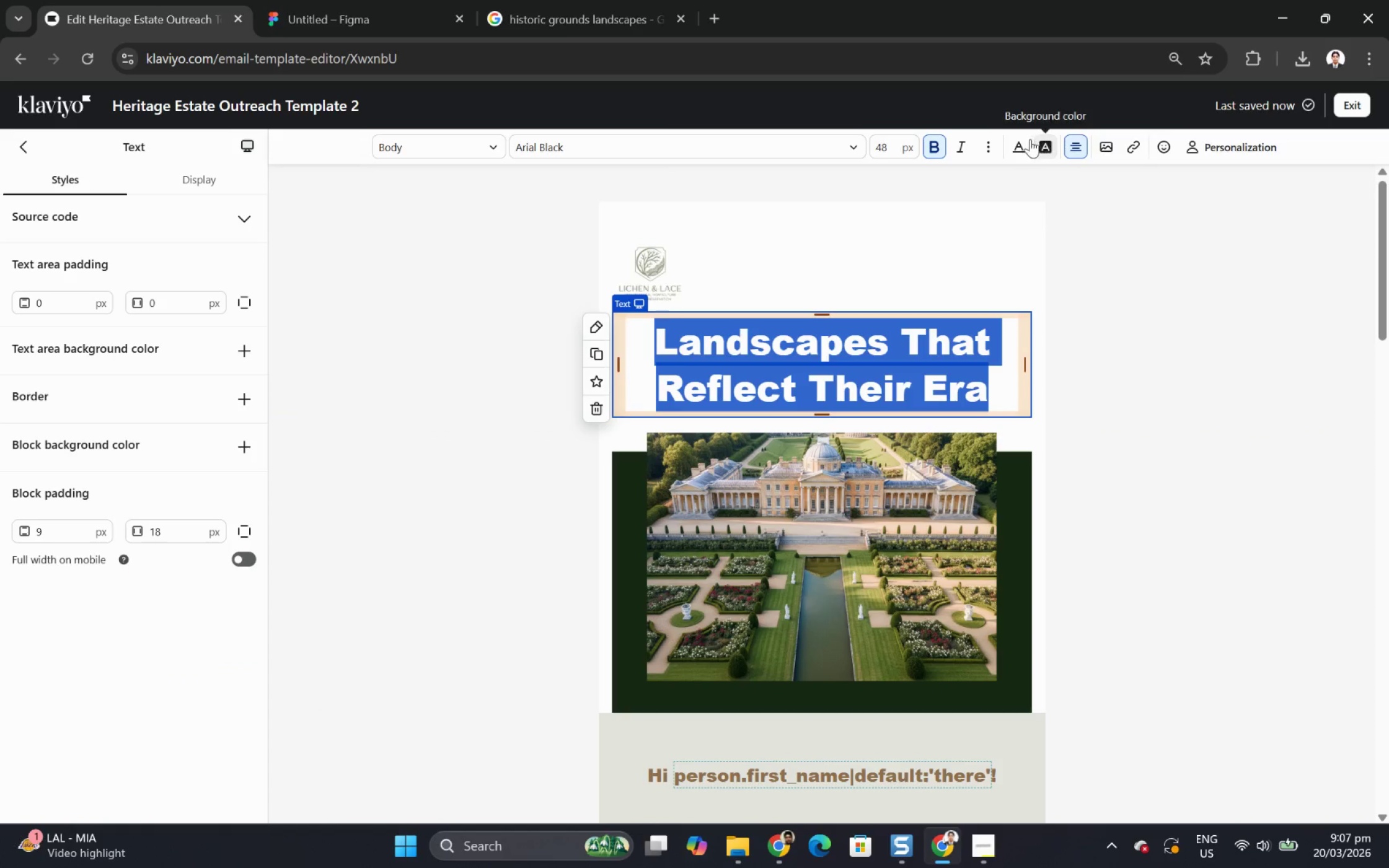 
left_click([1025, 141])
 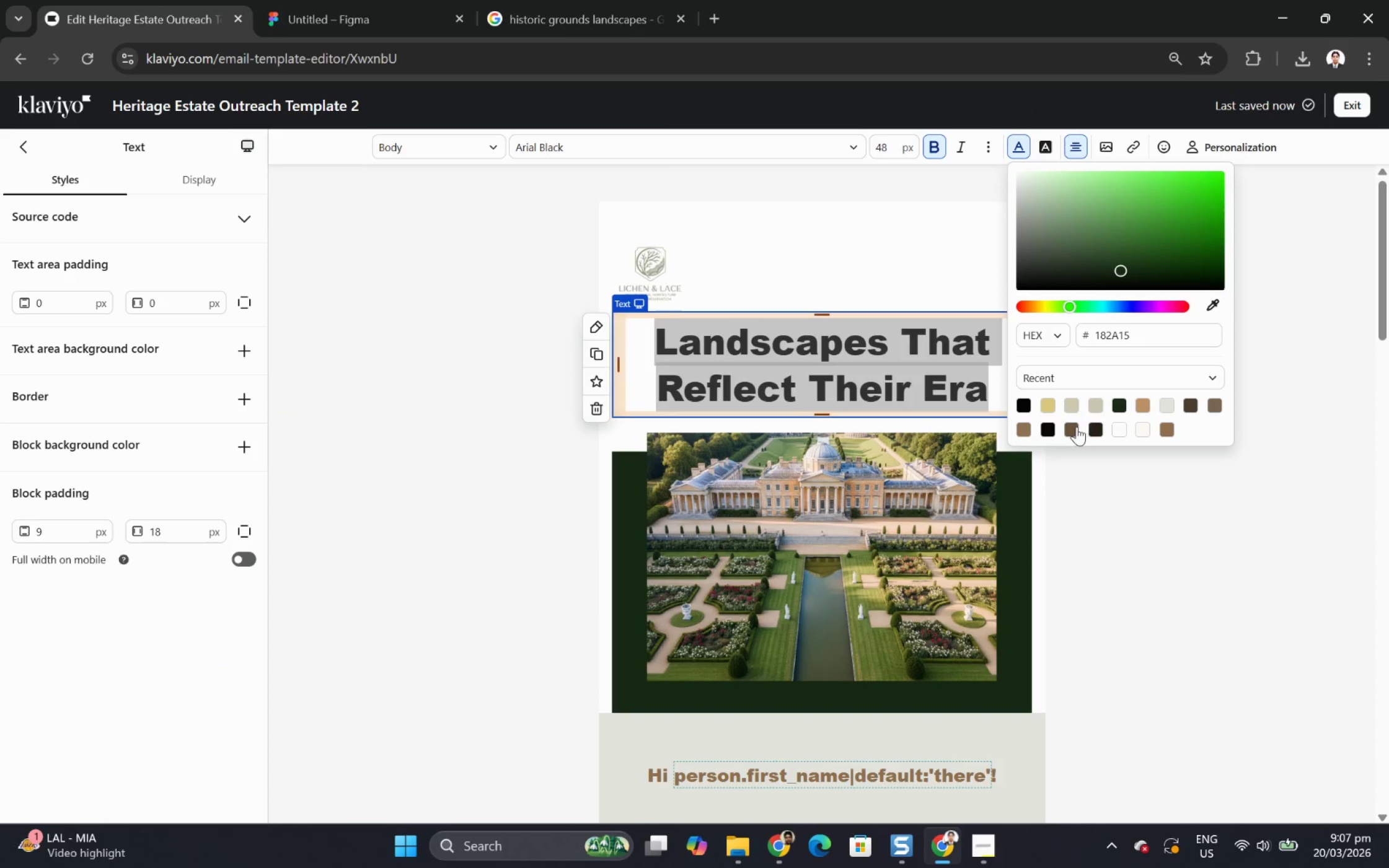 
double_click([1102, 561])
 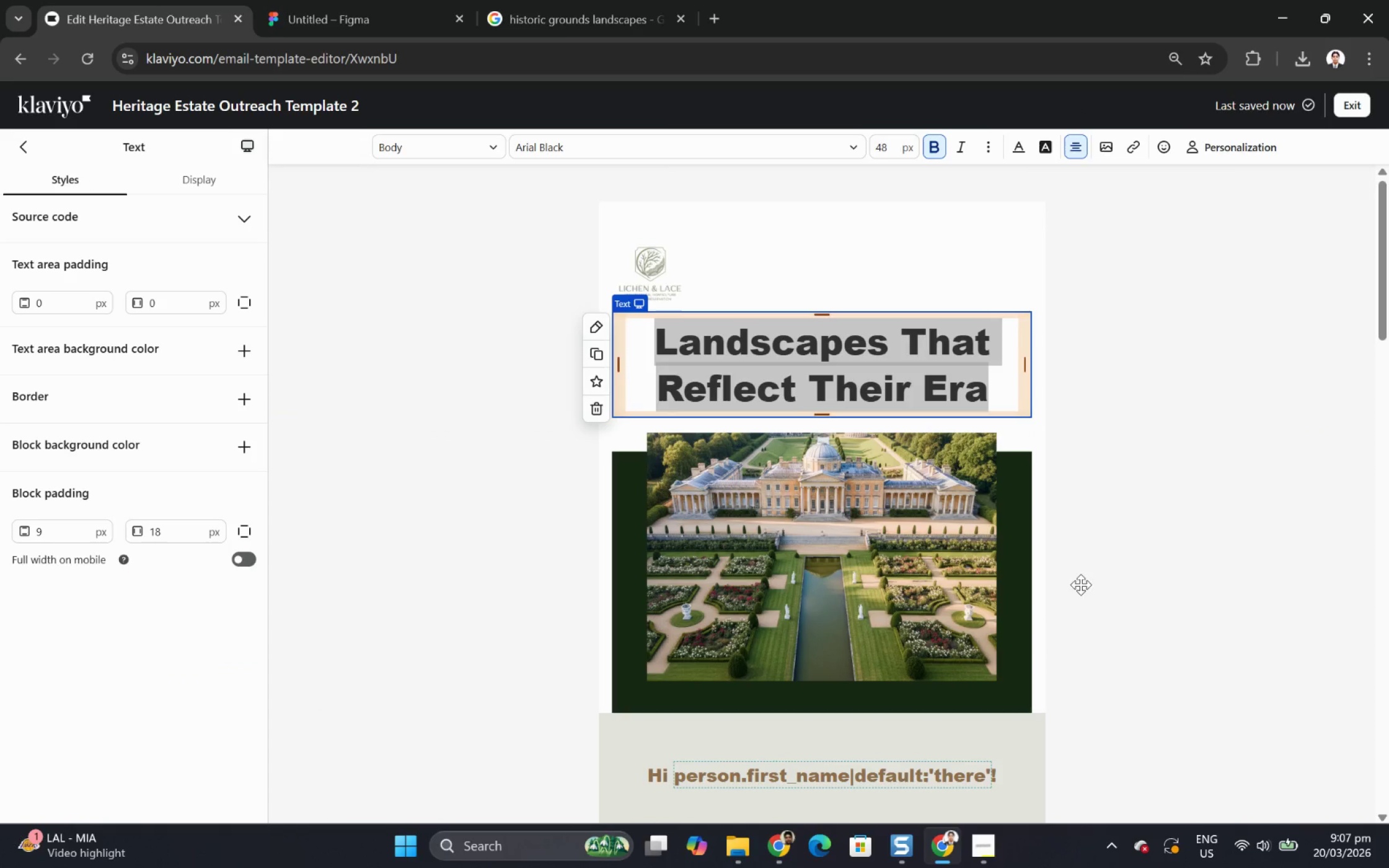 
left_click([1080, 584])
 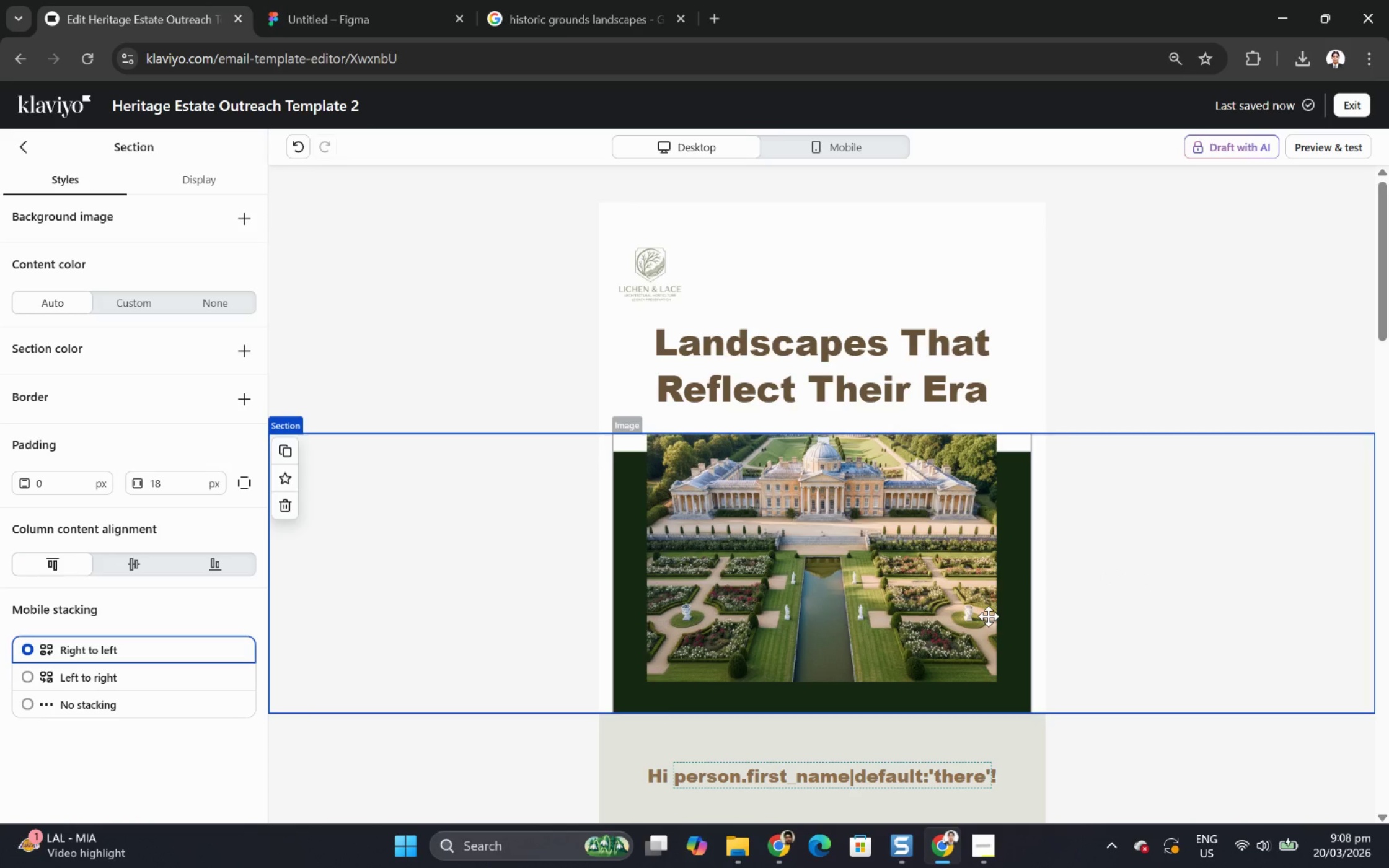 
wait(5.42)
 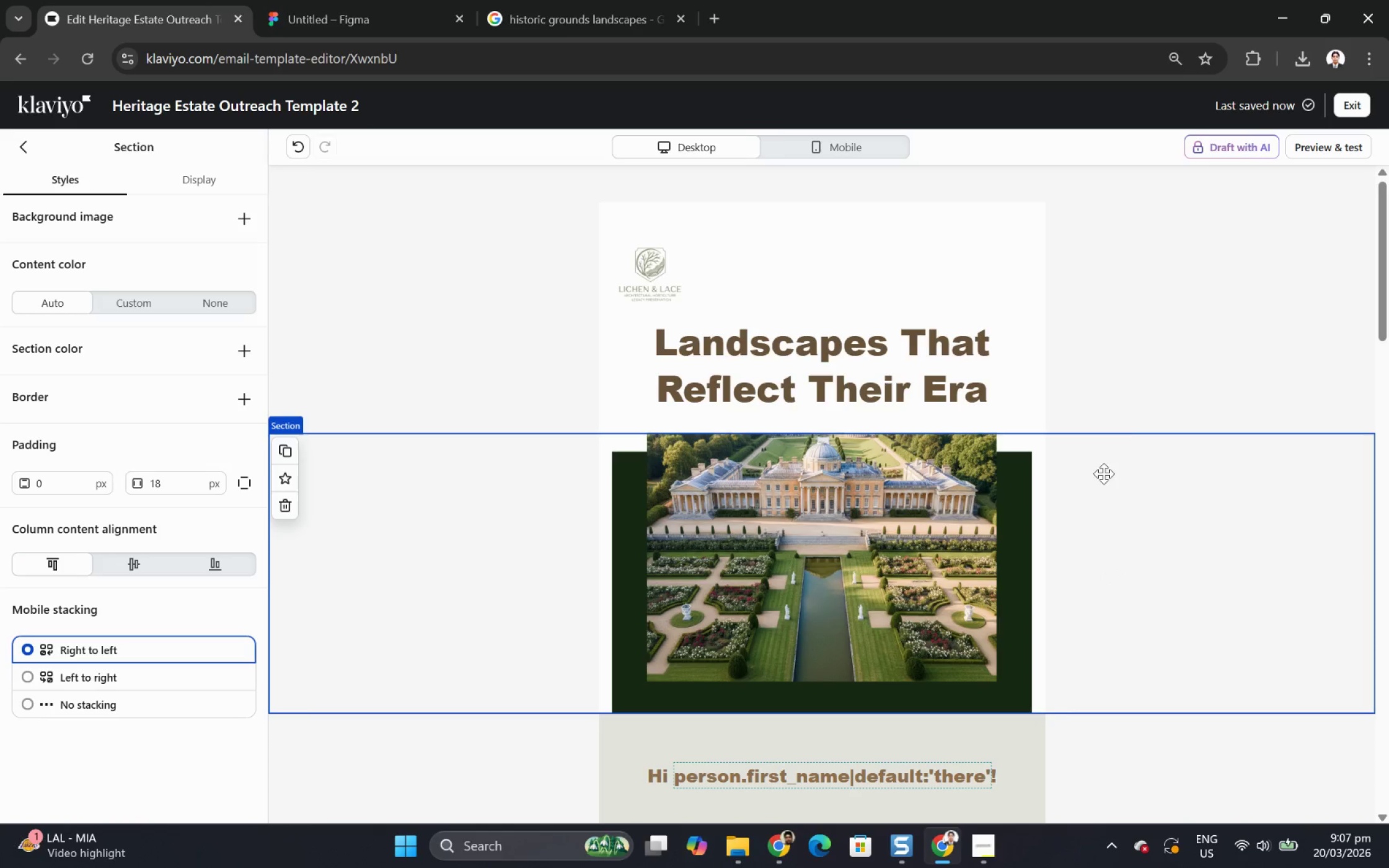 
left_click([1014, 497])
 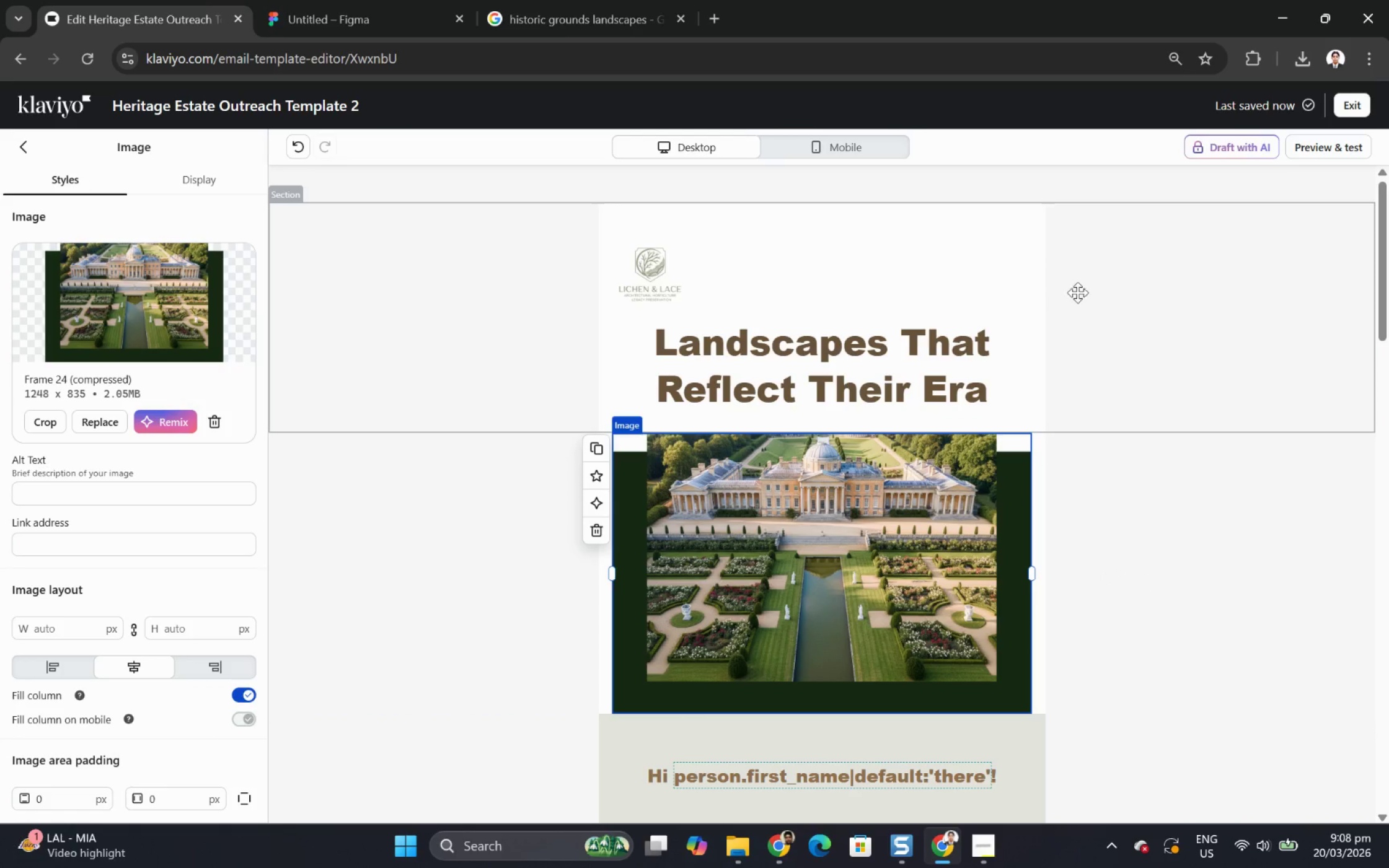 
wait(5.16)
 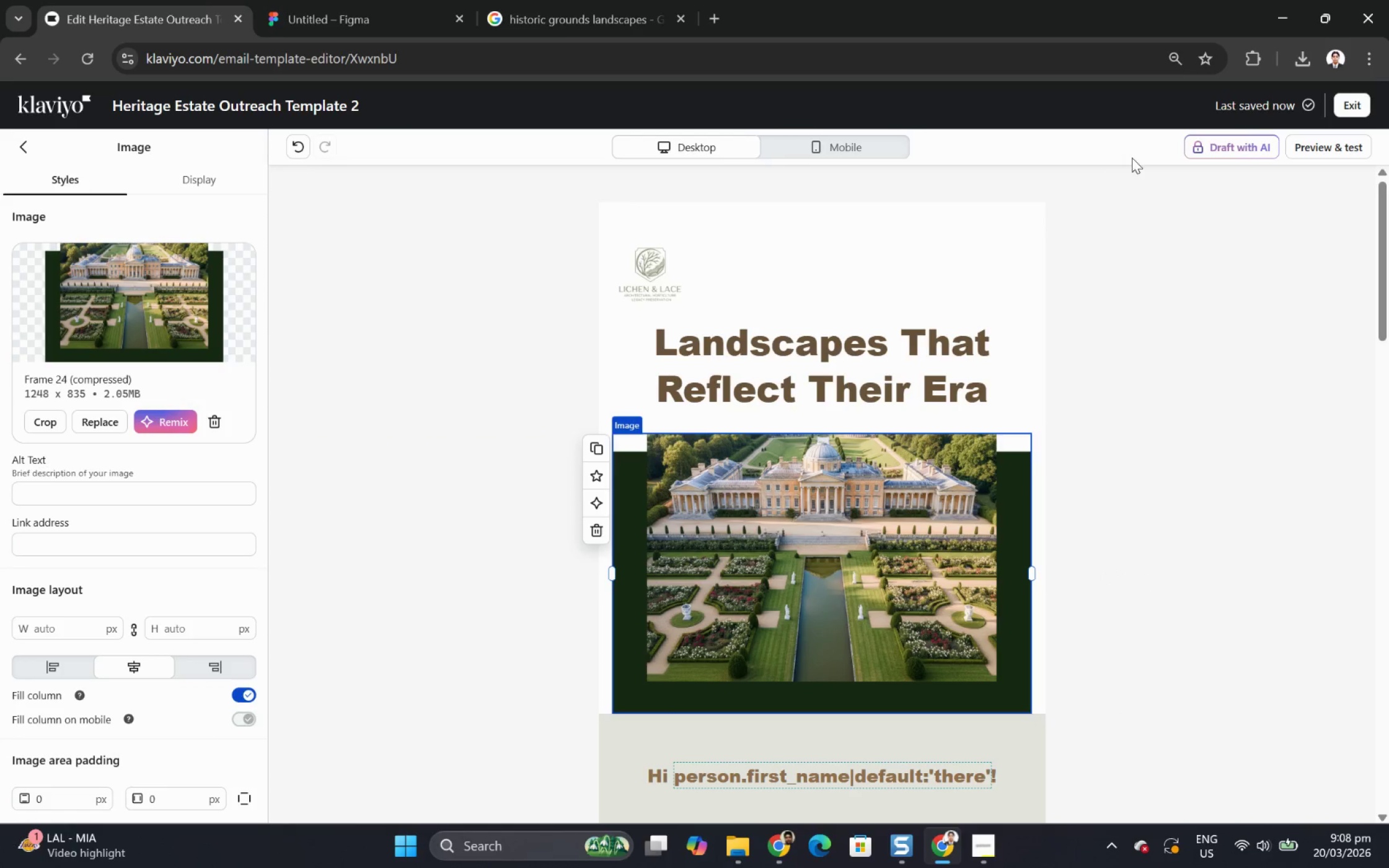 
left_click([933, 373])
 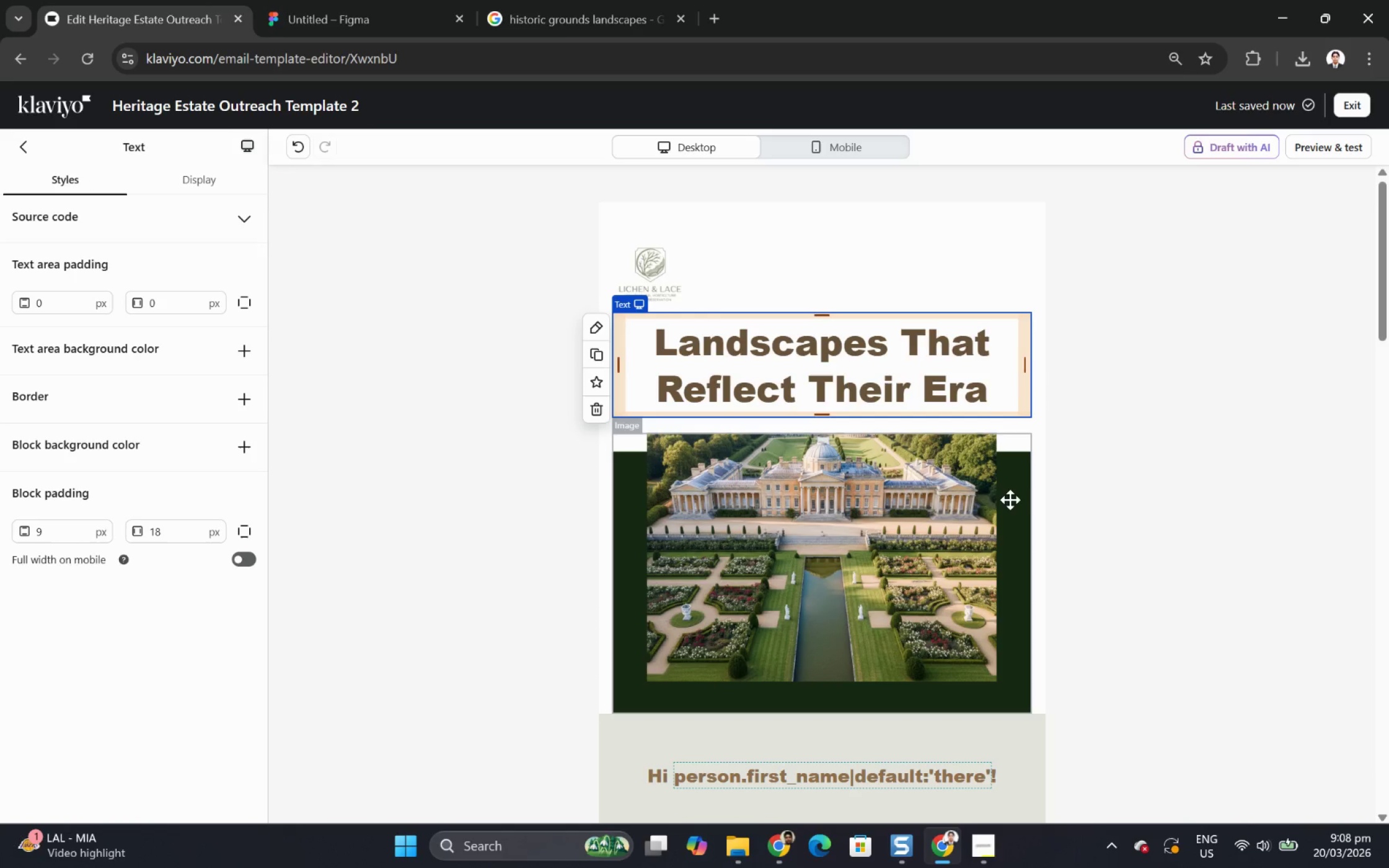 
left_click([1010, 499])
 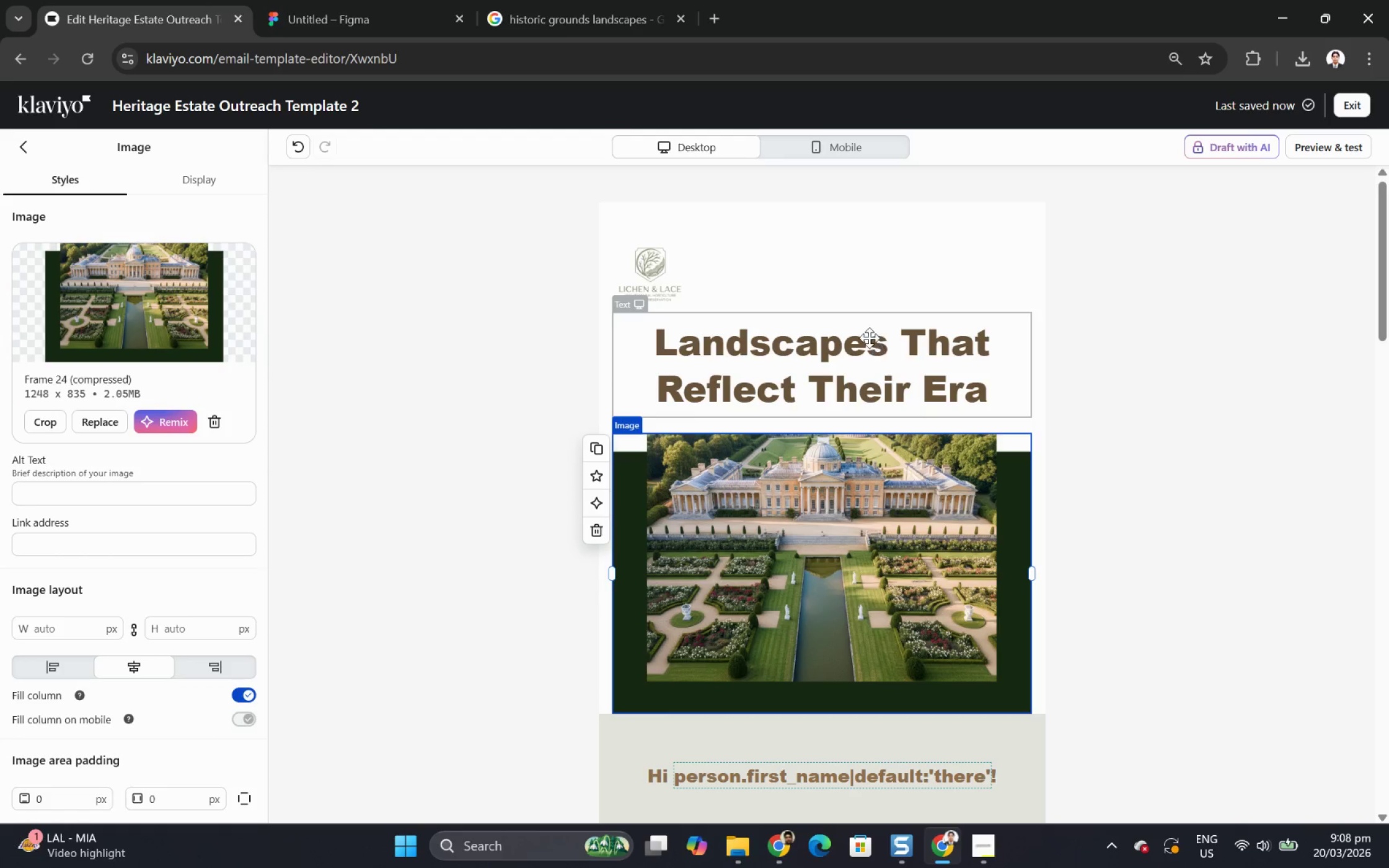 
double_click([866, 334])
 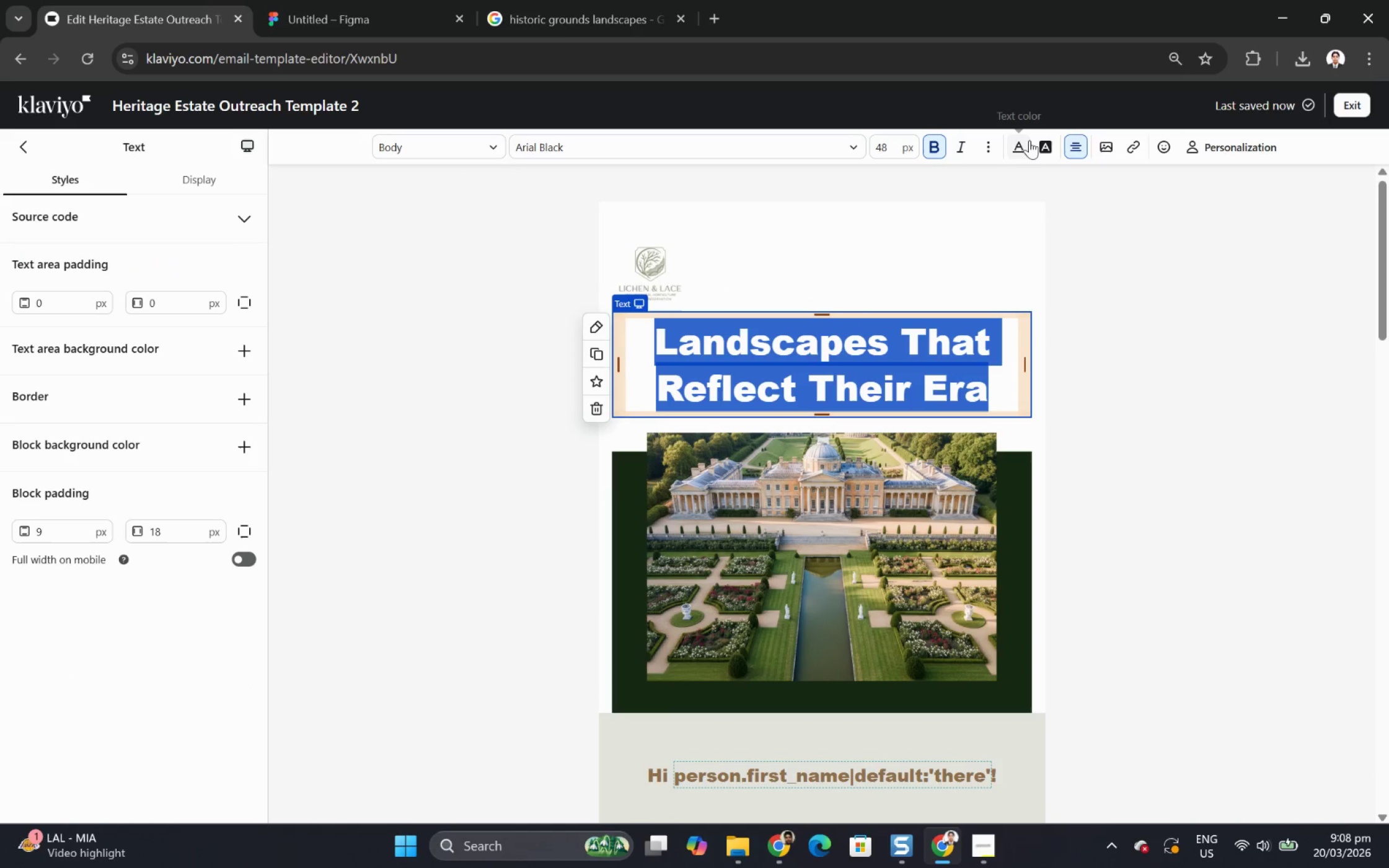 
left_click([1023, 139])
 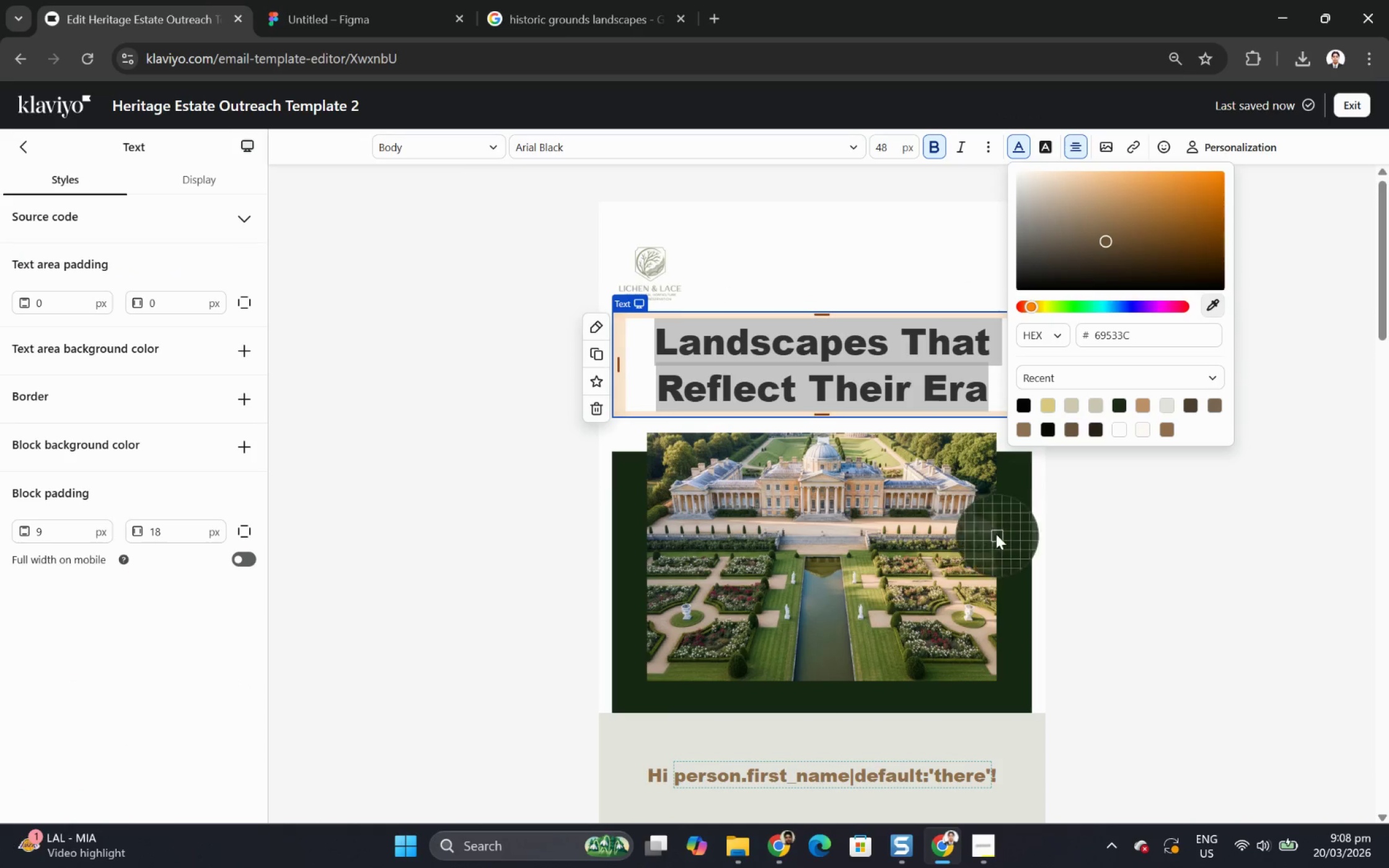 
left_click([1015, 515])
 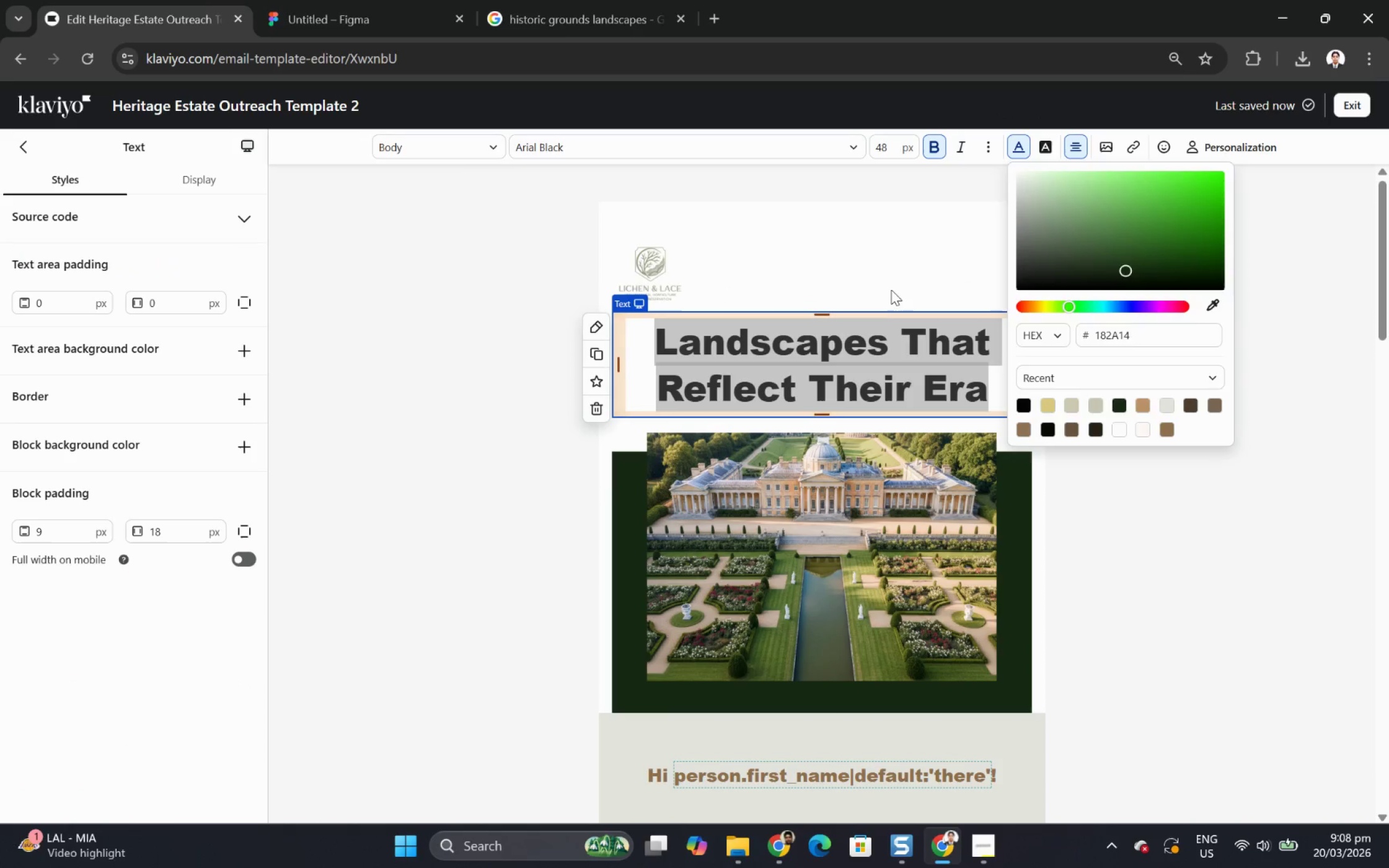 
left_click([889, 287])
 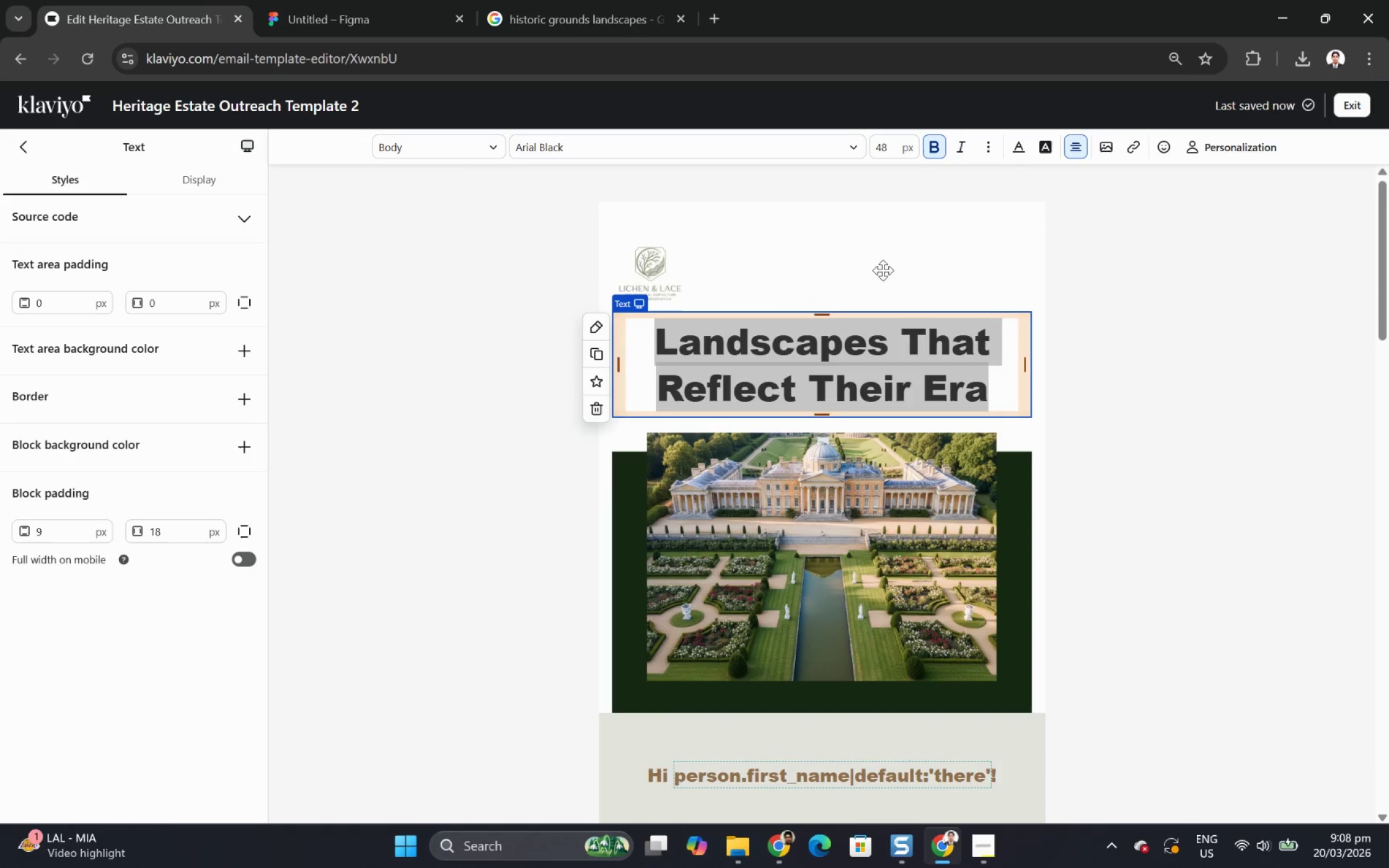 
left_click([882, 270])
 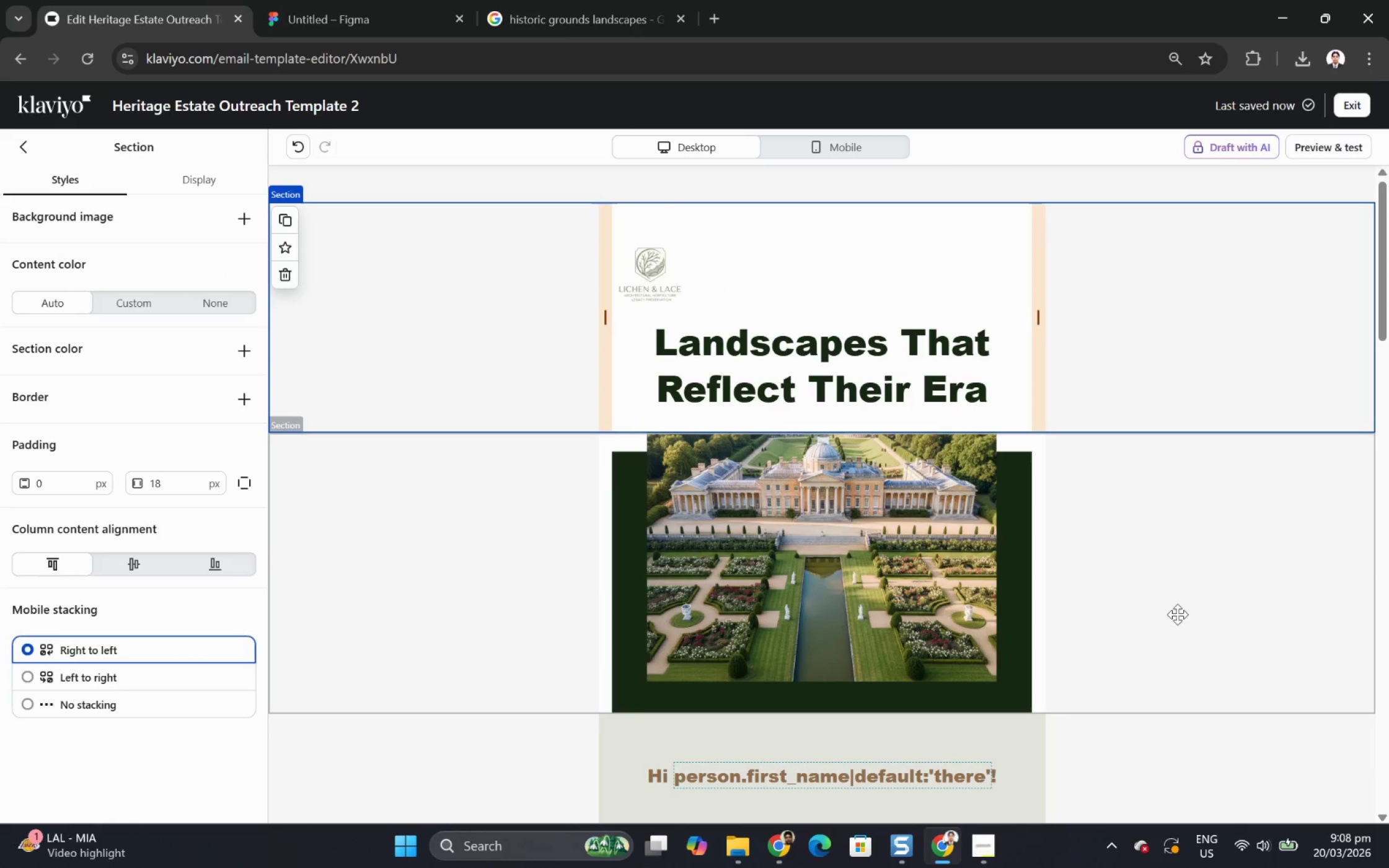 
left_click([1199, 612])
 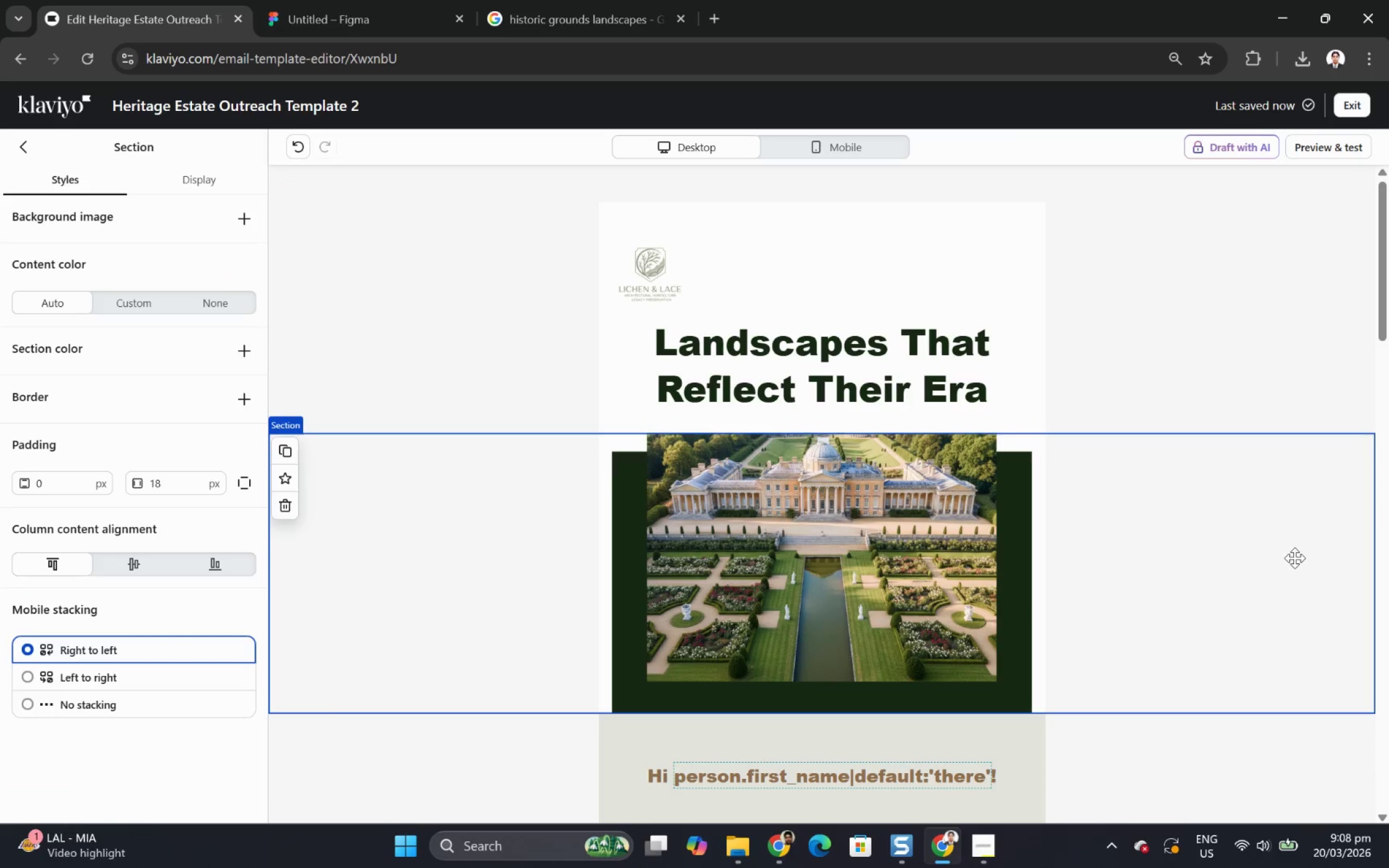 
scroll: coordinate [1295, 559], scroll_direction: down, amount: 2.0
 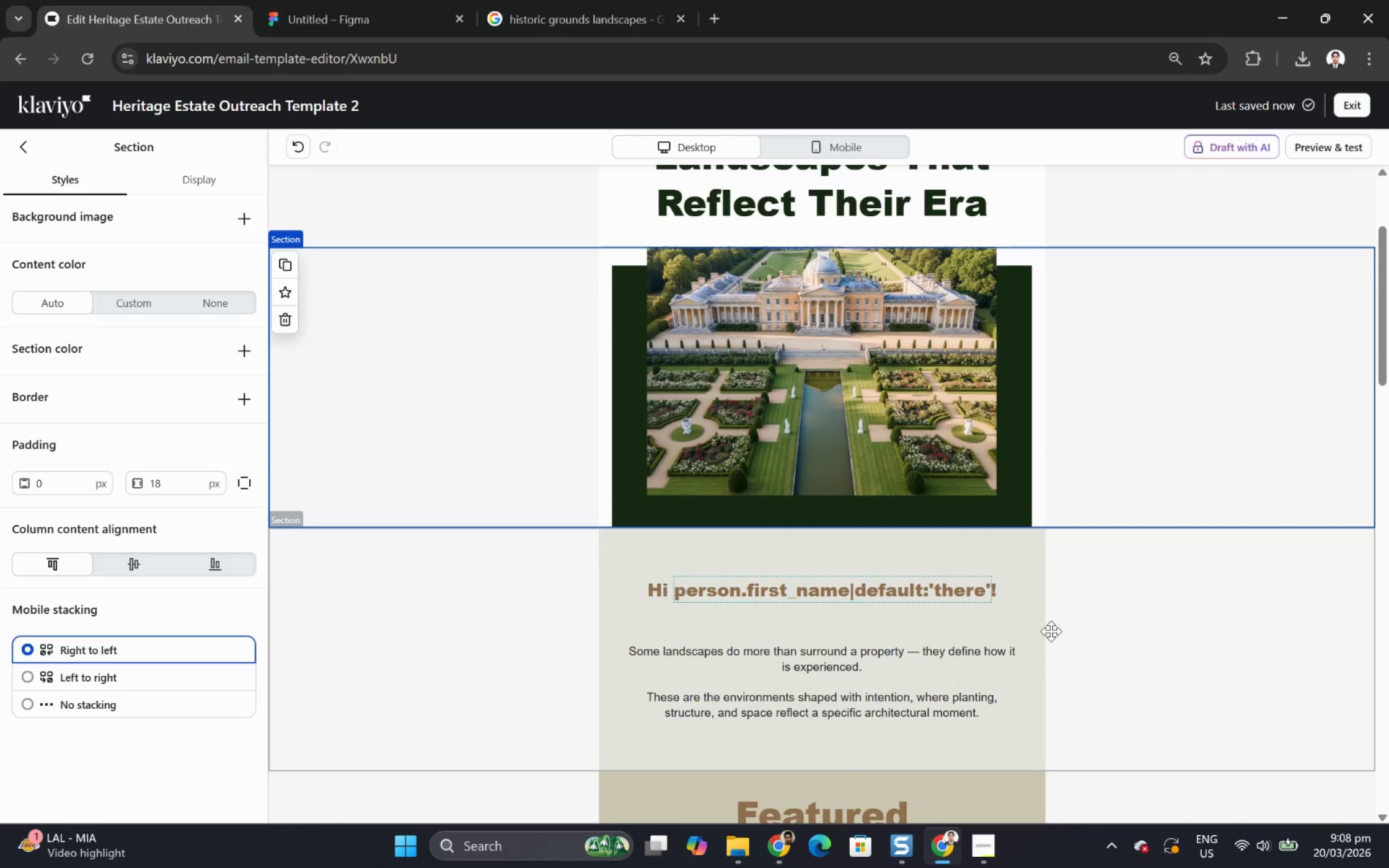 
scroll: coordinate [1095, 633], scroll_direction: up, amount: 2.0
 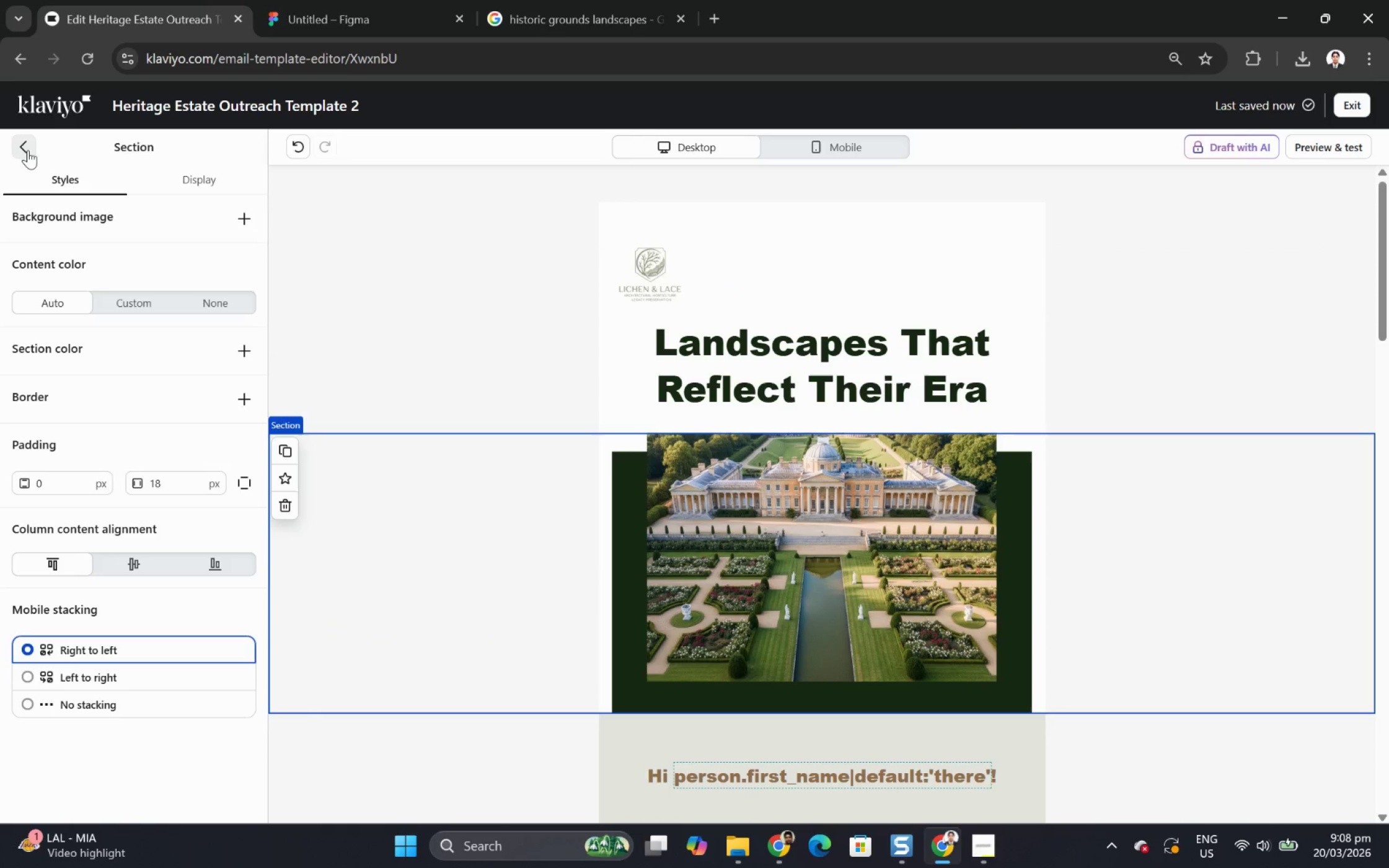 
left_click([28, 150])
 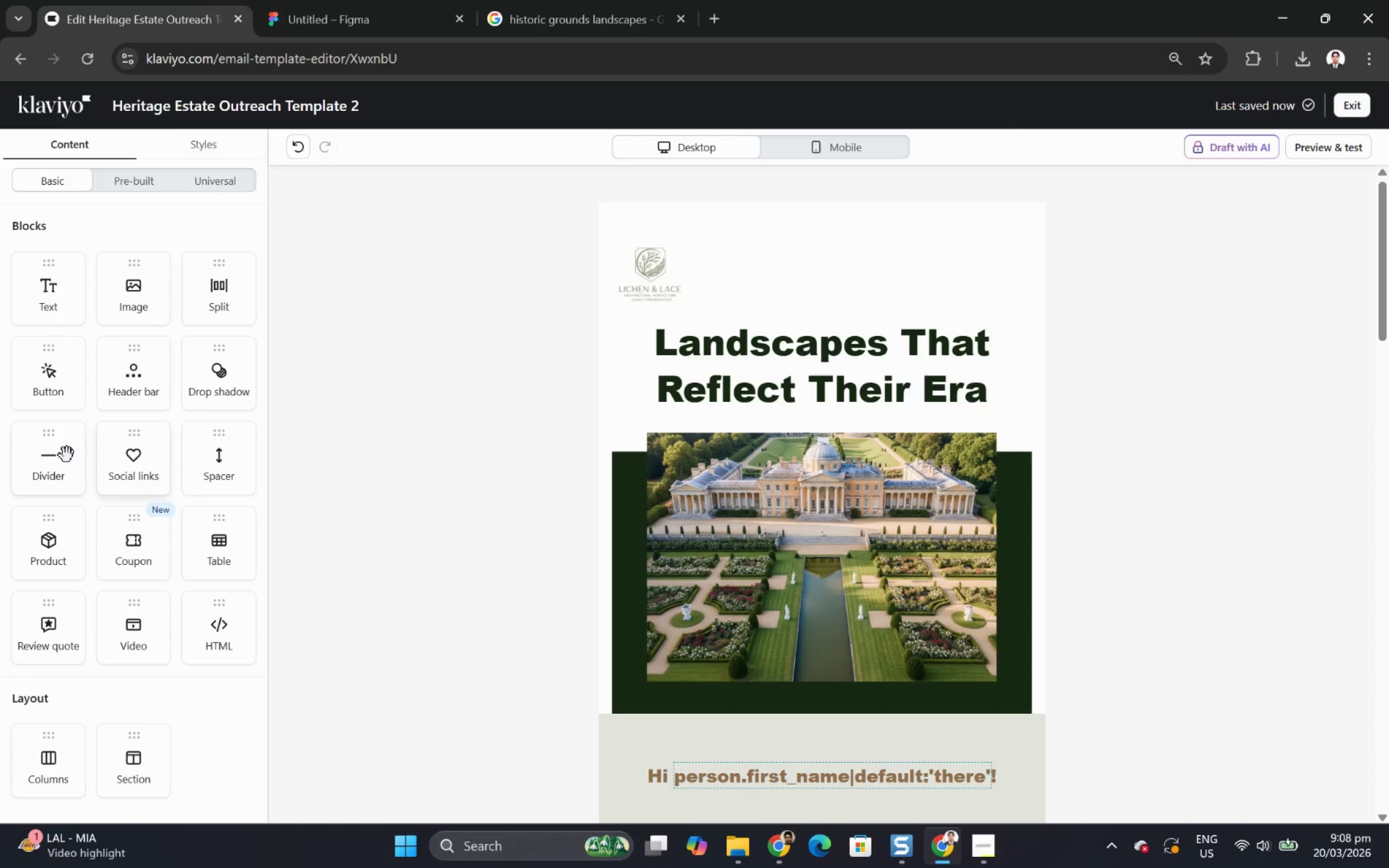 
left_click_drag(start_coordinate=[63, 454], to_coordinate=[773, 394])
 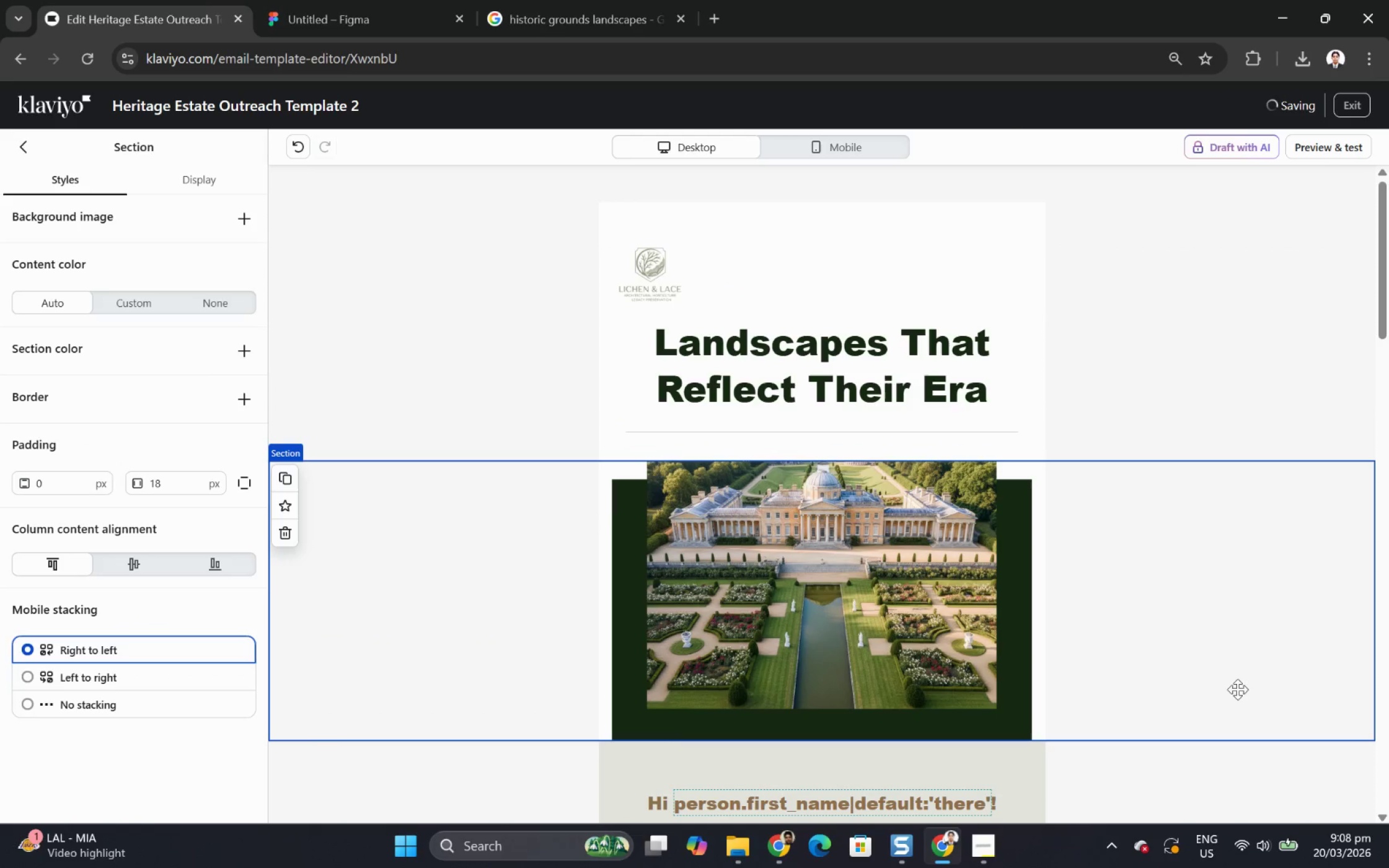 
scroll: coordinate [1222, 595], scroll_direction: down, amount: 1.0
 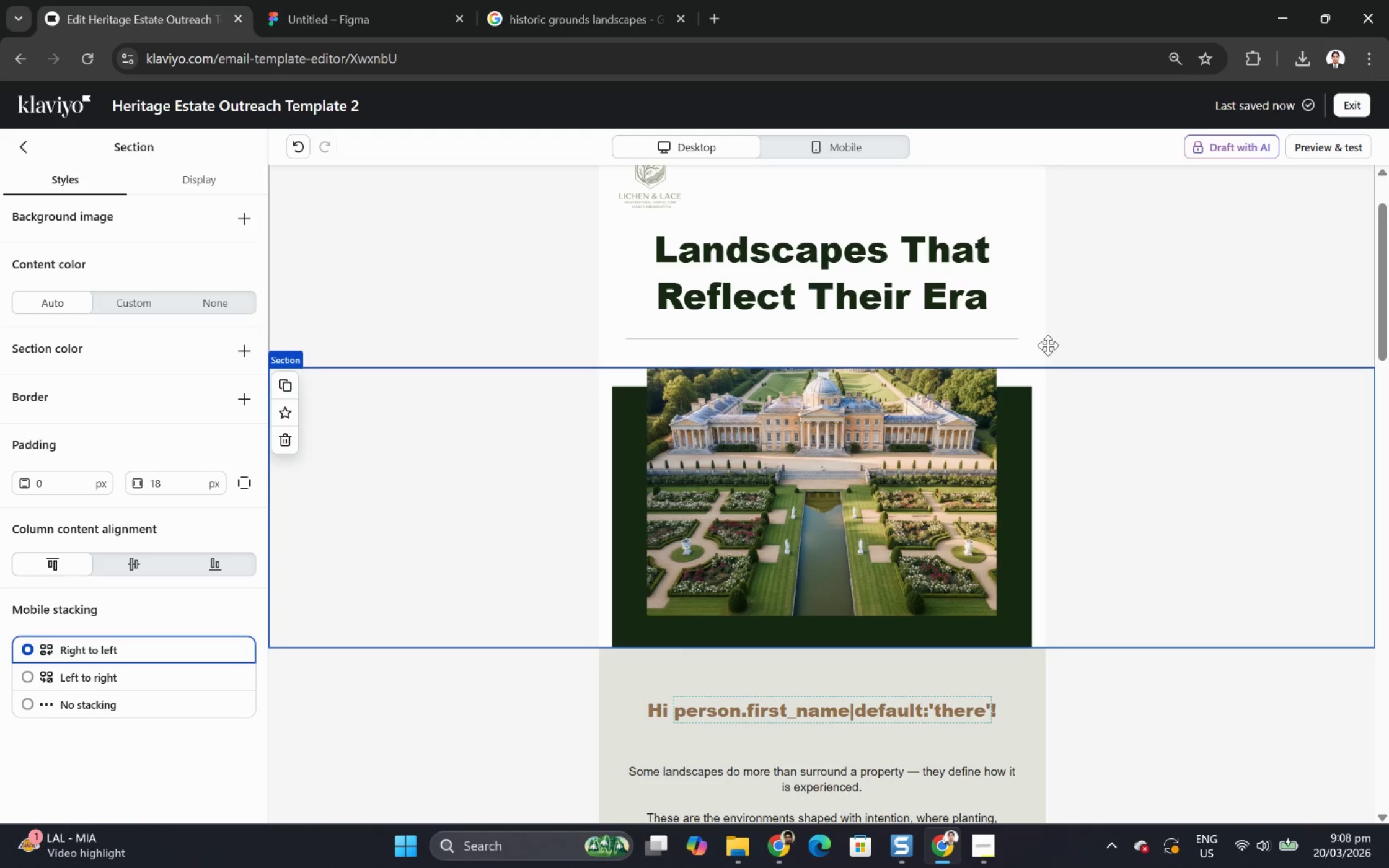 
left_click([986, 339])
 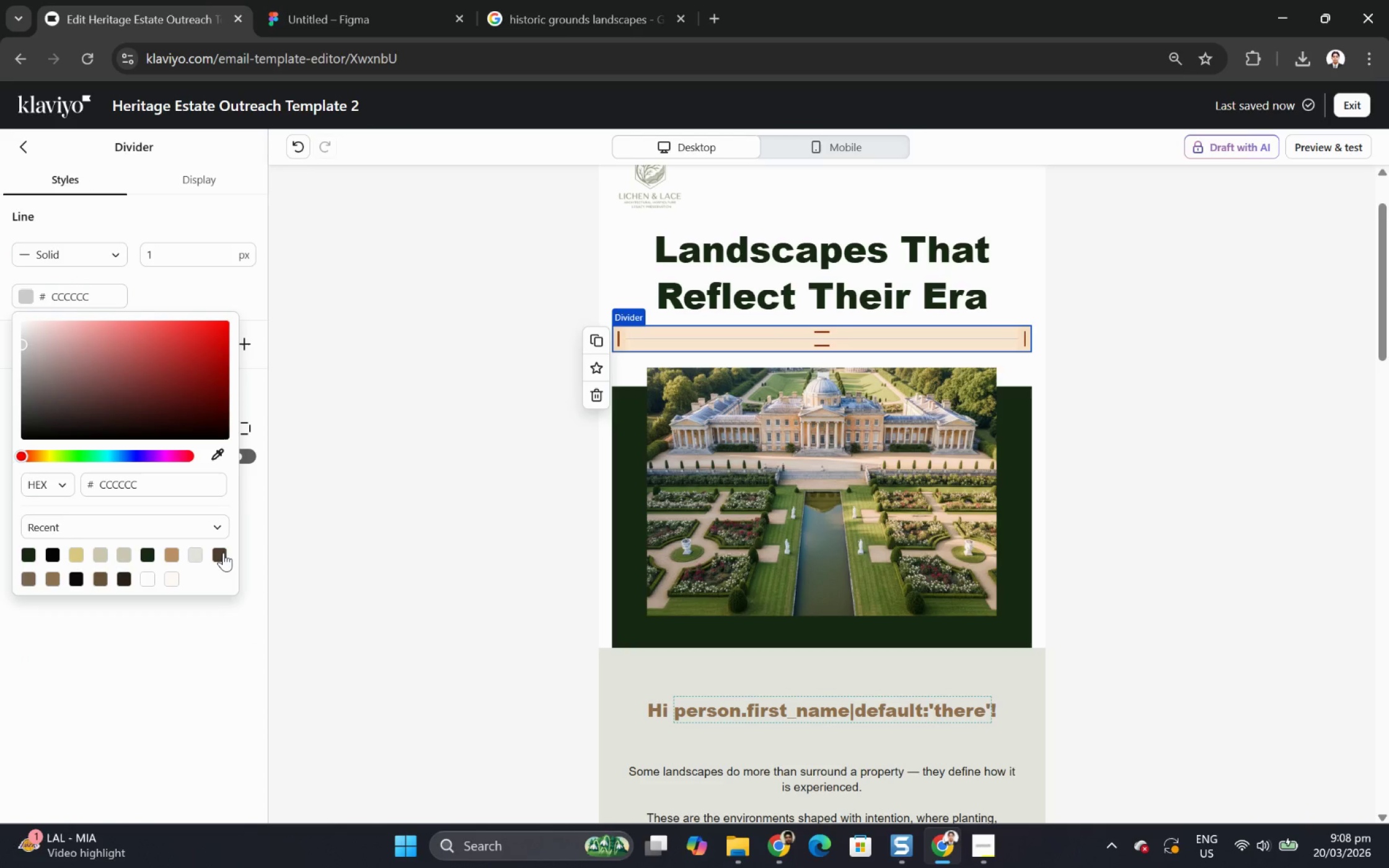 
left_click([31, 553])
 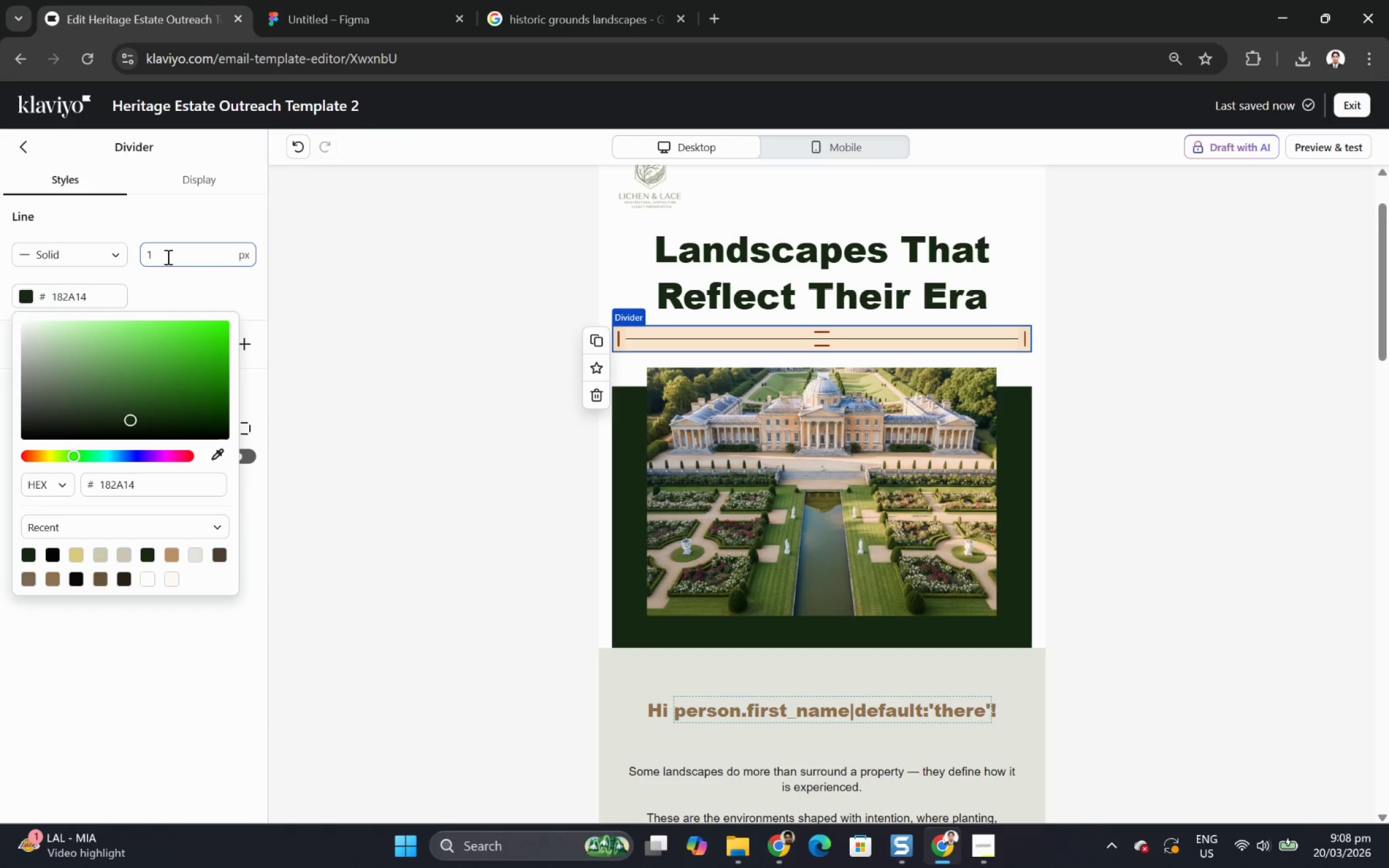 
double_click([167, 257])
 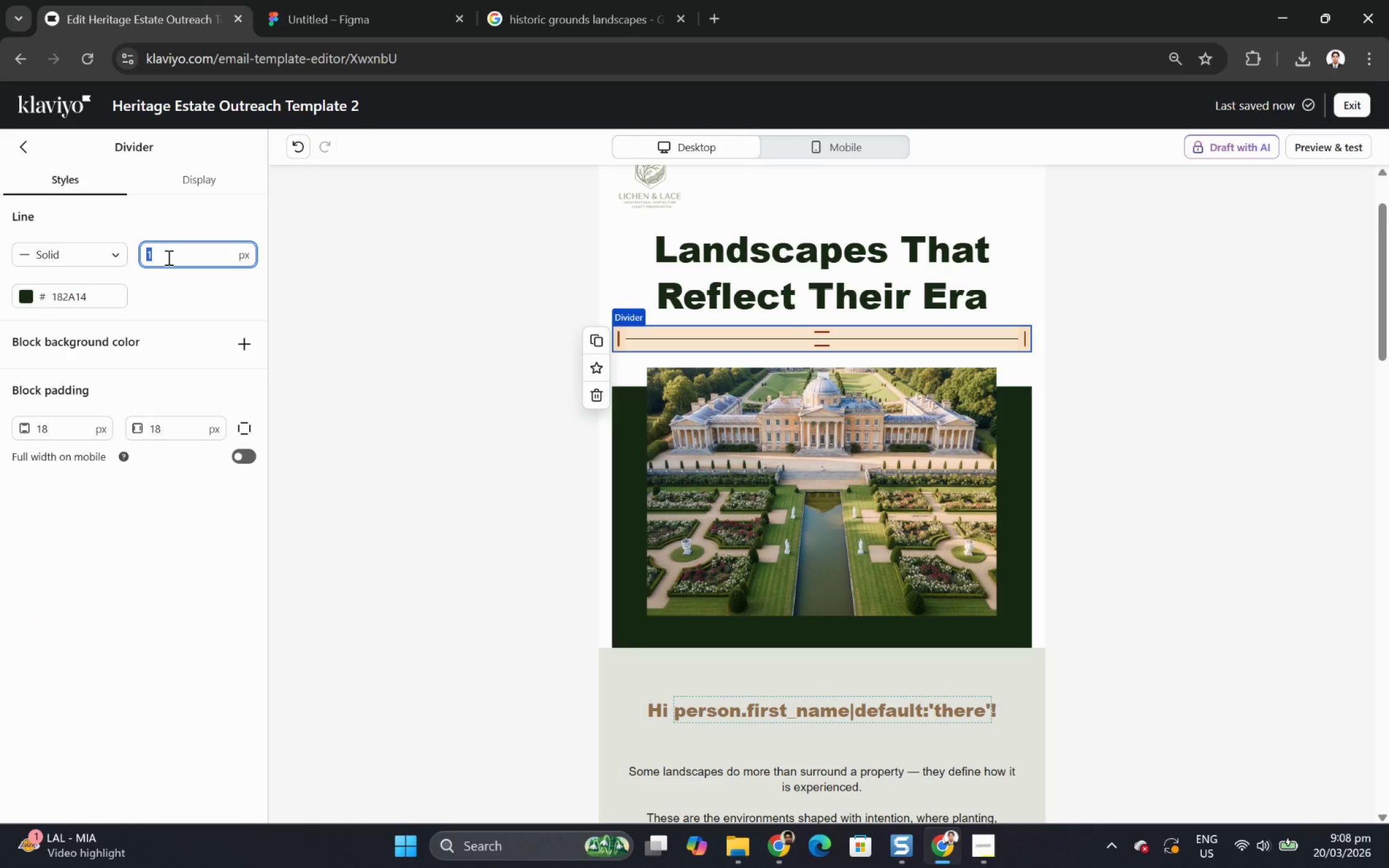 
key(Numpad3)
 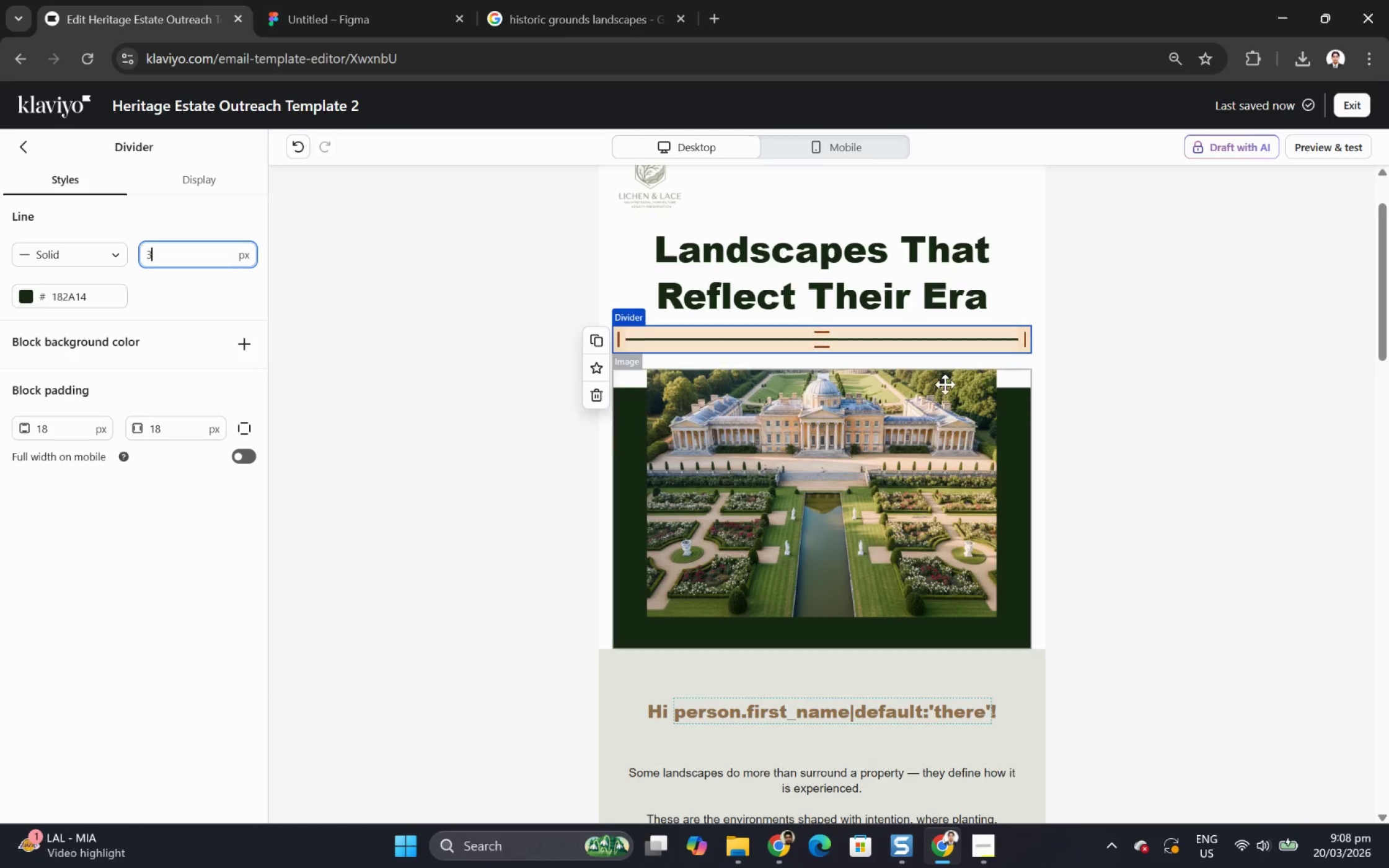 
left_click([1122, 510])
 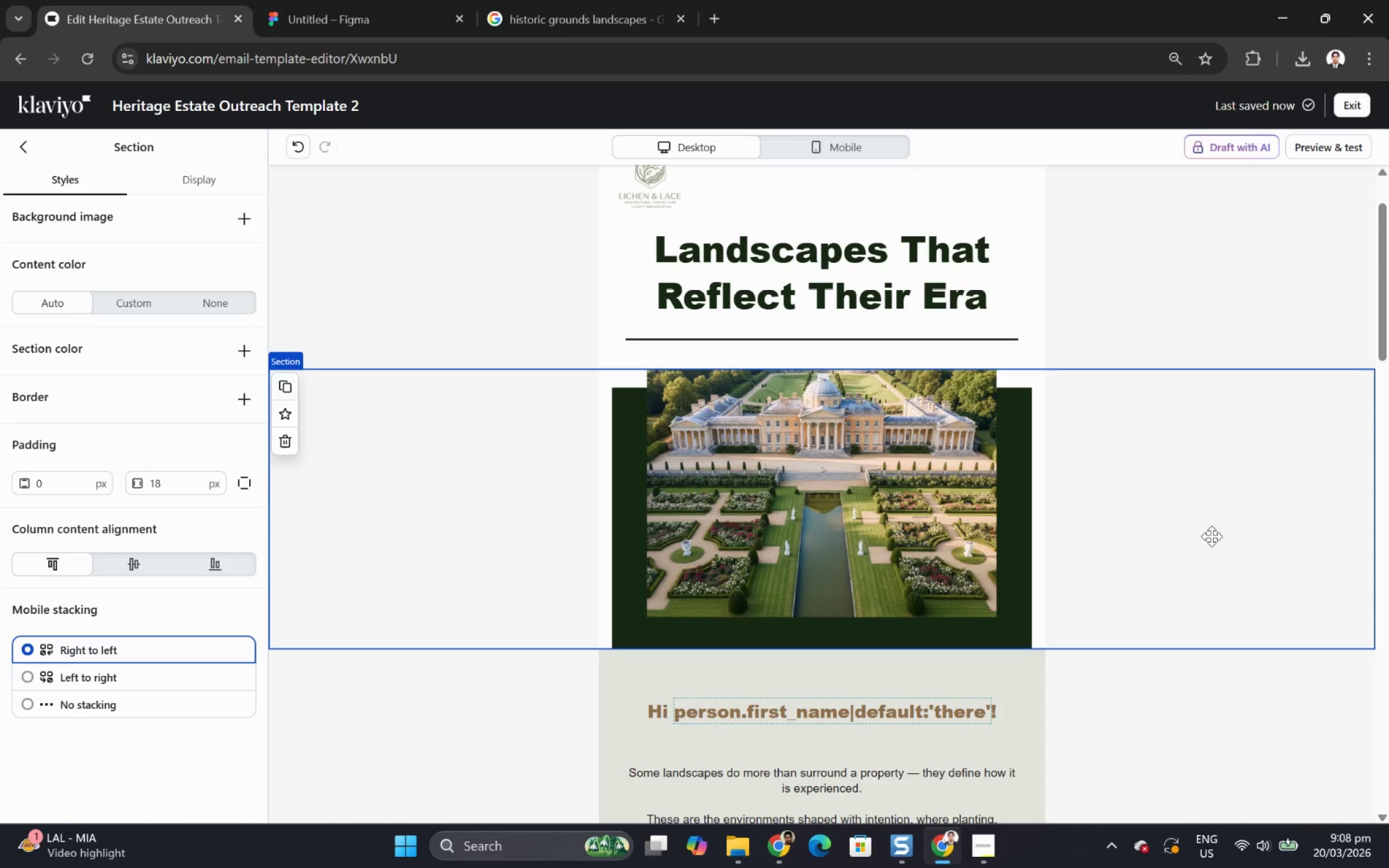 
left_click([1167, 595])
 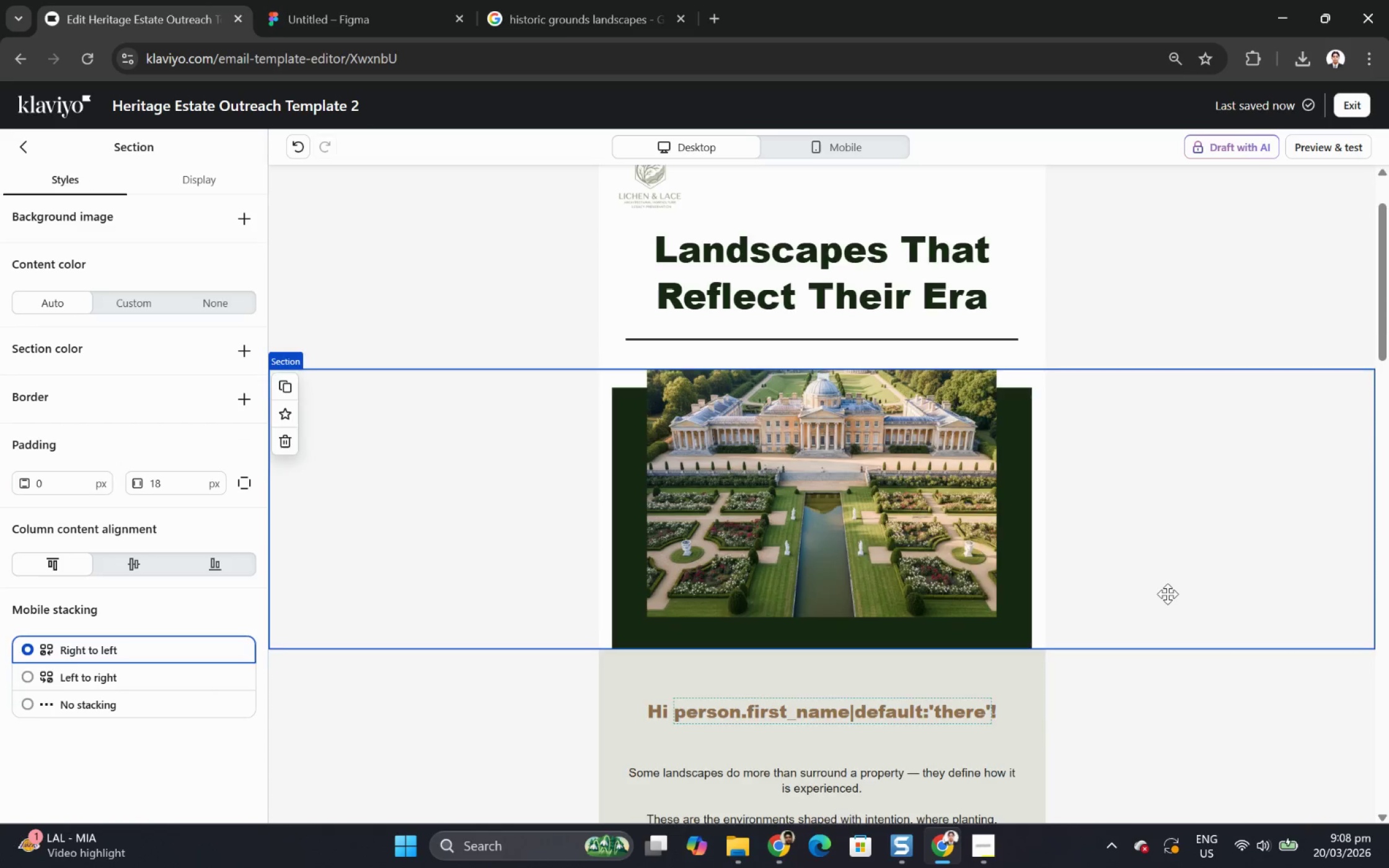 
scroll: coordinate [1167, 594], scroll_direction: up, amount: 2.0
 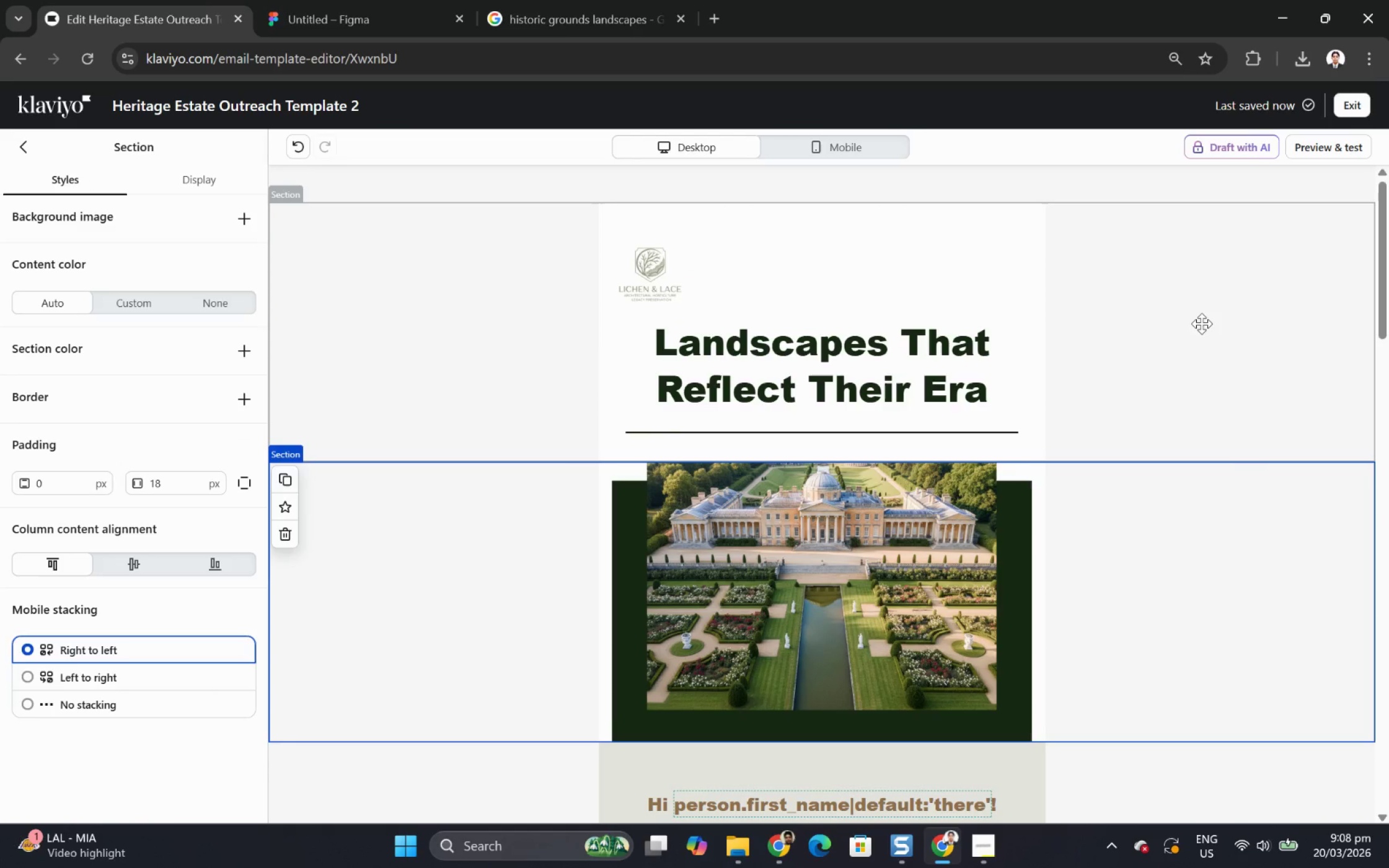 
left_click([1201, 323])
 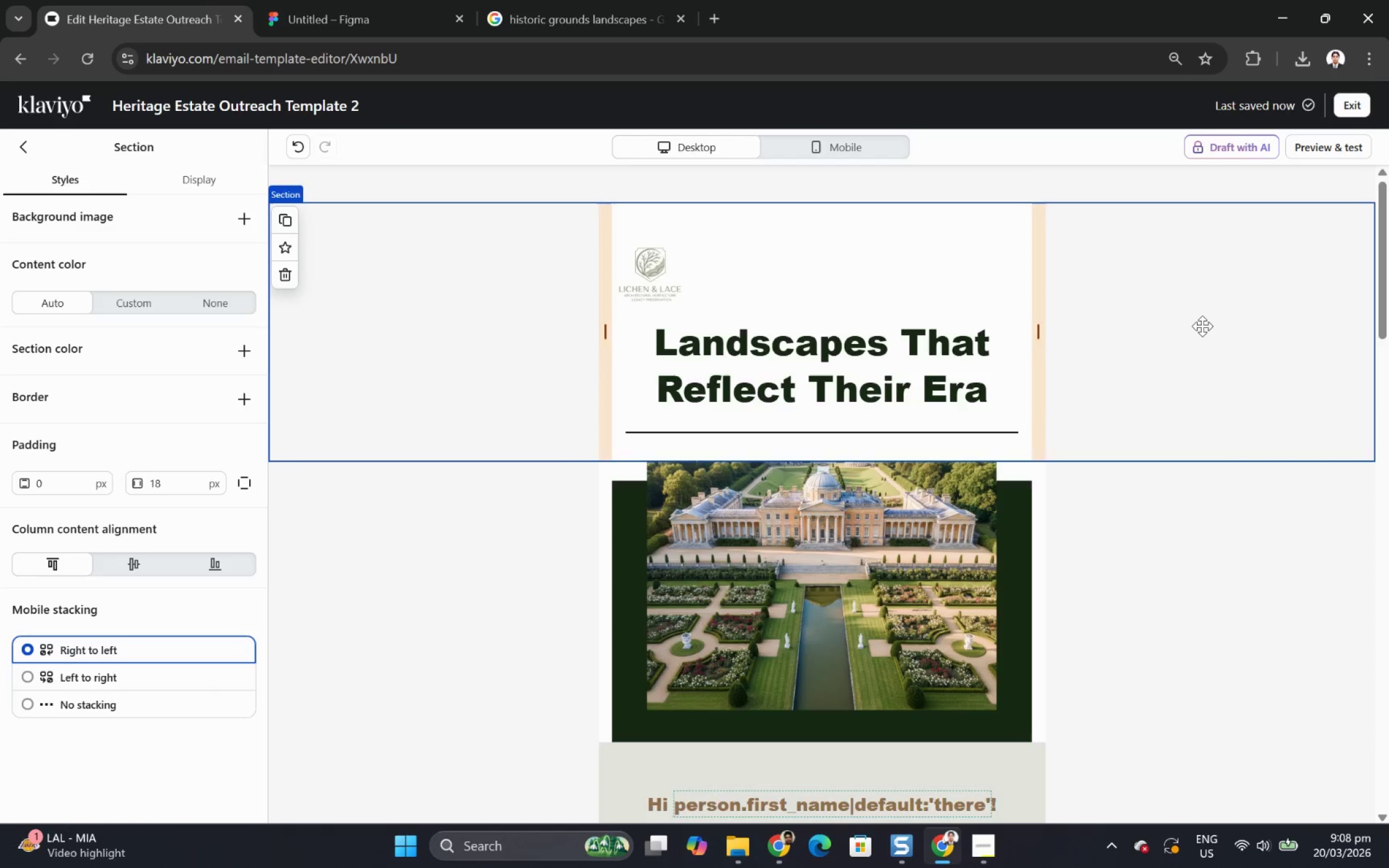 
left_click([1230, 520])
 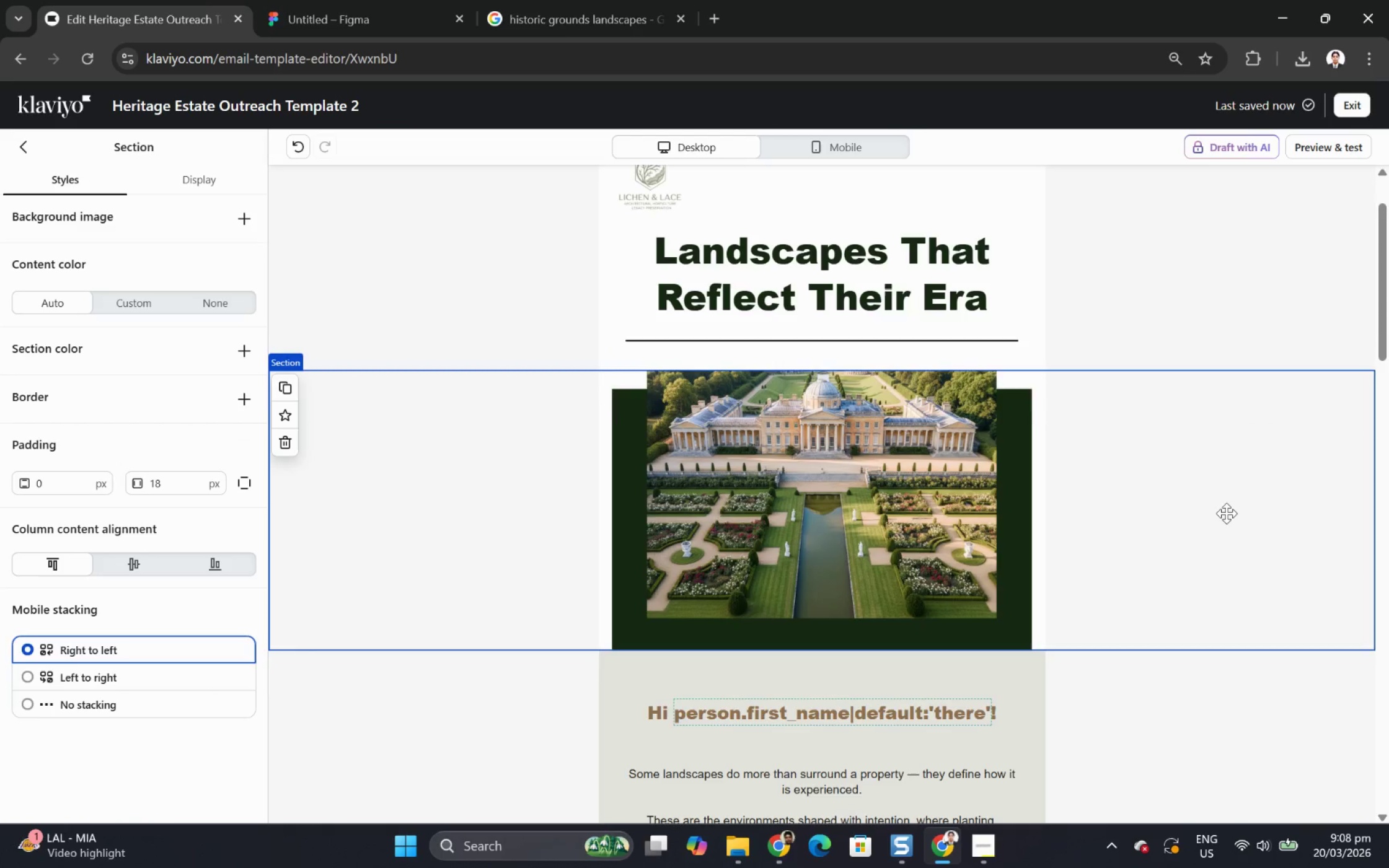 
scroll: coordinate [1202, 326], scroll_direction: down, amount: 1.0
 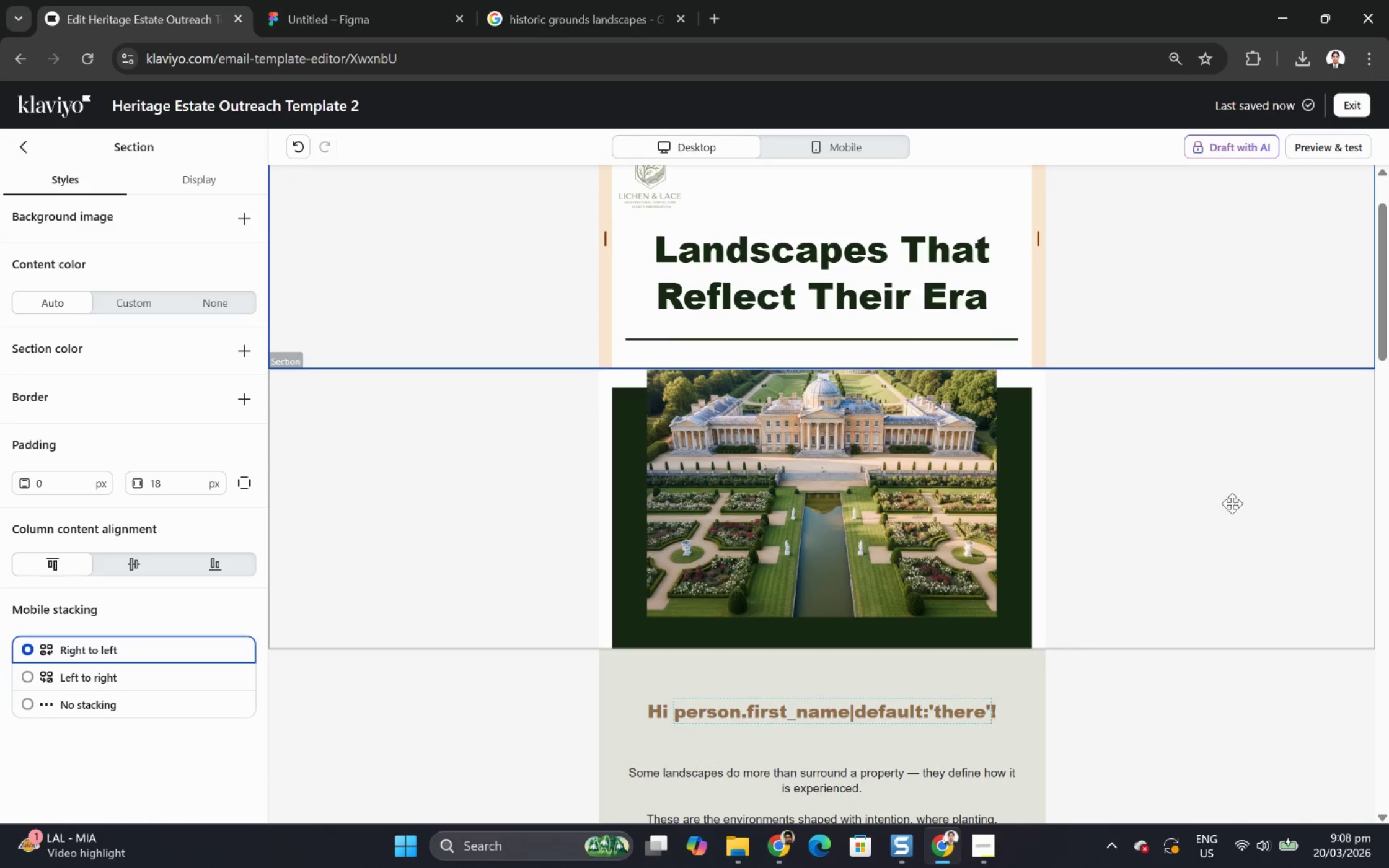 
scroll: coordinate [1226, 513], scroll_direction: up, amount: 1.0
 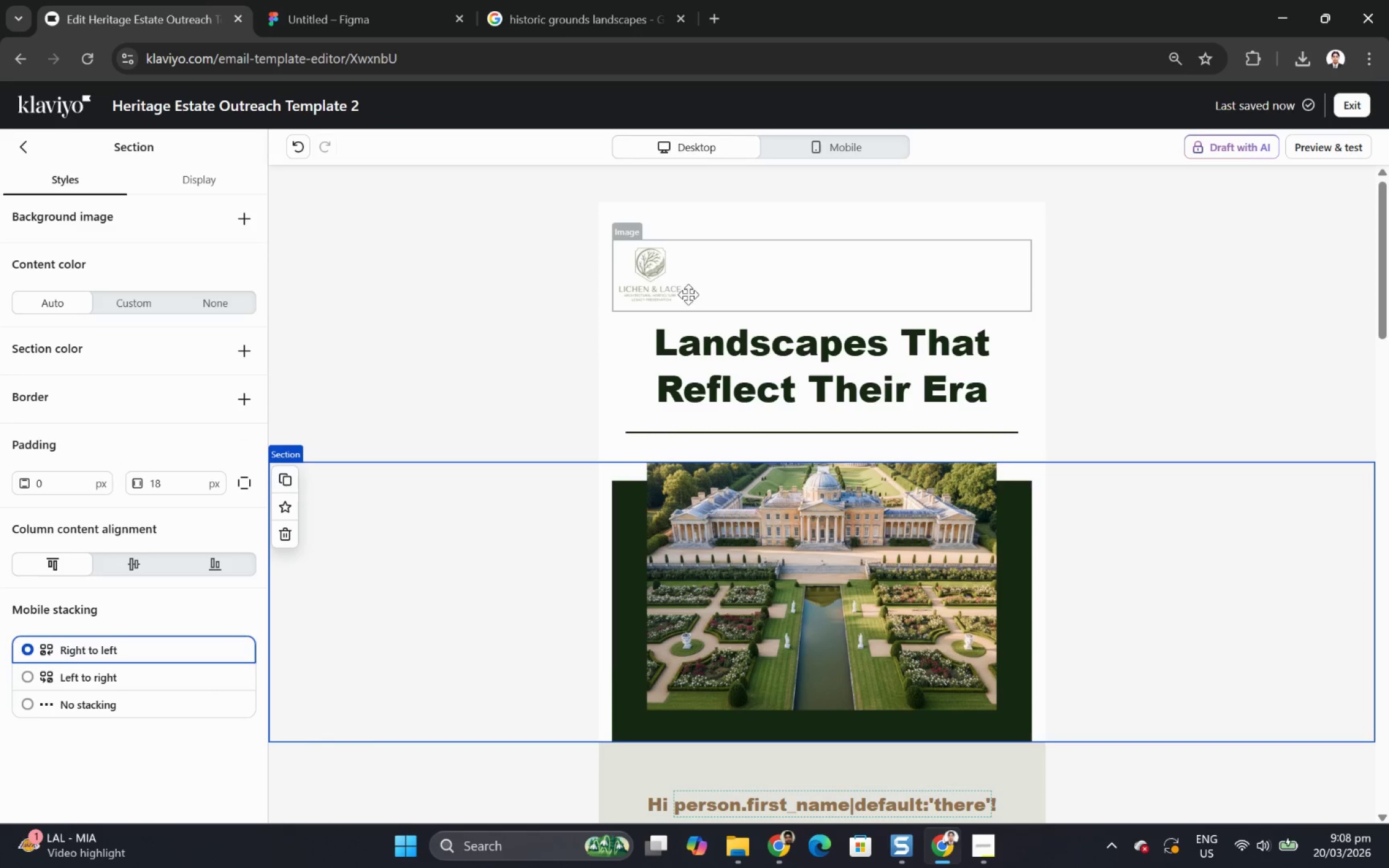 
left_click([681, 280])
 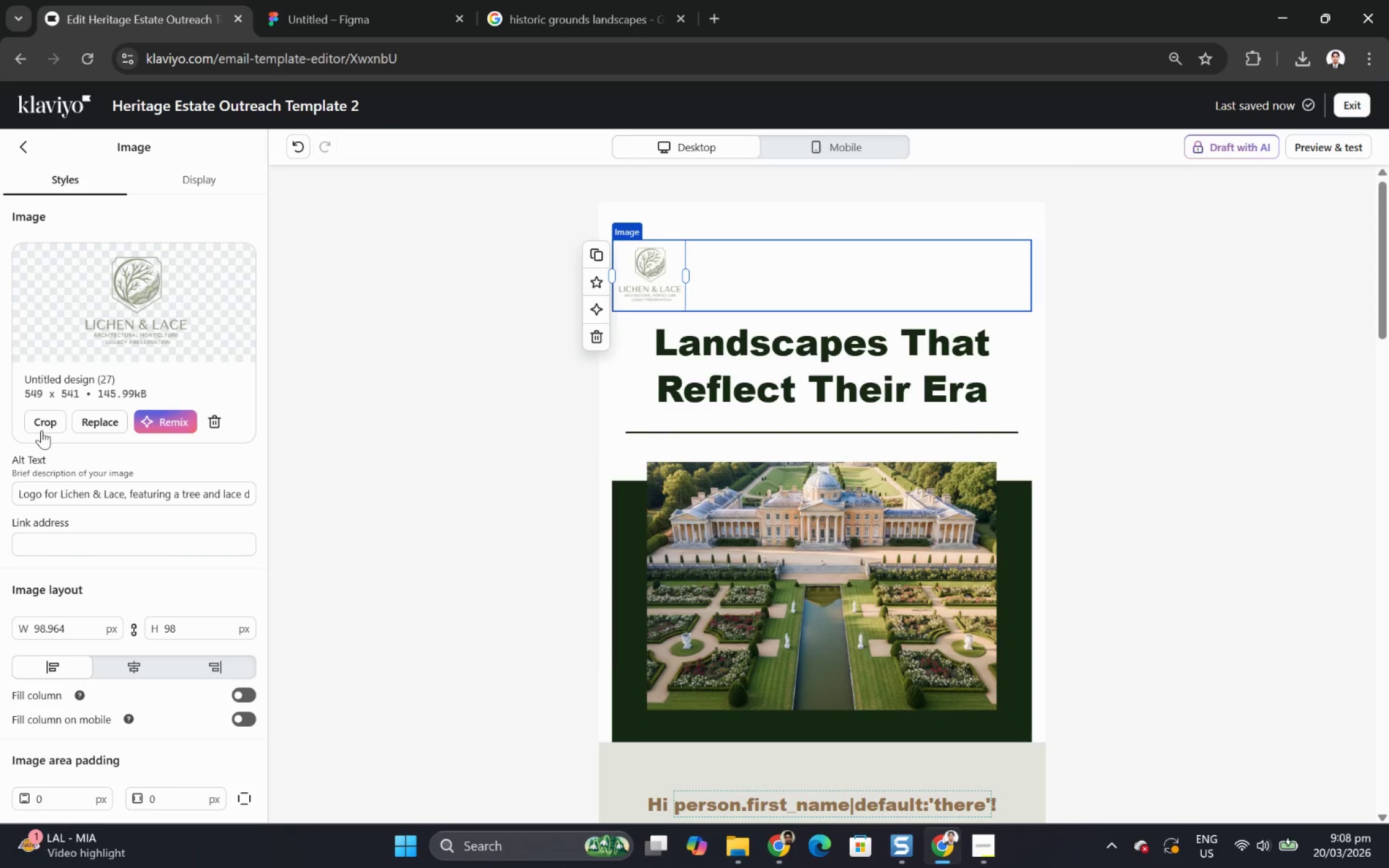 
left_click([108, 429])
 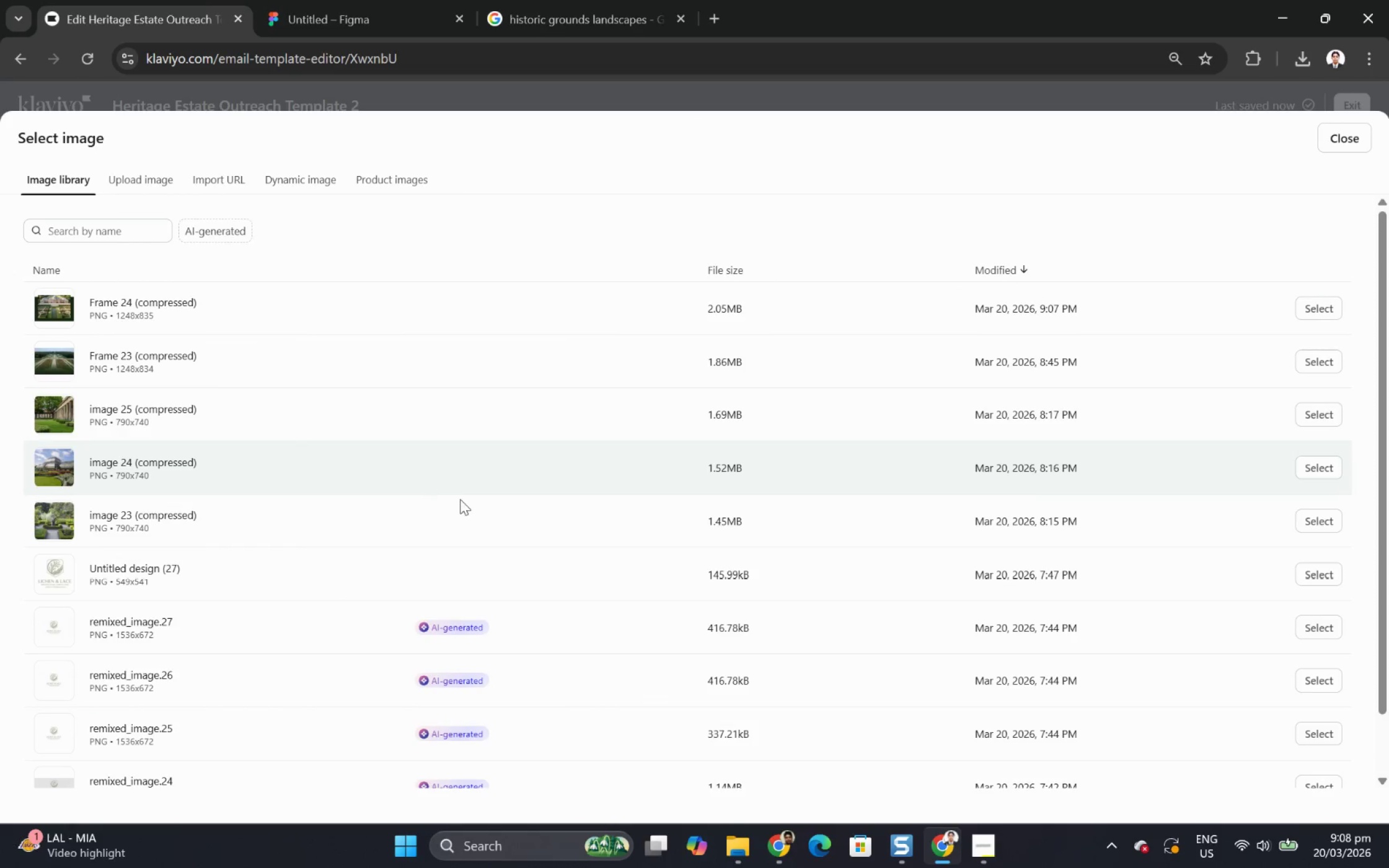 
scroll: coordinate [518, 545], scroll_direction: down, amount: 2.0
 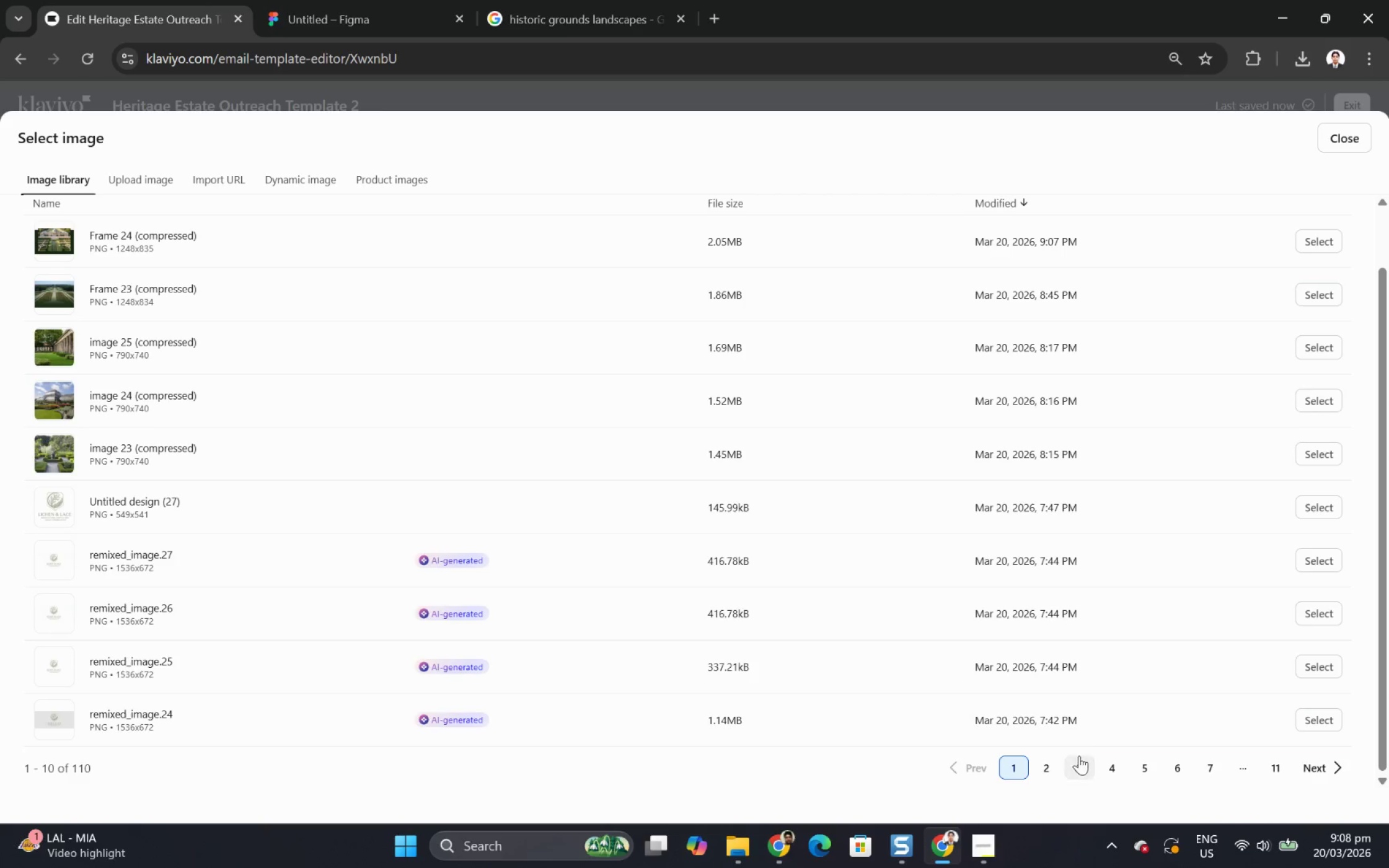 
left_click([1051, 769])
 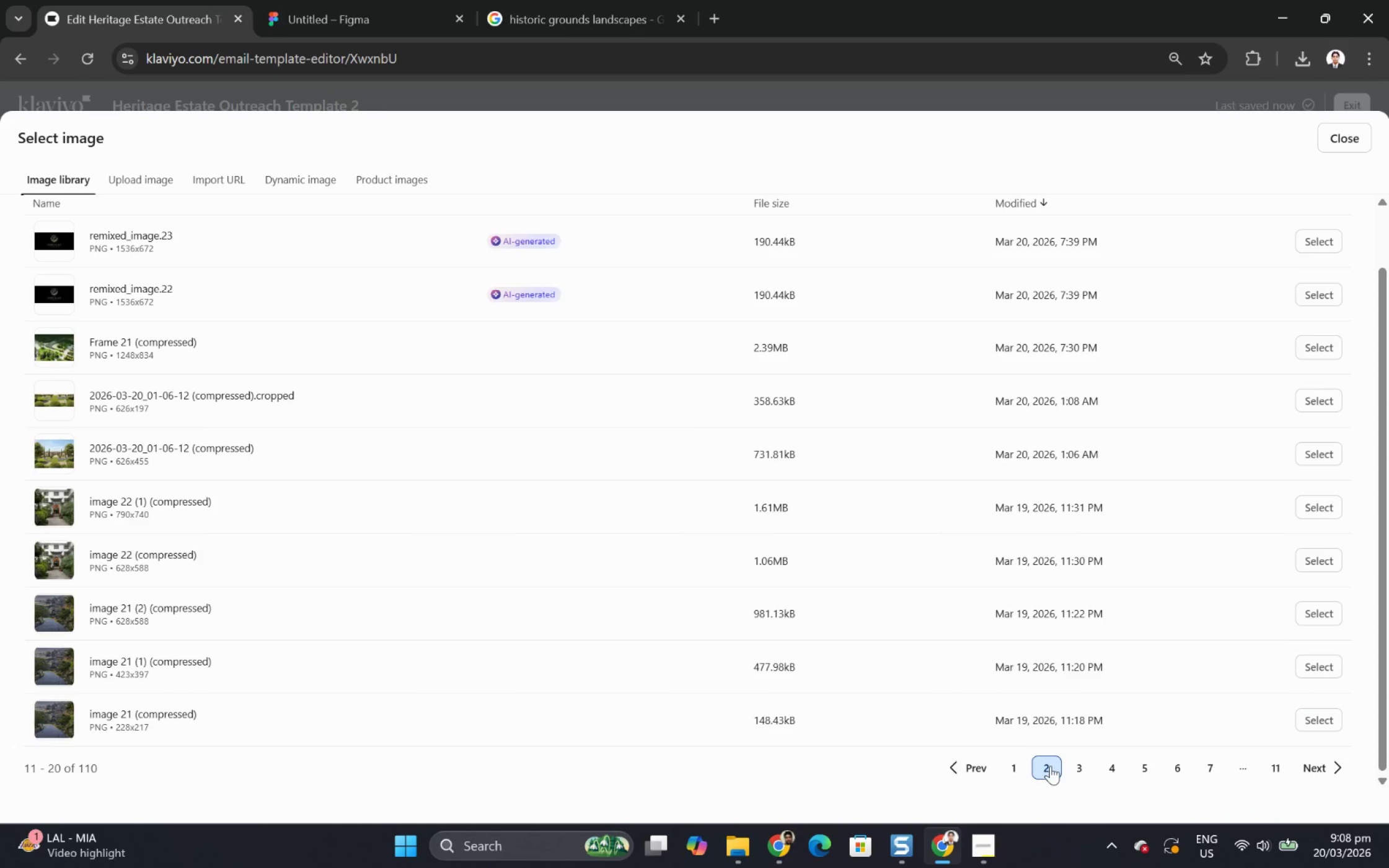 
scroll: coordinate [747, 407], scroll_direction: none, amount: 0.0
 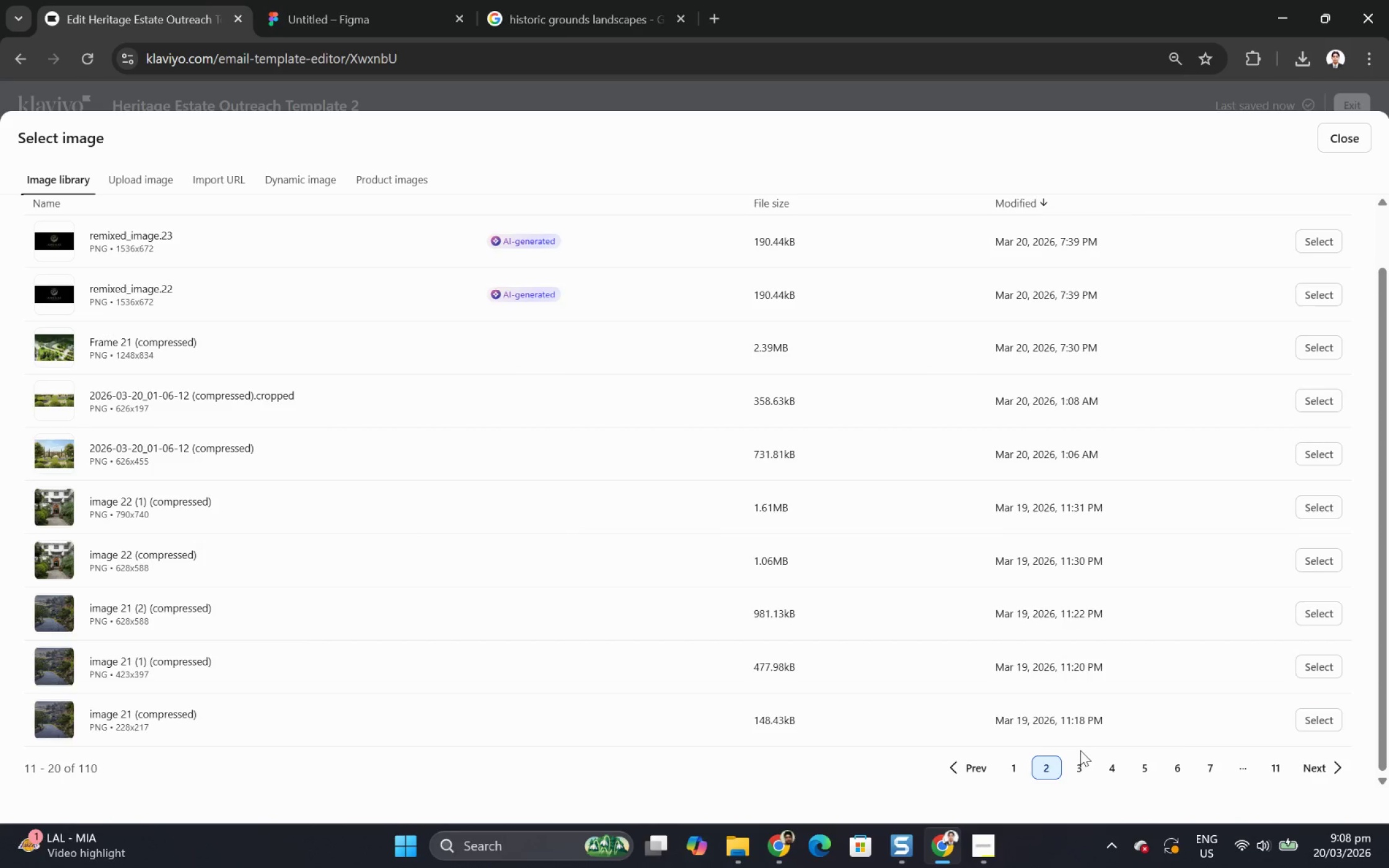 
left_click([1075, 766])
 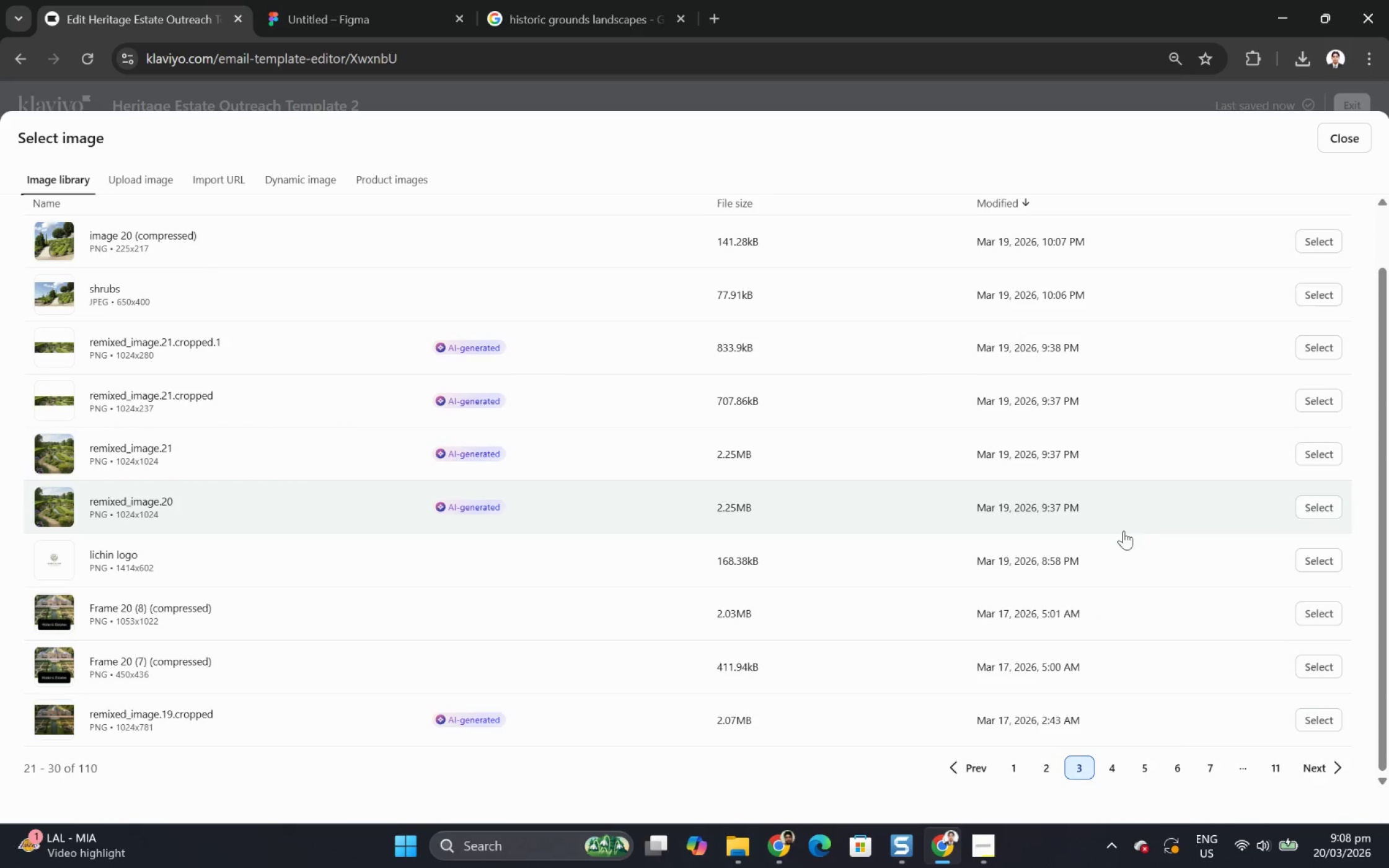 
left_click([1302, 566])
 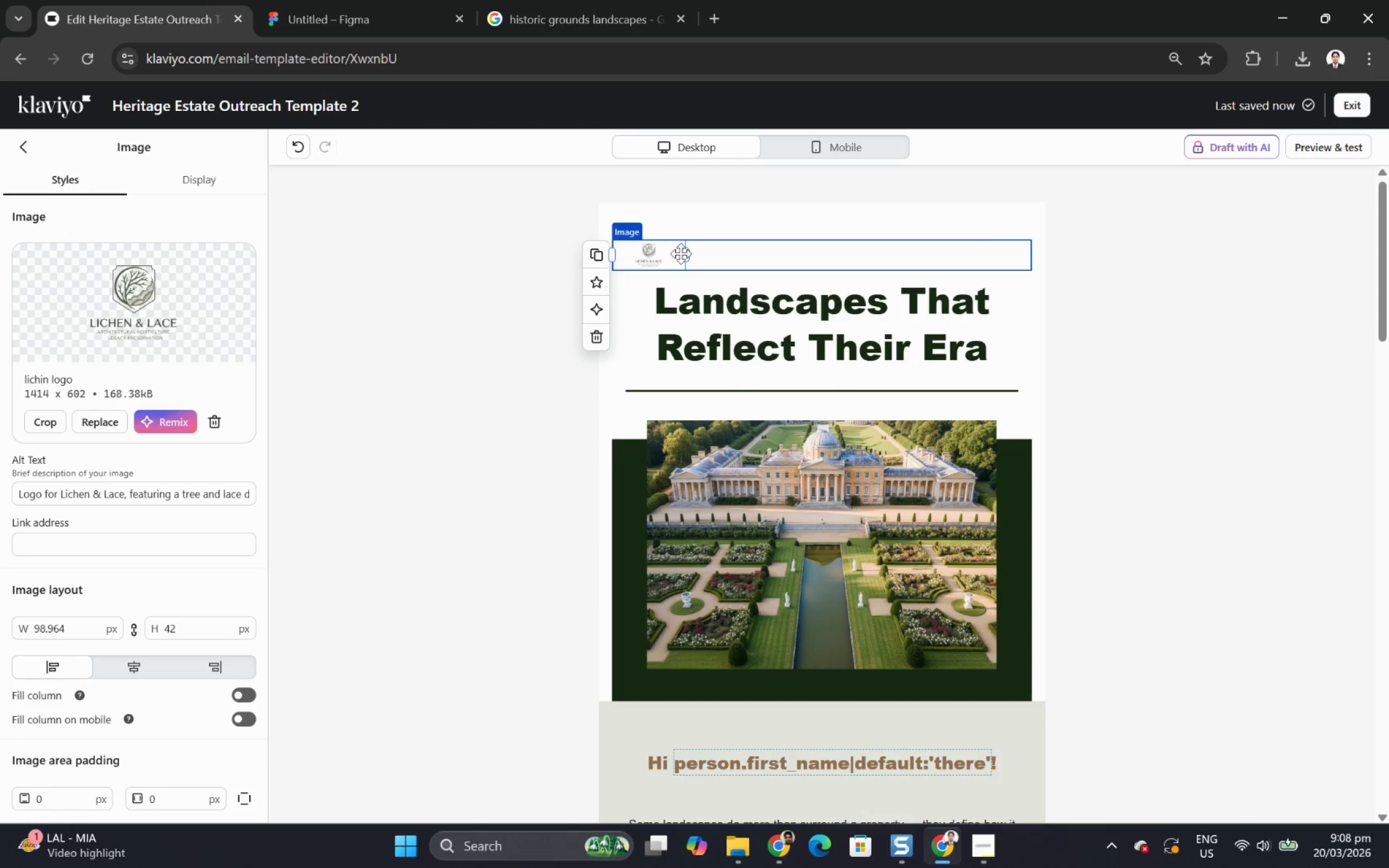 
left_click_drag(start_coordinate=[681, 253], to_coordinate=[749, 253])
 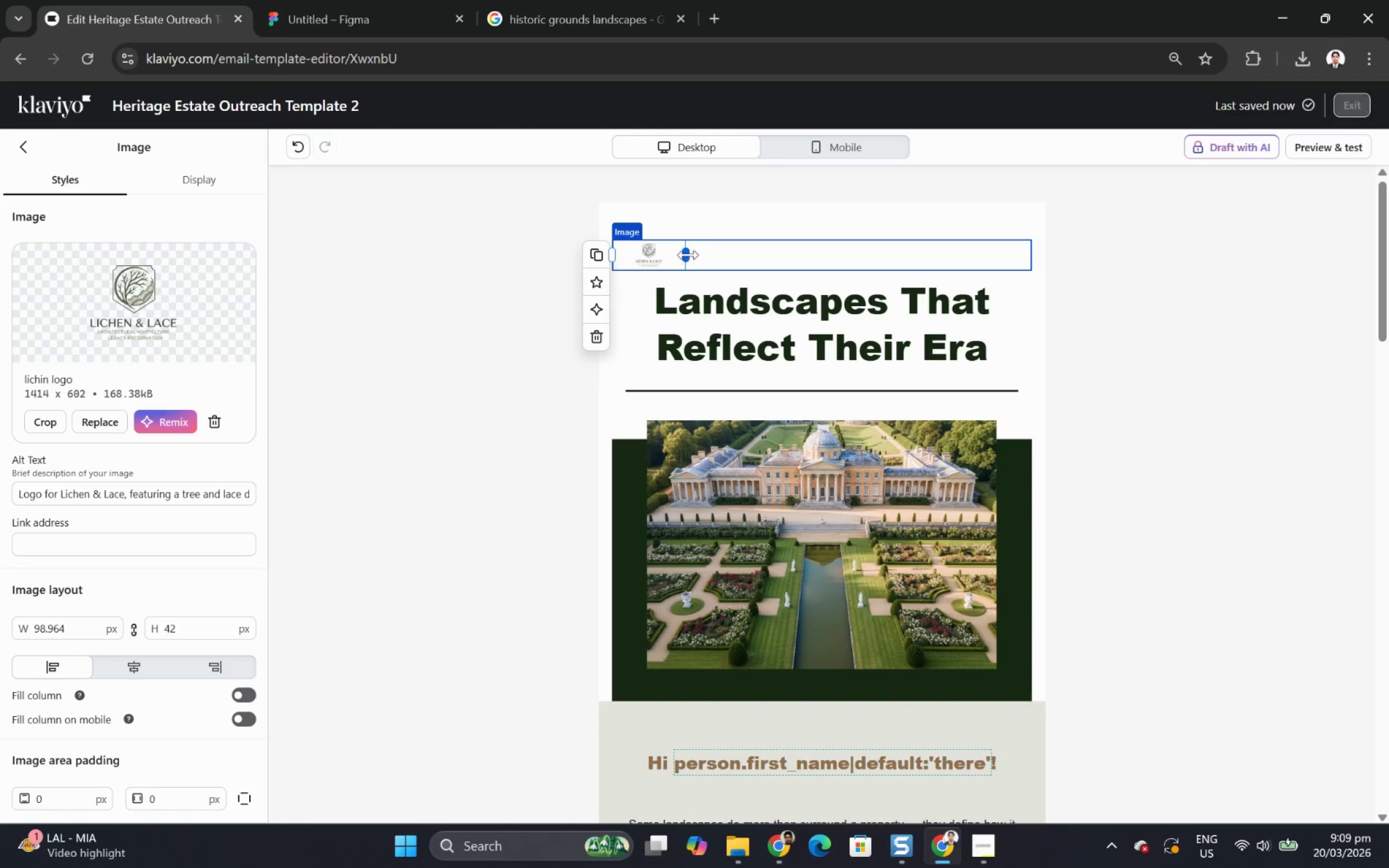 
left_click_drag(start_coordinate=[688, 253], to_coordinate=[775, 266])
 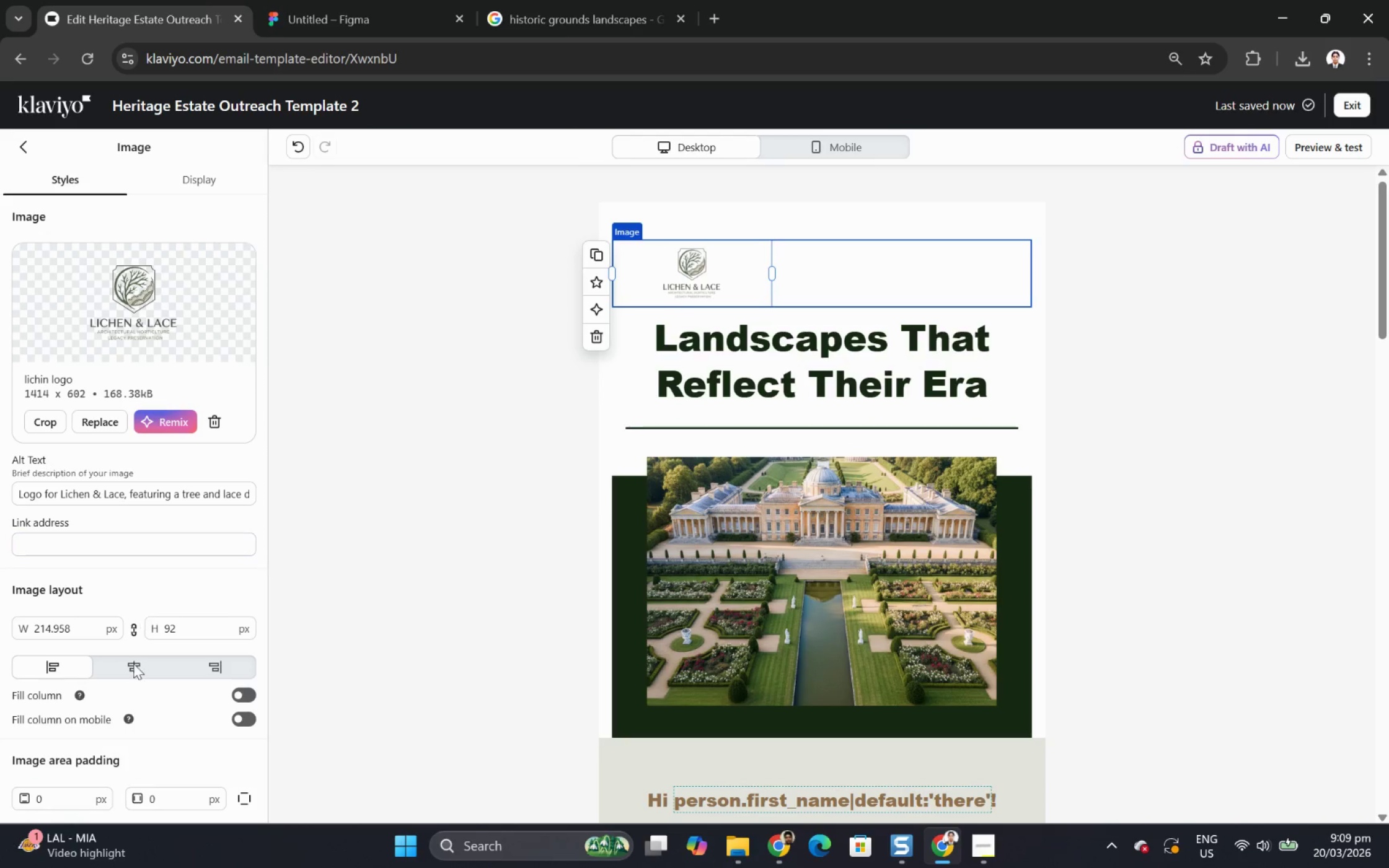 
left_click([128, 669])
 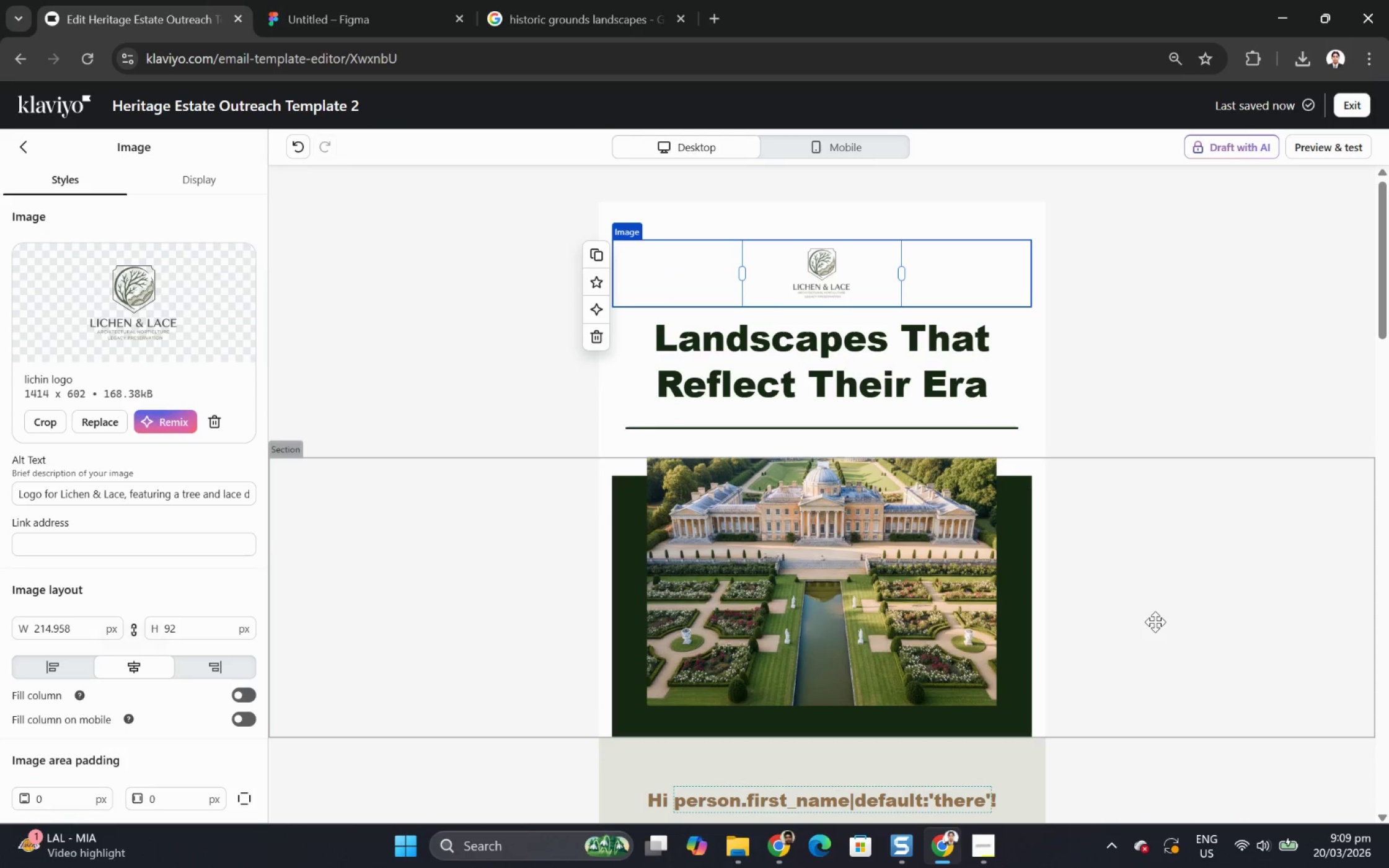 
left_click([1145, 623])
 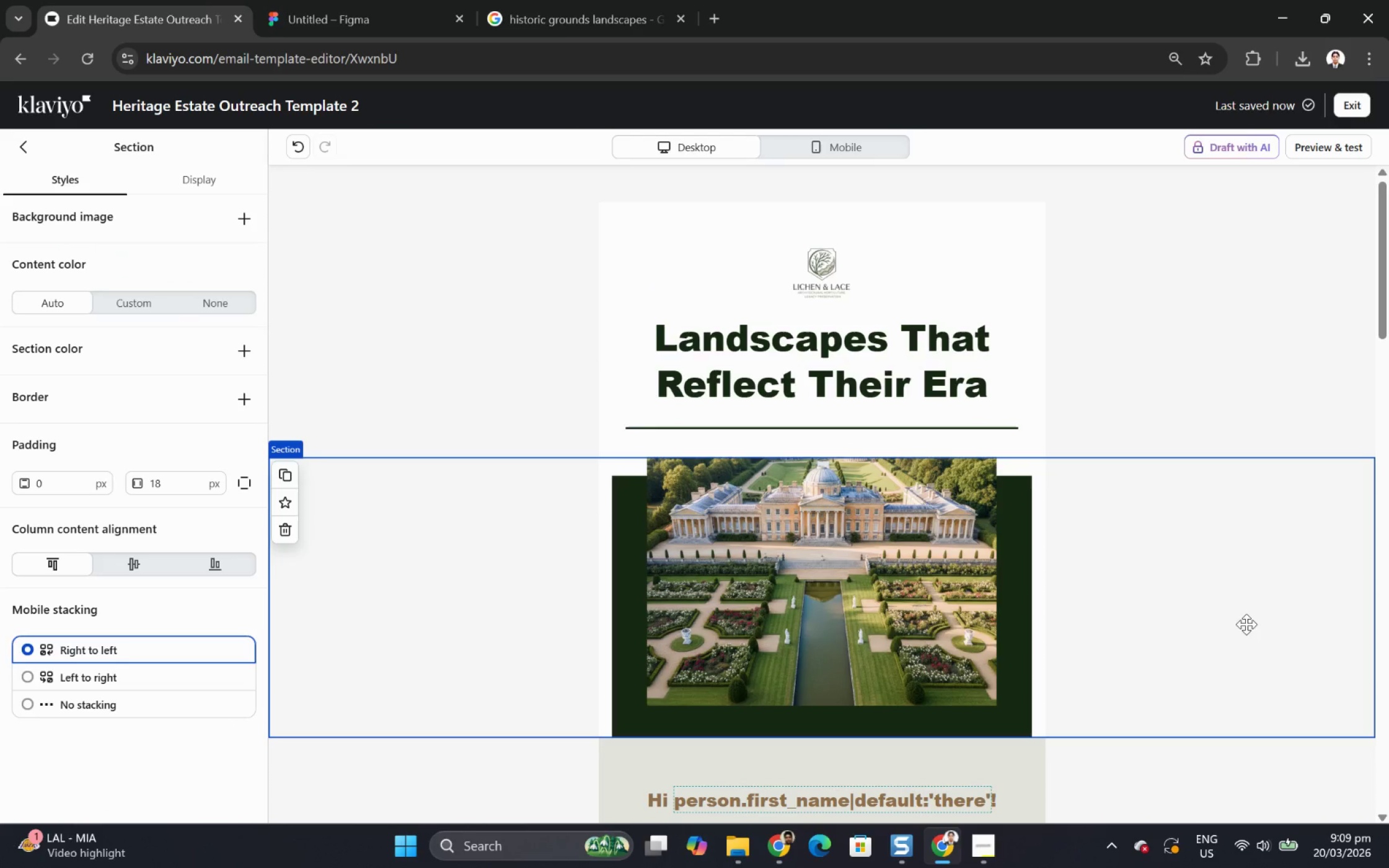 
scroll: coordinate [1243, 566], scroll_direction: down, amount: 4.0
 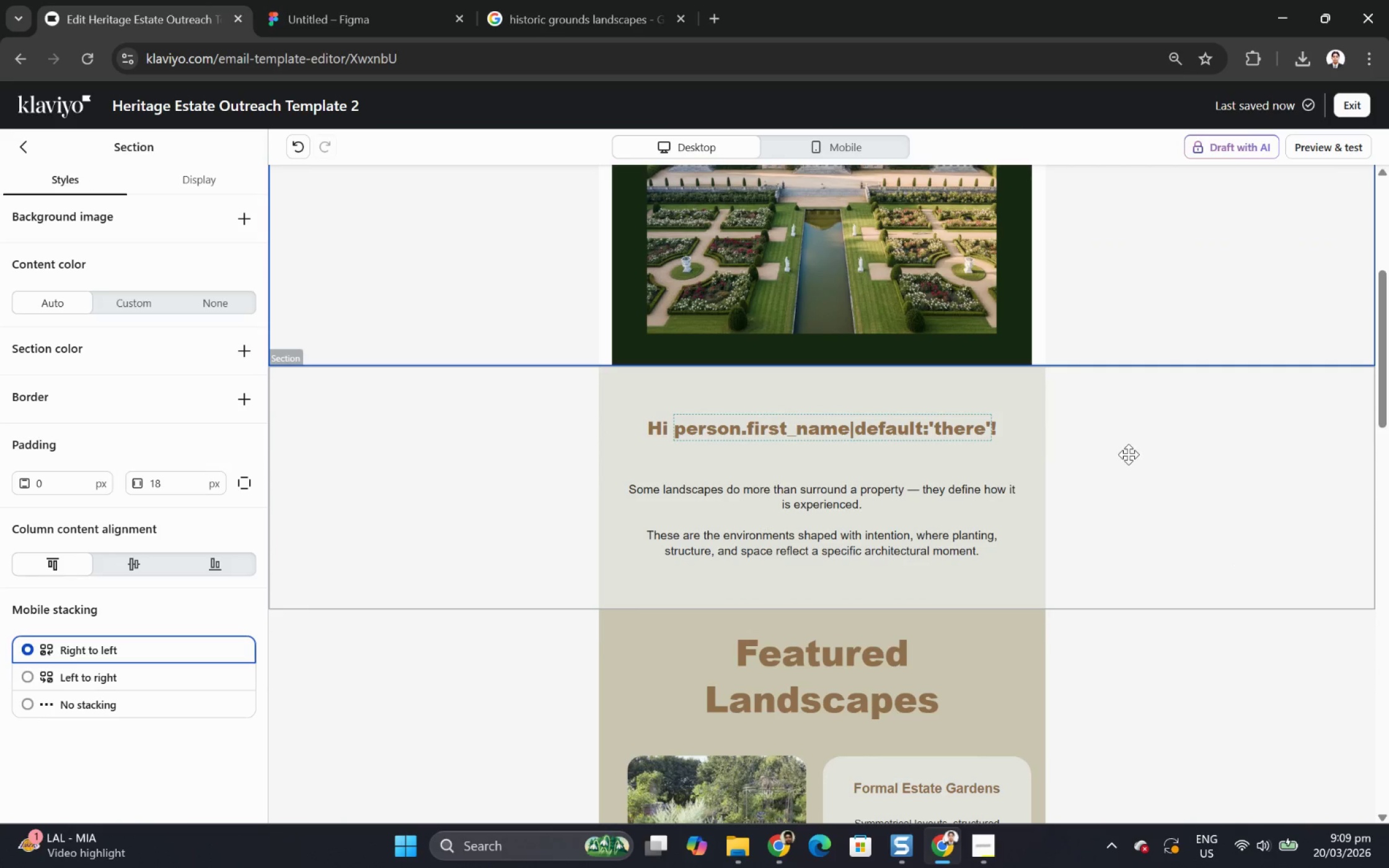 
left_click([1127, 454])
 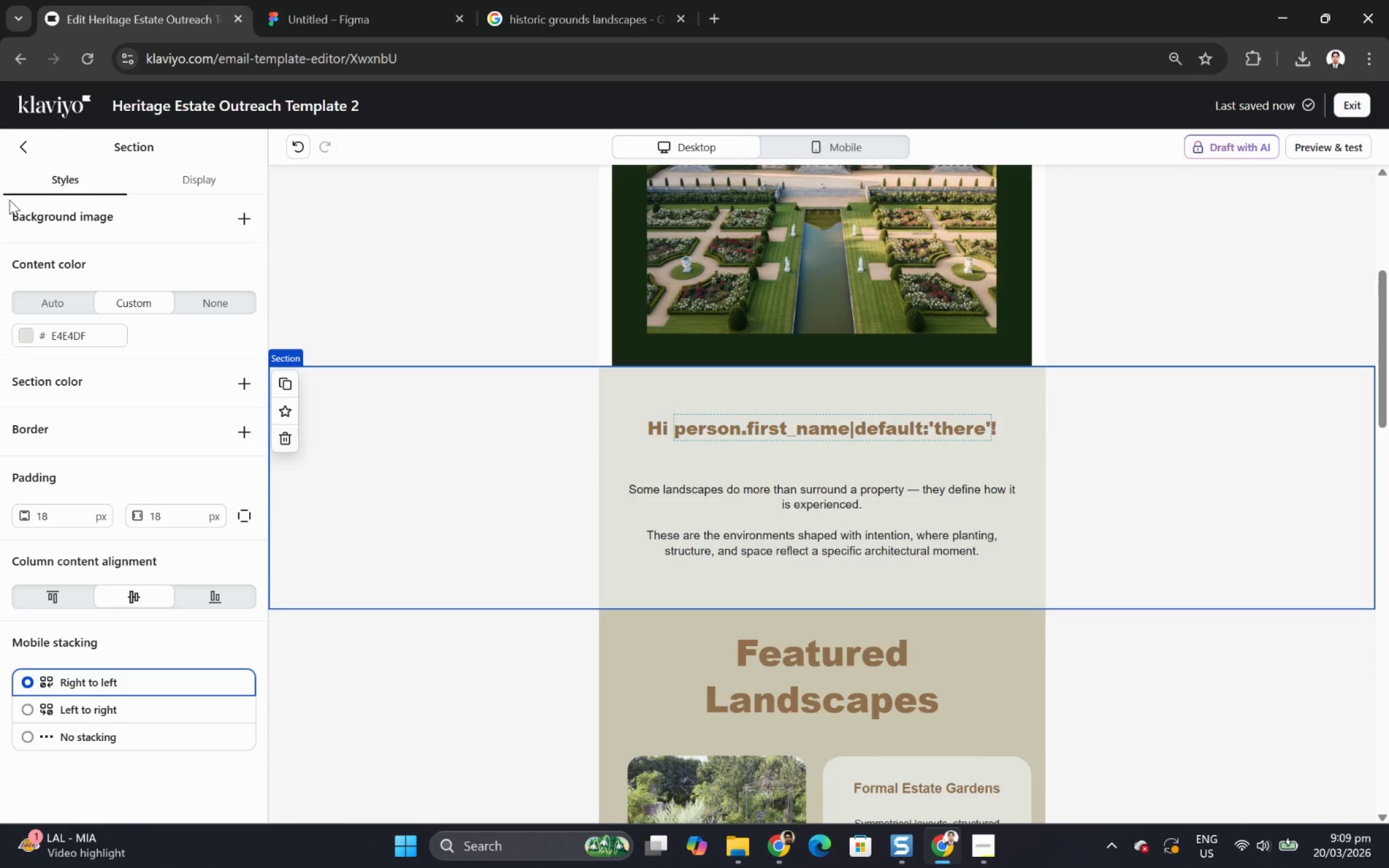 
left_click([25, 148])
 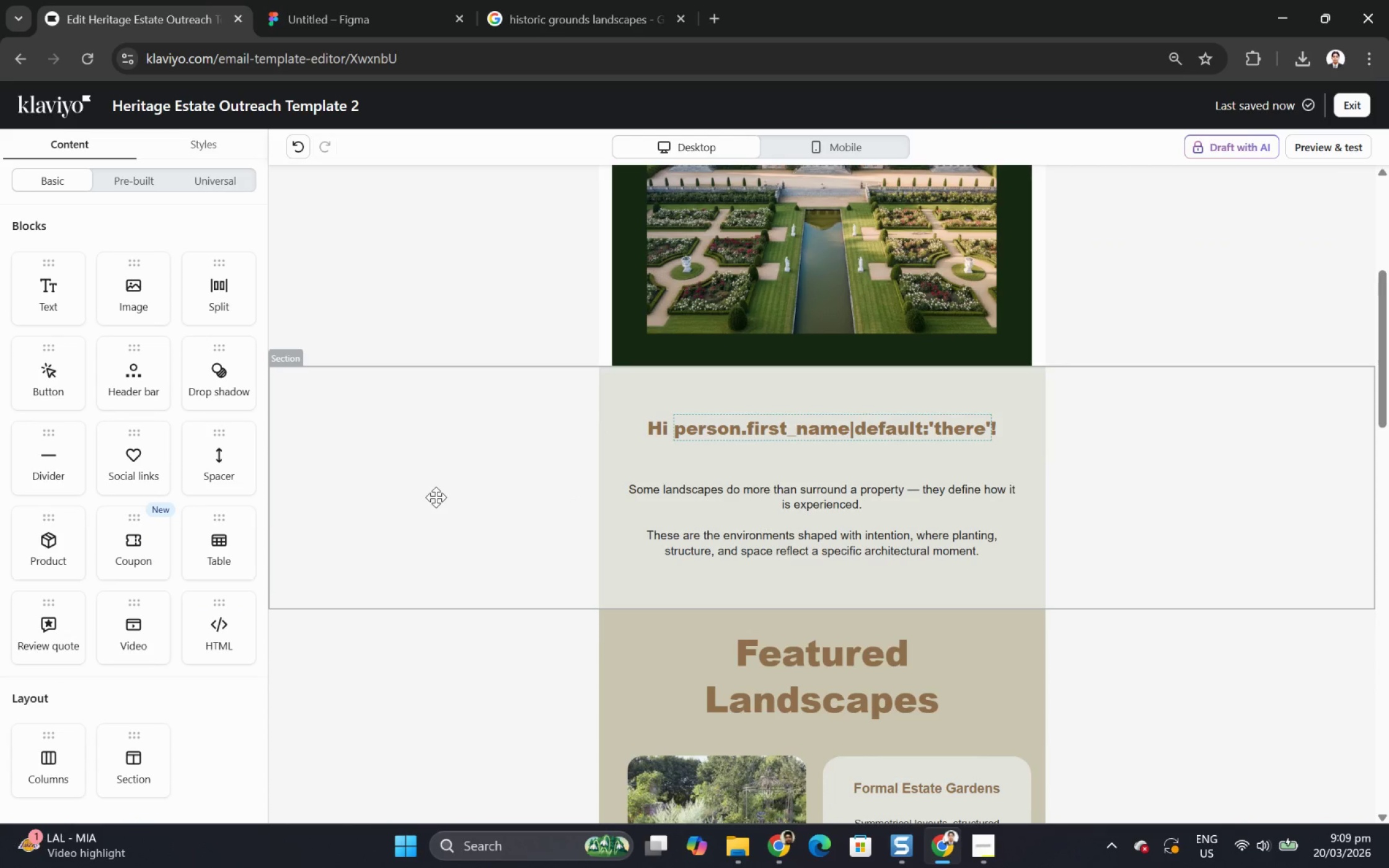 
left_click([436, 497])
 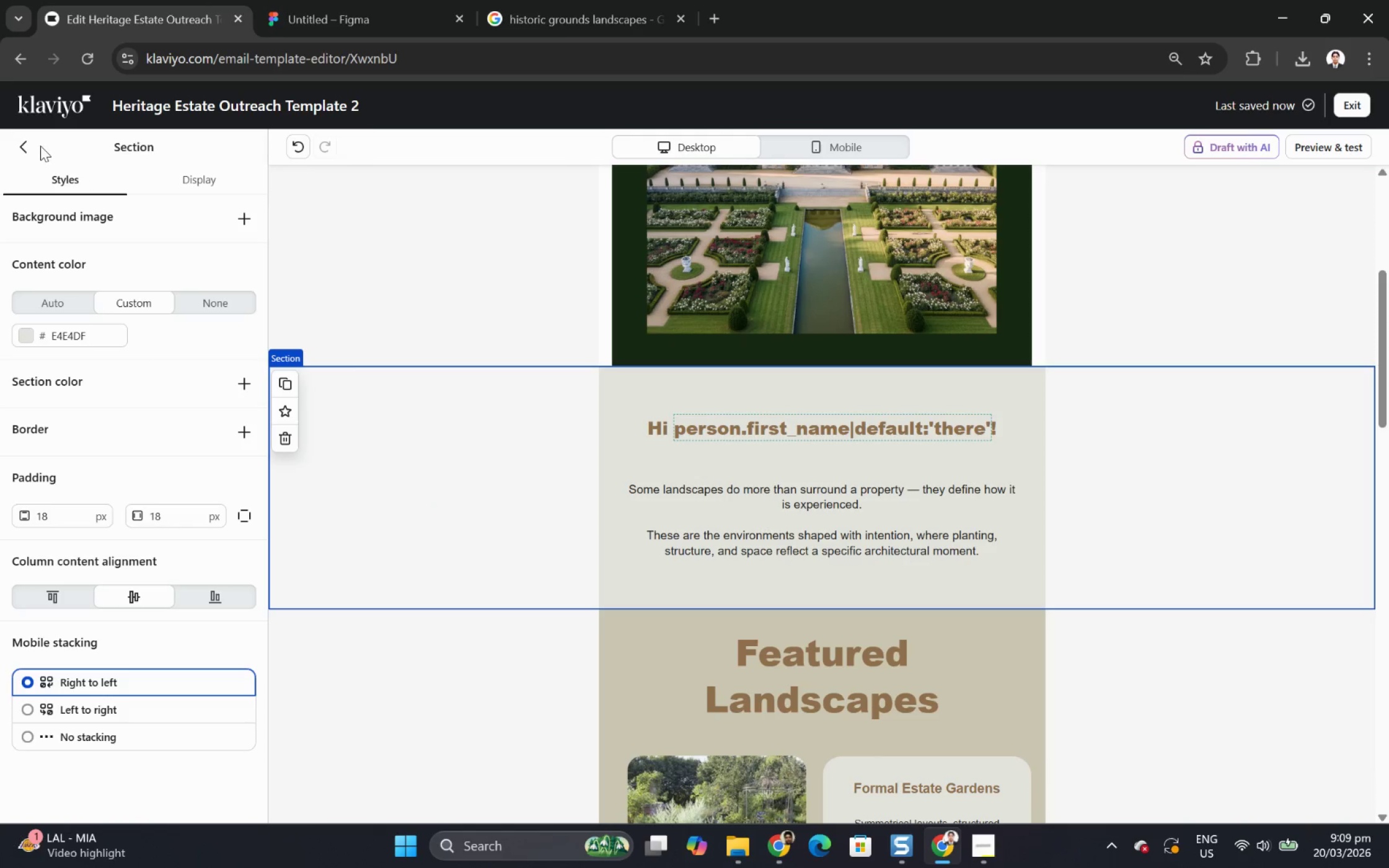 
left_click([27, 144])
 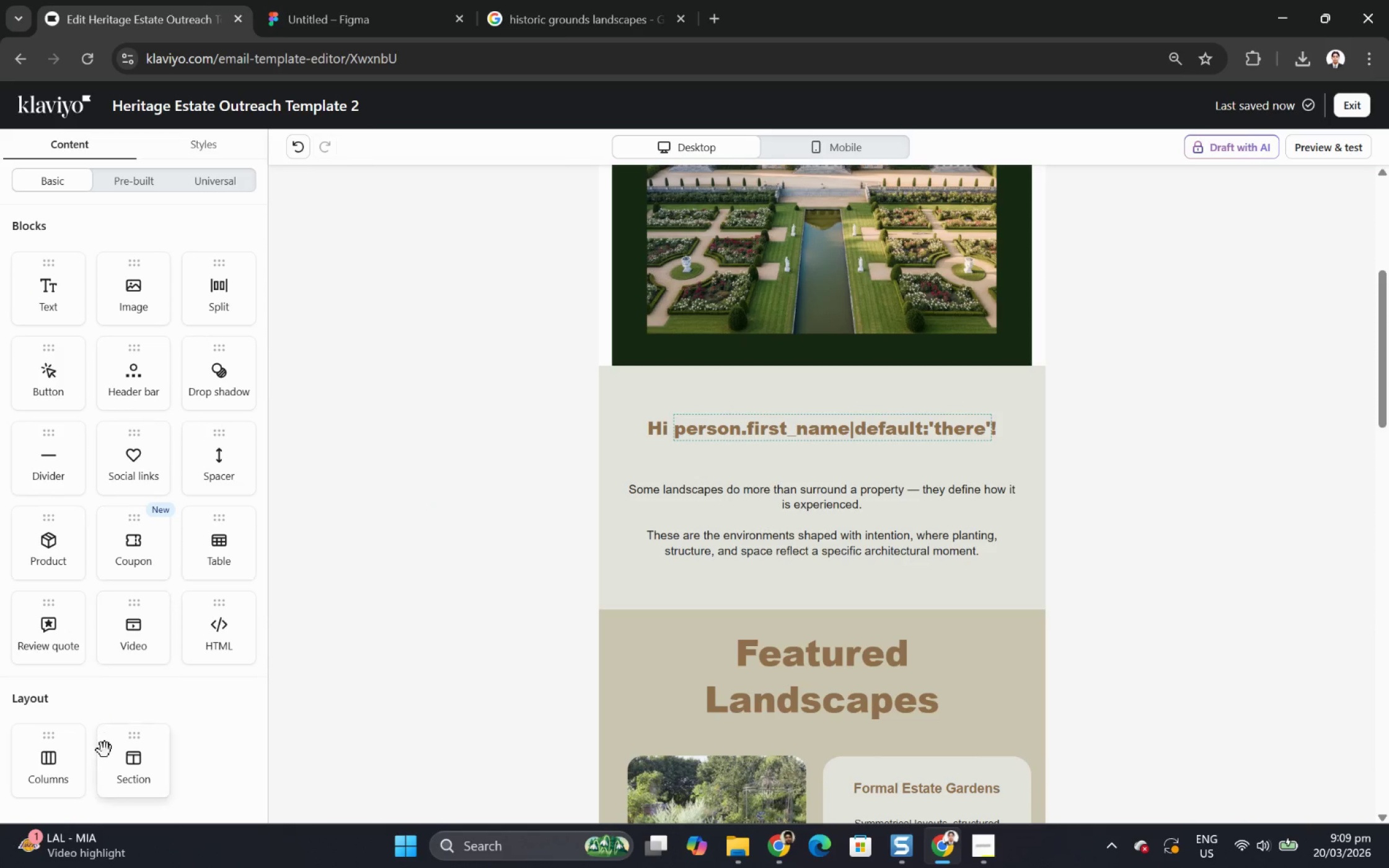 
left_click_drag(start_coordinate=[123, 747], to_coordinate=[603, 468])
 